 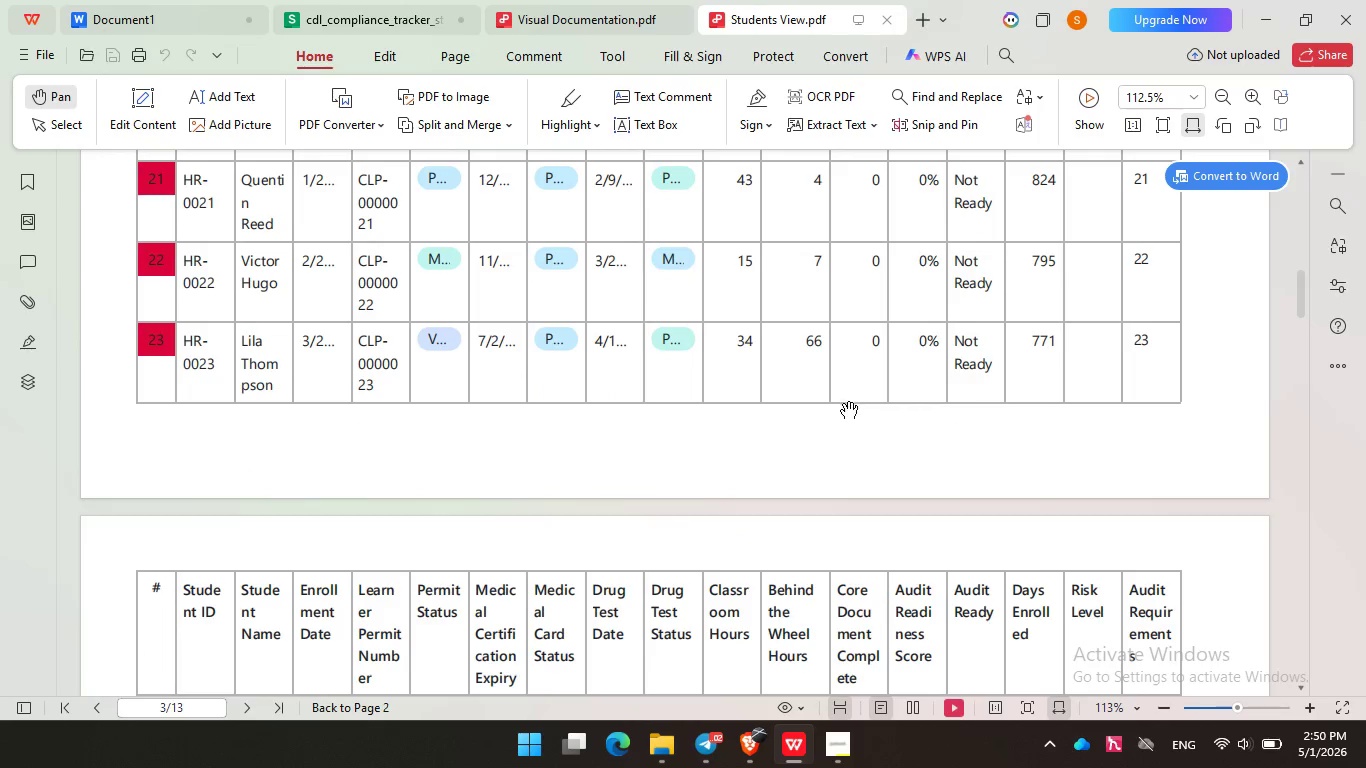 
left_click([843, 404])
 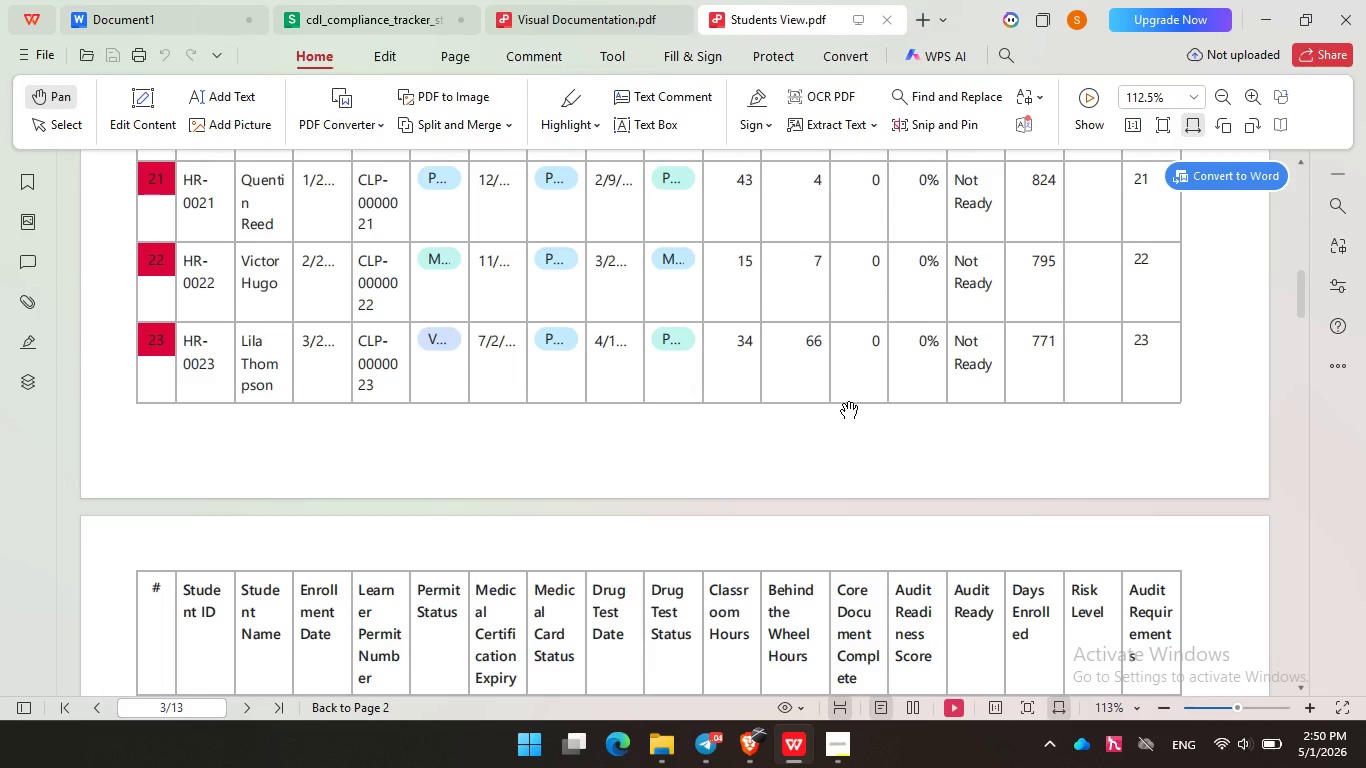 
wait(6.47)
 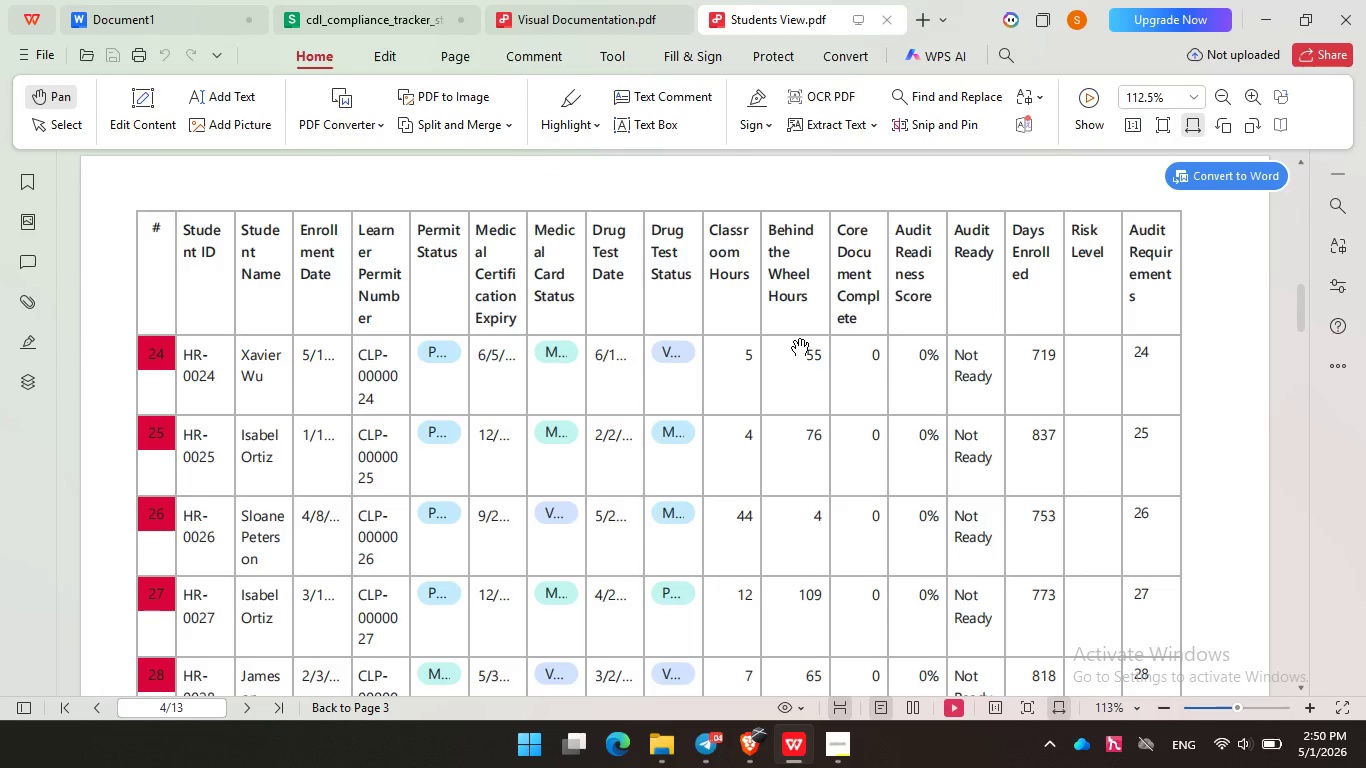 
left_click([794, 341])
 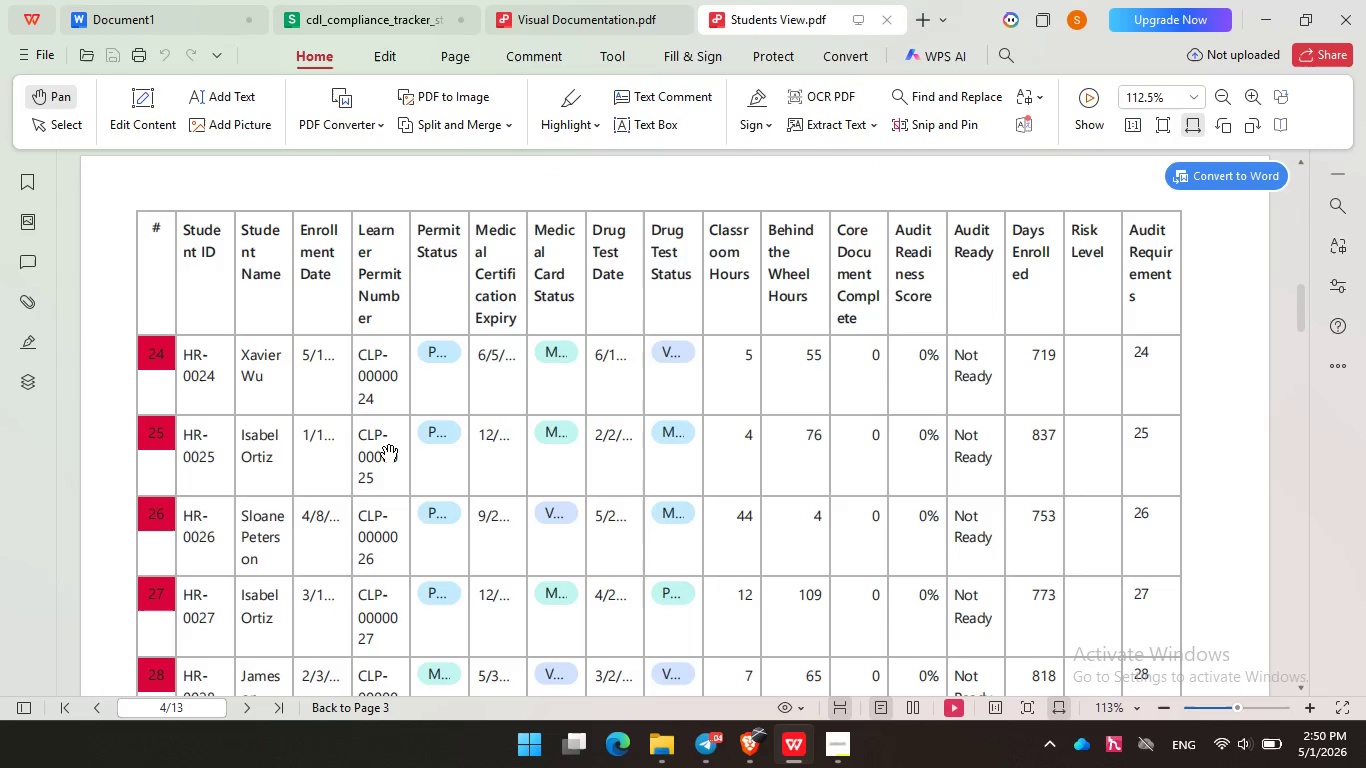 
scroll: coordinate [794, 341], scroll_direction: down, amount: 6.0
 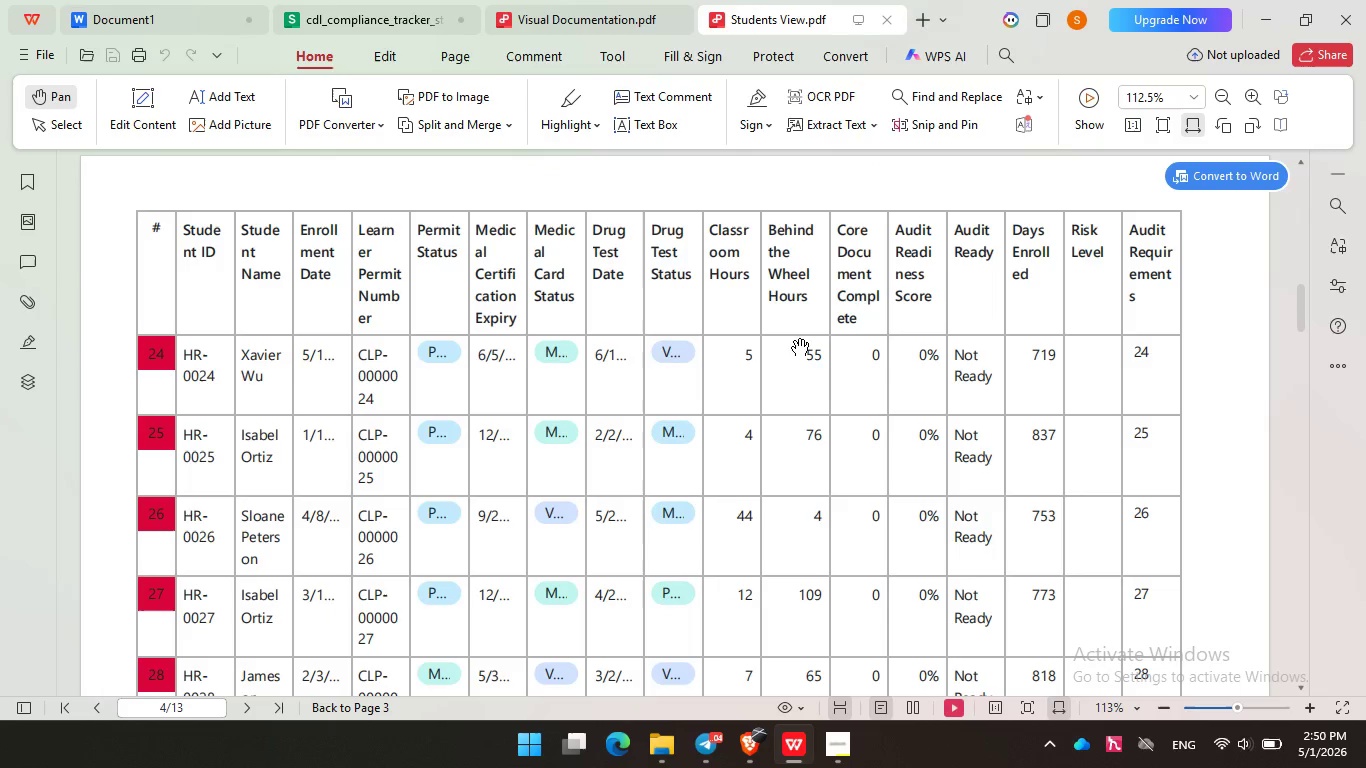 
left_click([383, 447])
 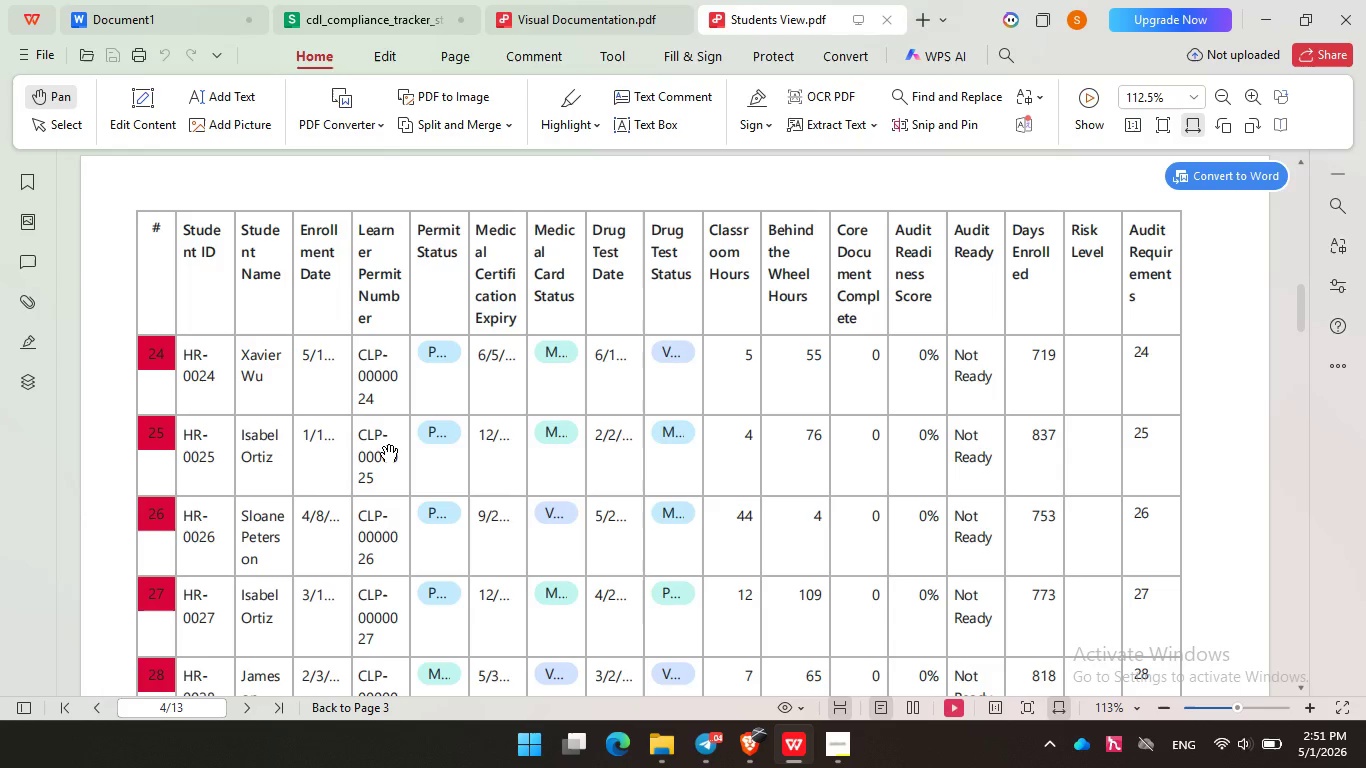 
wait(13.08)
 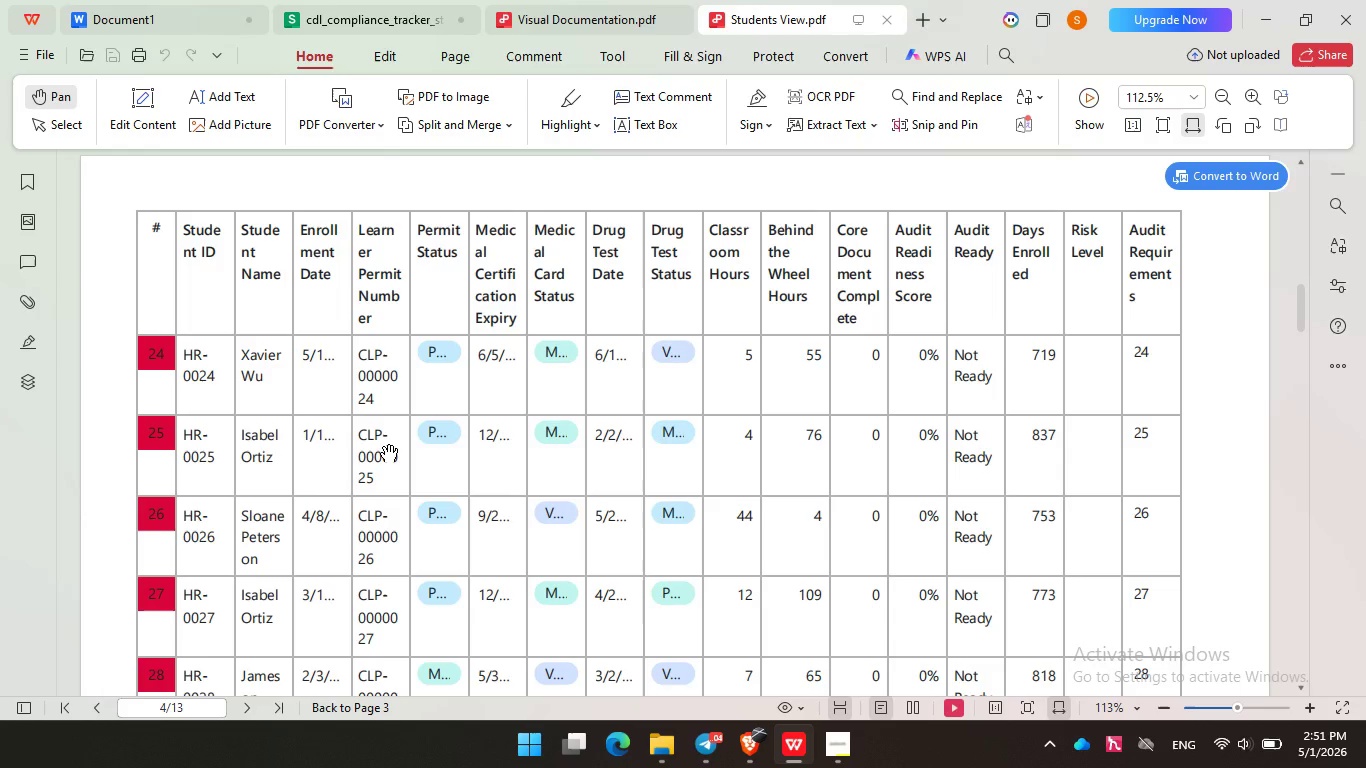 
scroll: coordinate [383, 447], scroll_direction: down, amount: 5.0
 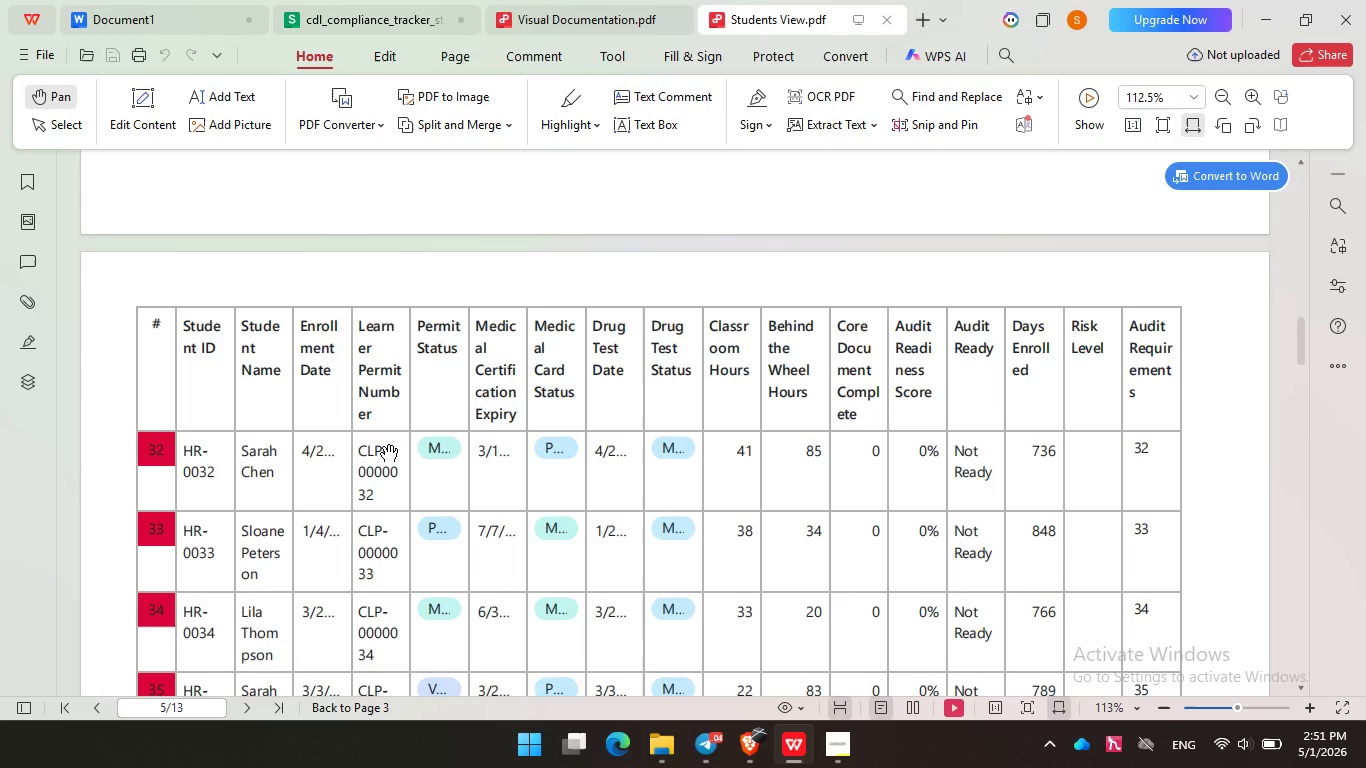 
left_click([383, 447])
 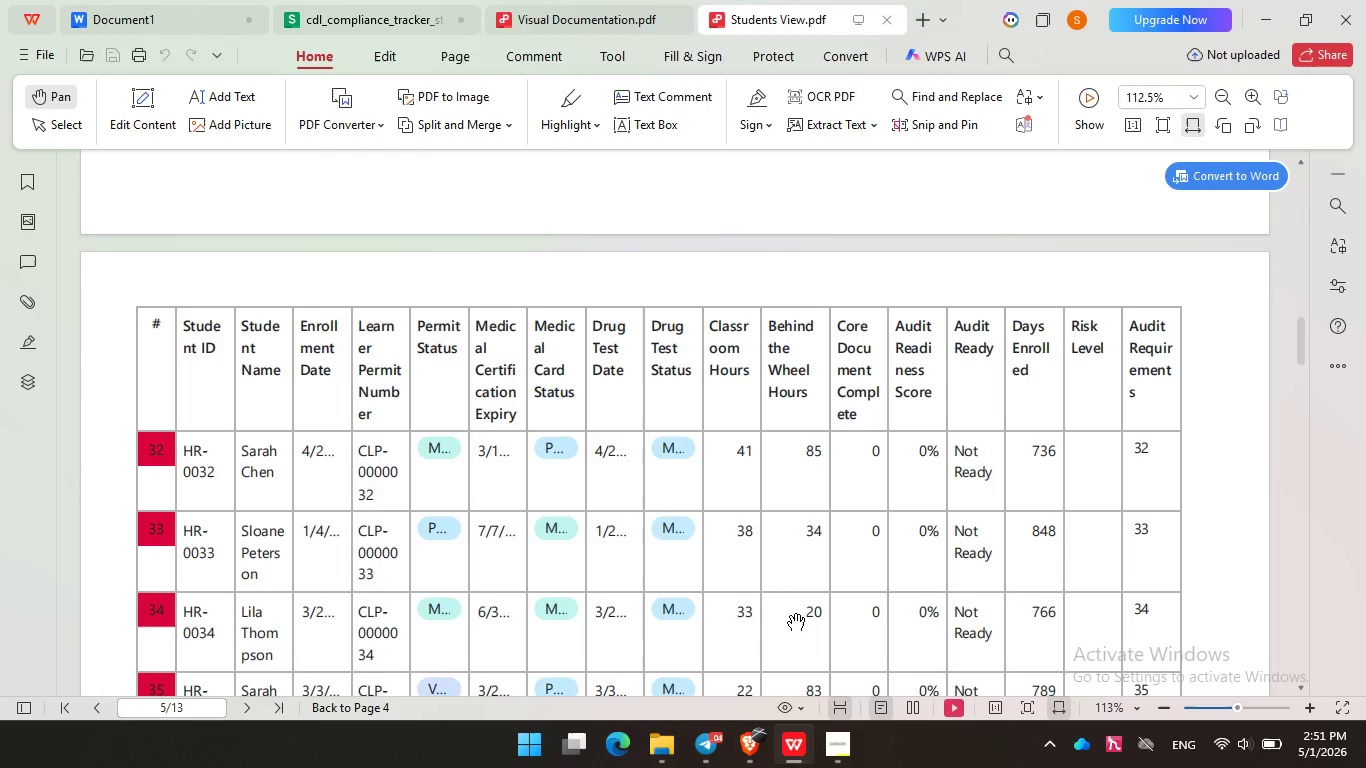 
left_click([812, 583])
 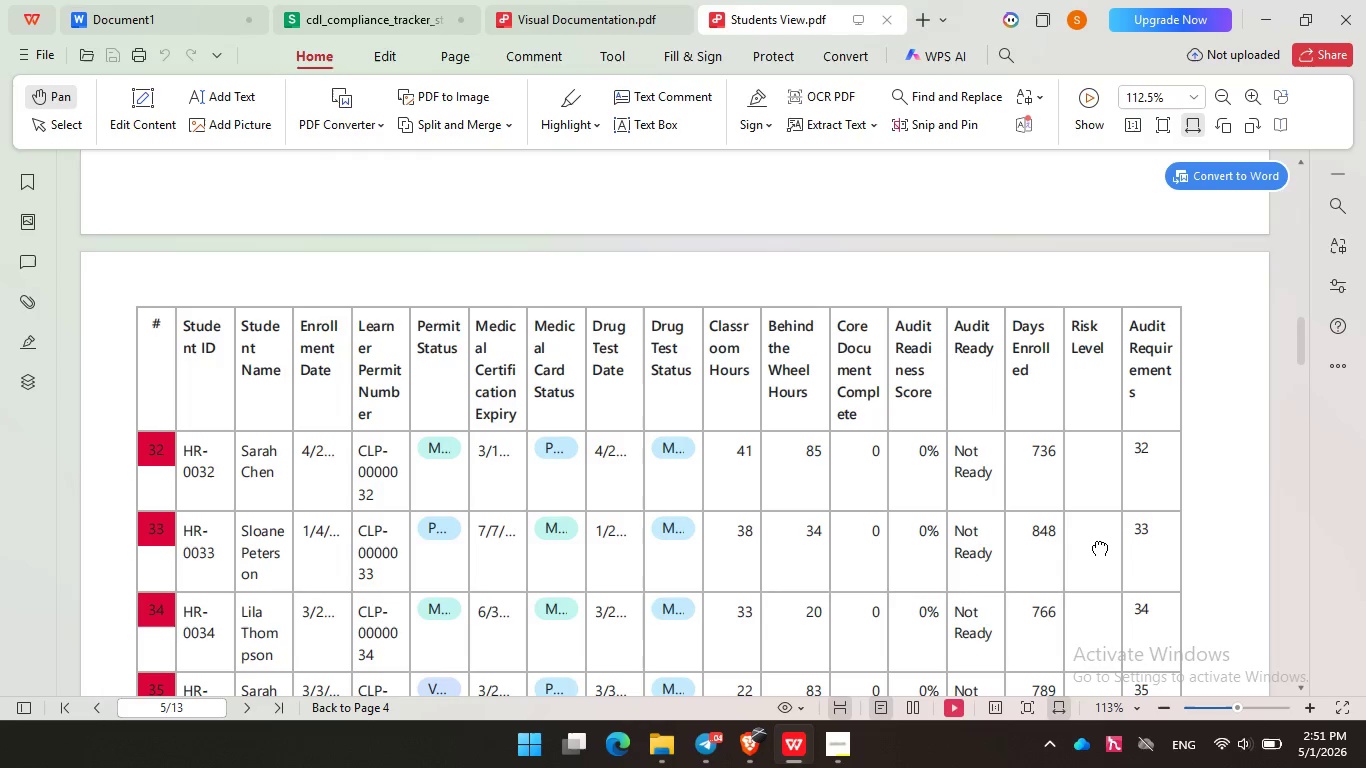 
left_click([1094, 541])
 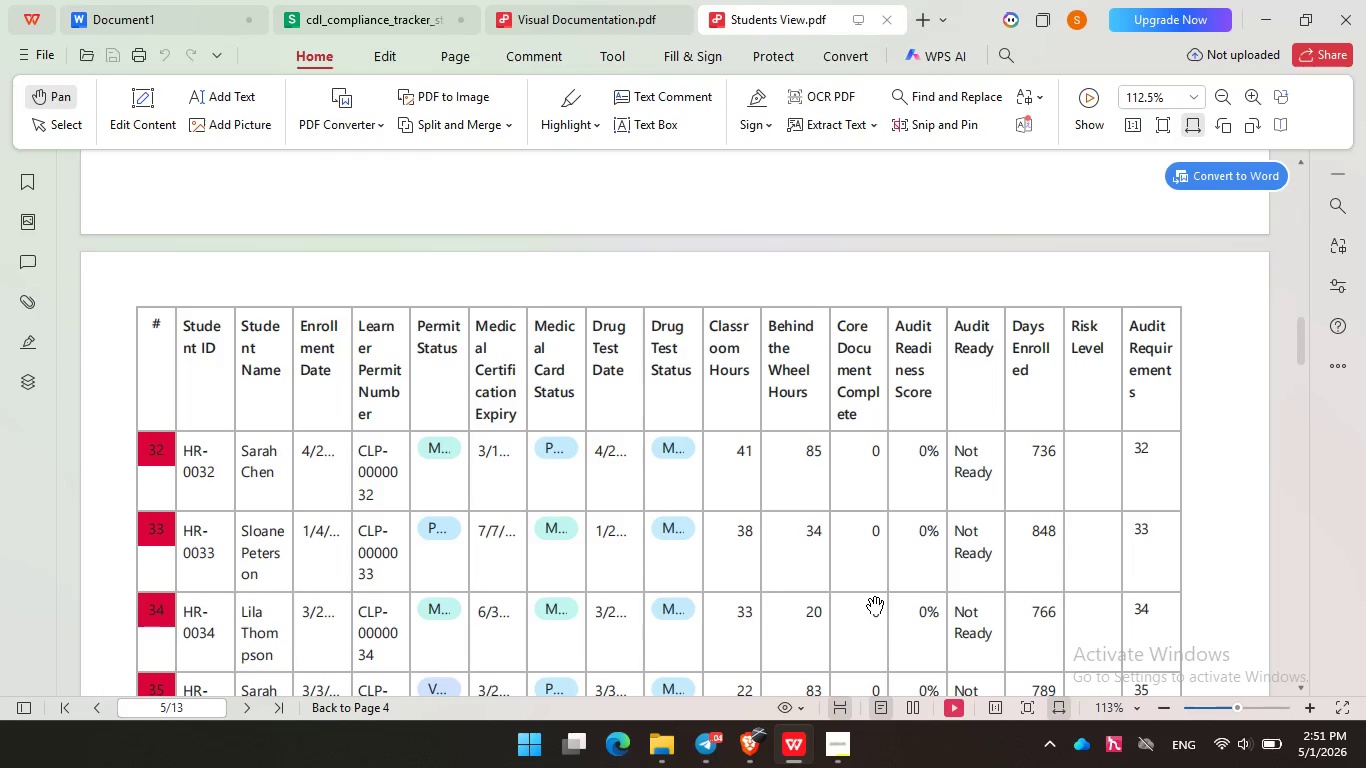 
left_click_drag(start_coordinate=[869, 599], to_coordinate=[992, 113])
 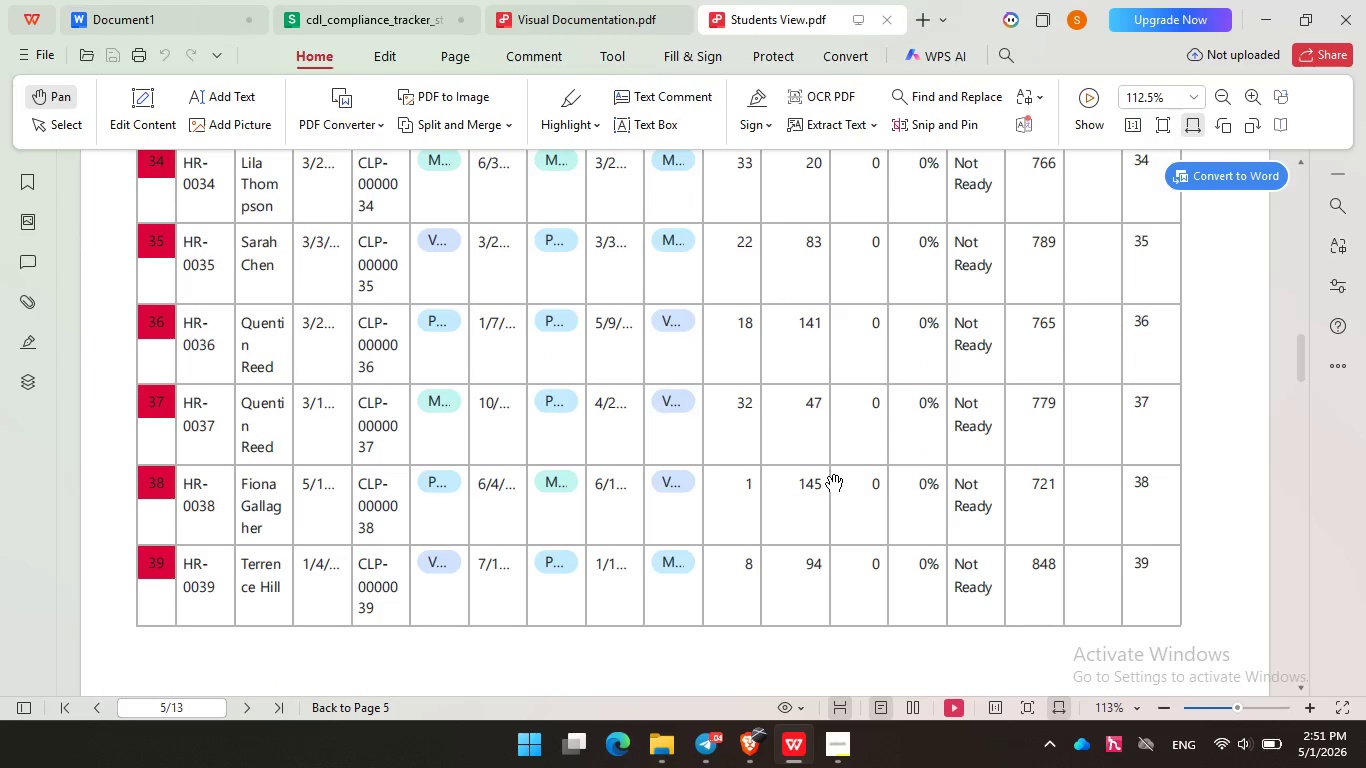 
scroll: coordinate [828, 477], scroll_direction: down, amount: 10.0
 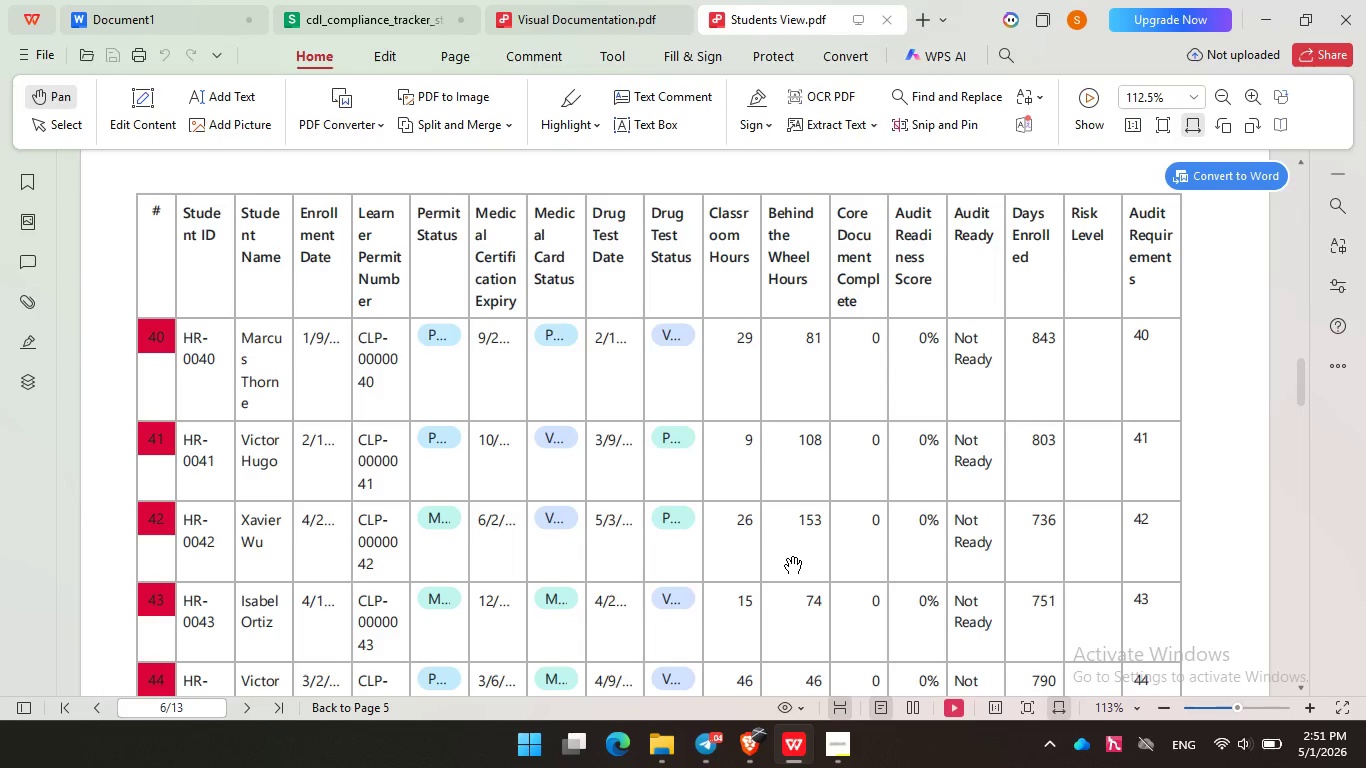 
wait(11.62)
 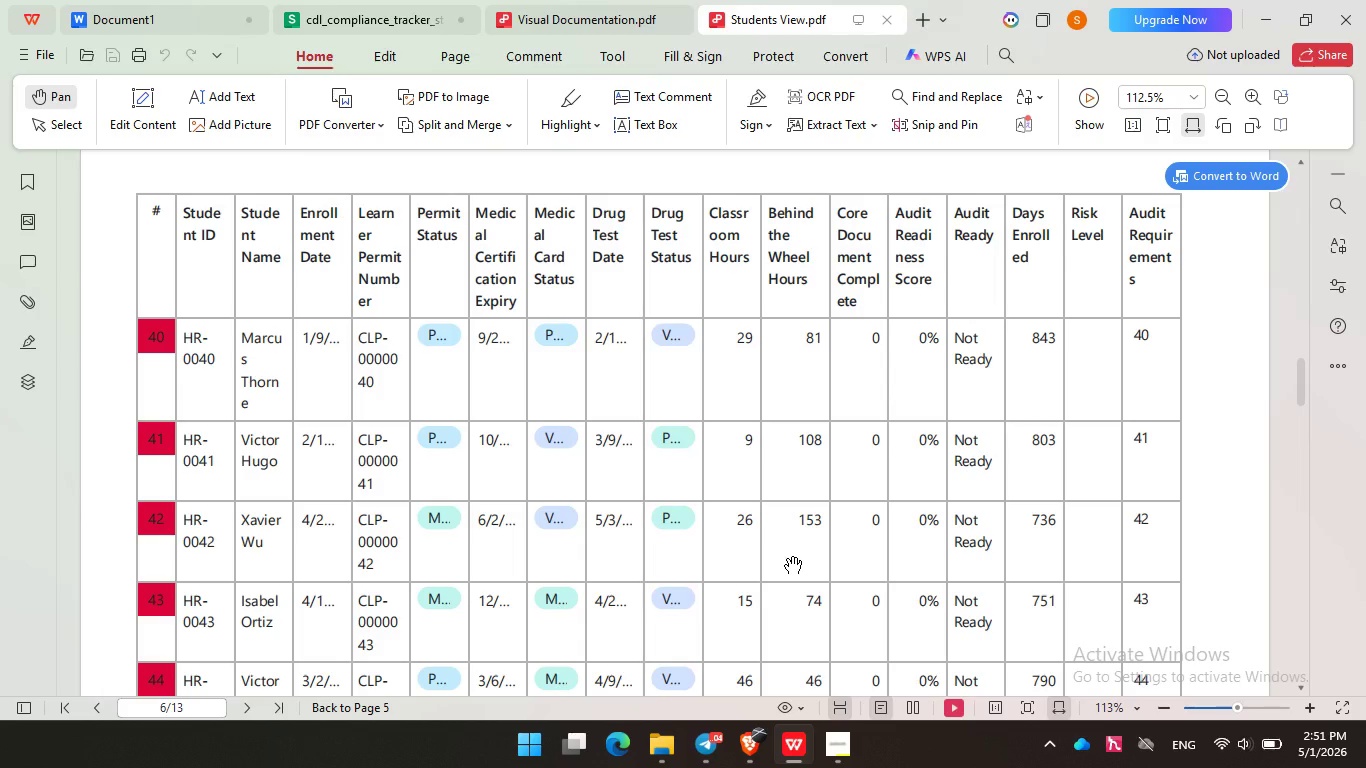 
scroll: coordinate [711, 360], scroll_direction: down, amount: 7.0
 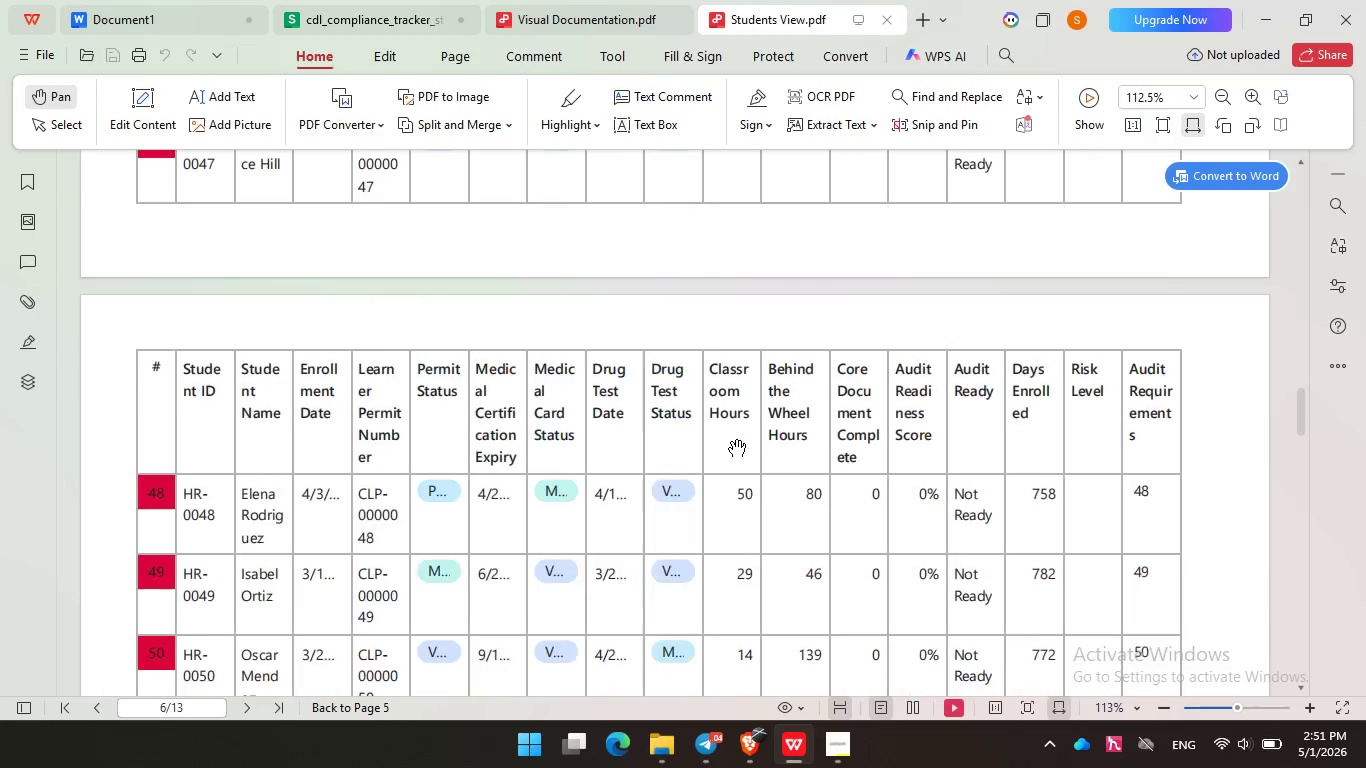 
left_click([724, 460])
 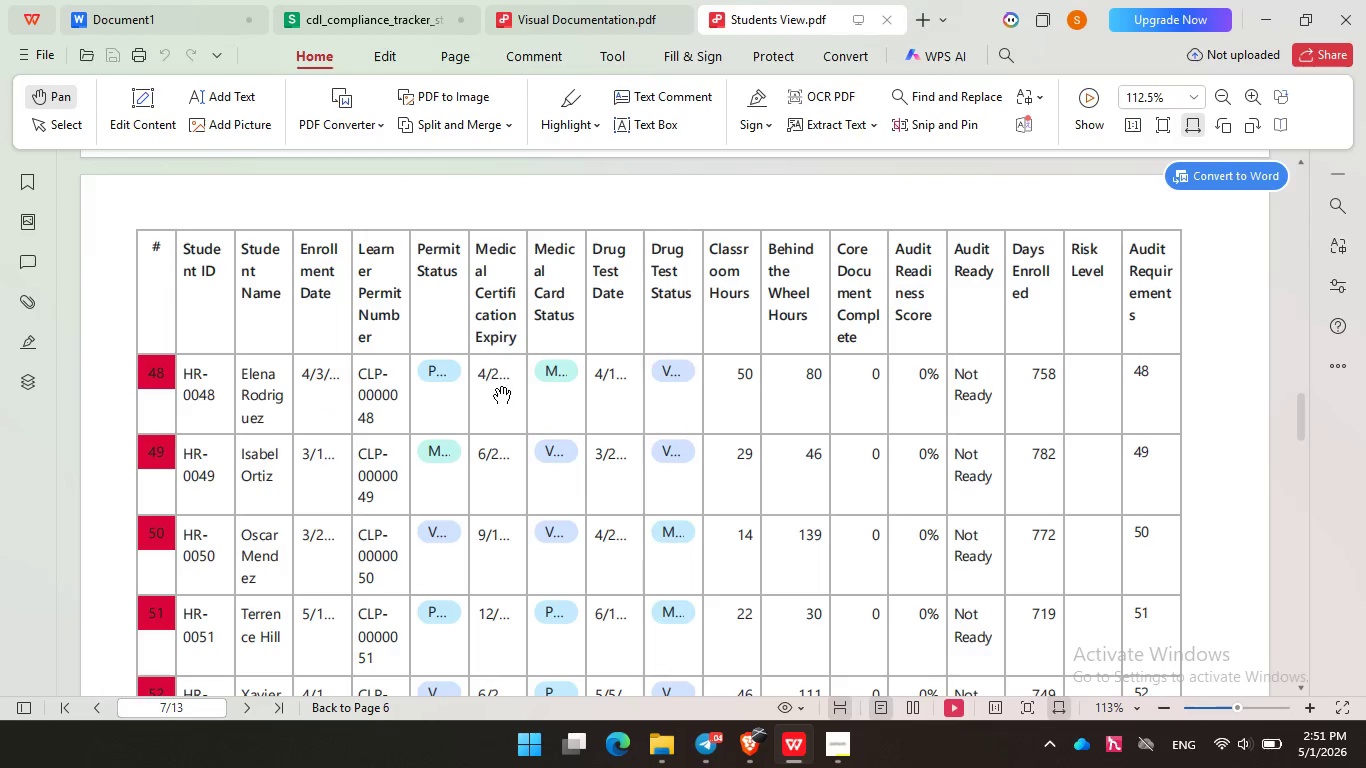 
scroll: coordinate [731, 442], scroll_direction: down, amount: 6.0
 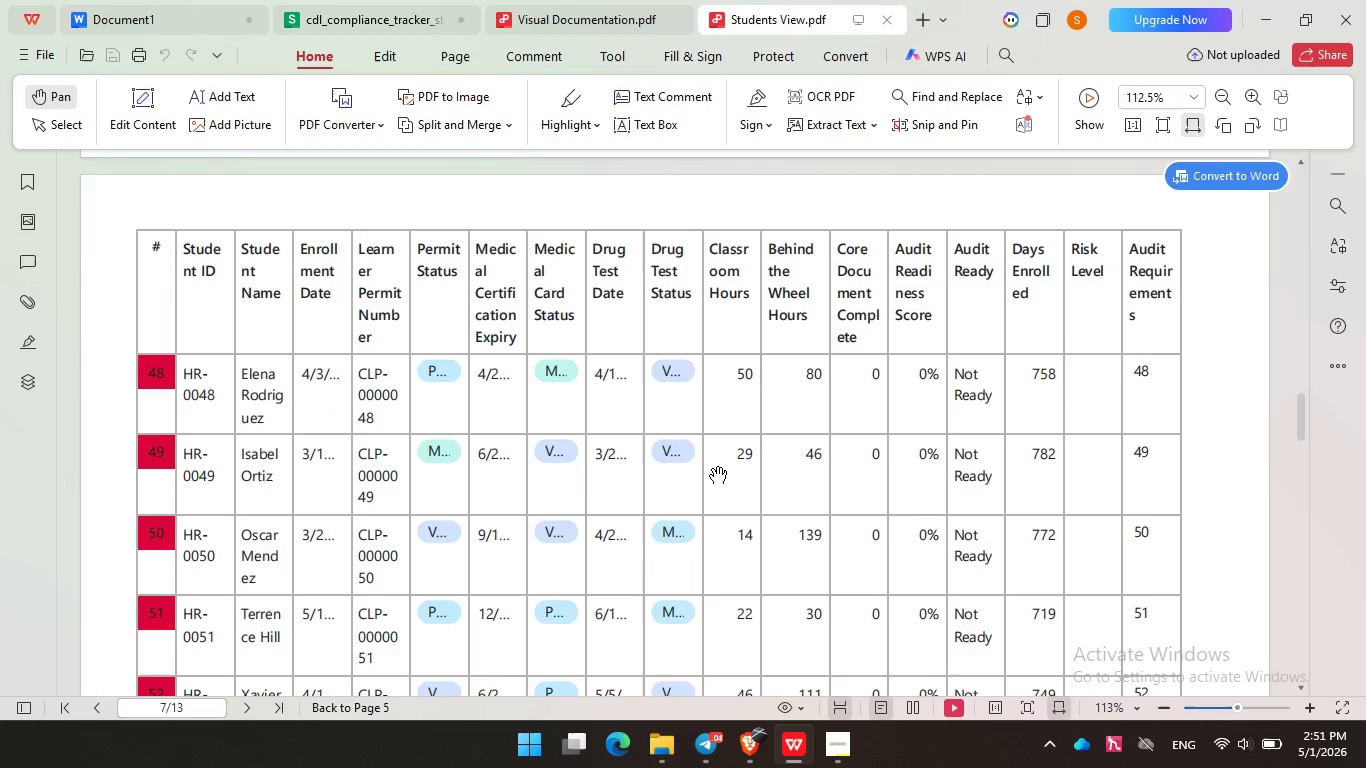 
left_click_drag(start_coordinate=[494, 403], to_coordinate=[494, 341])
 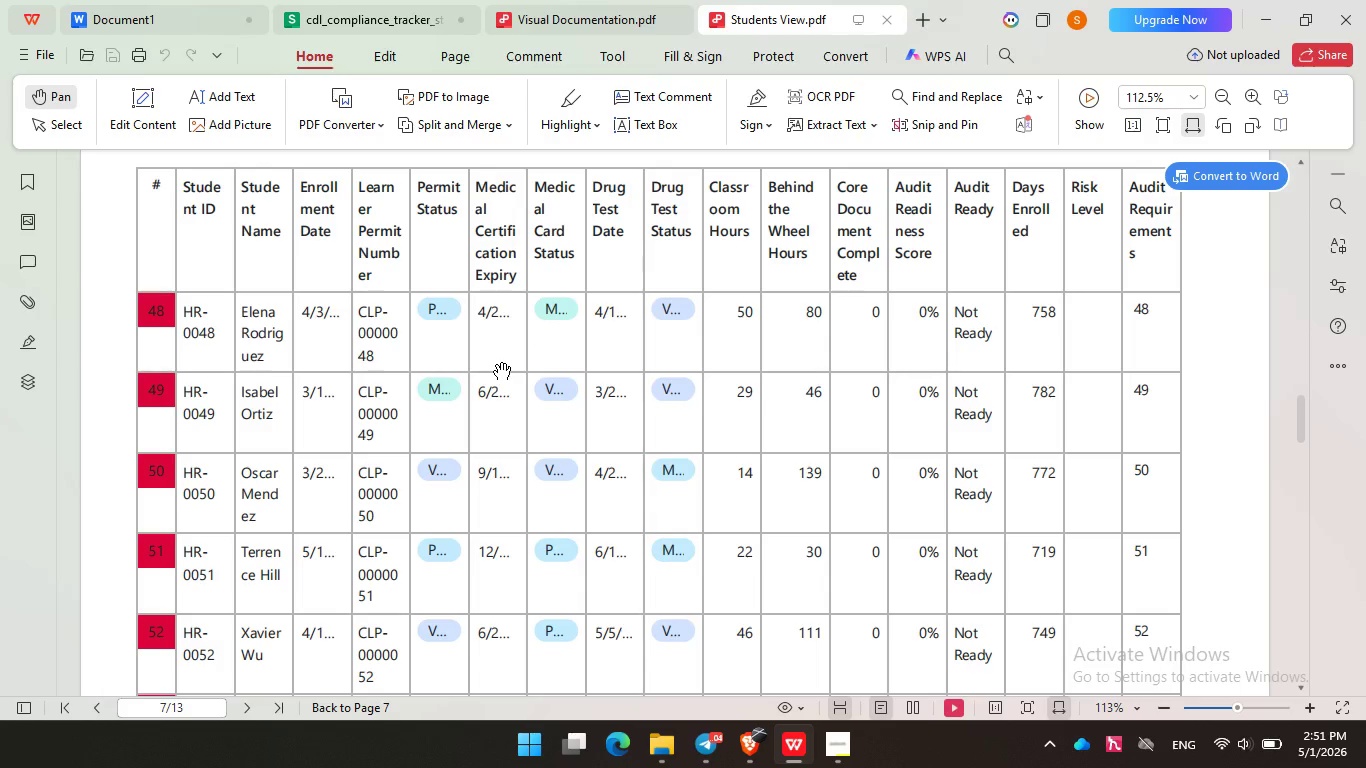 
wait(15.81)
 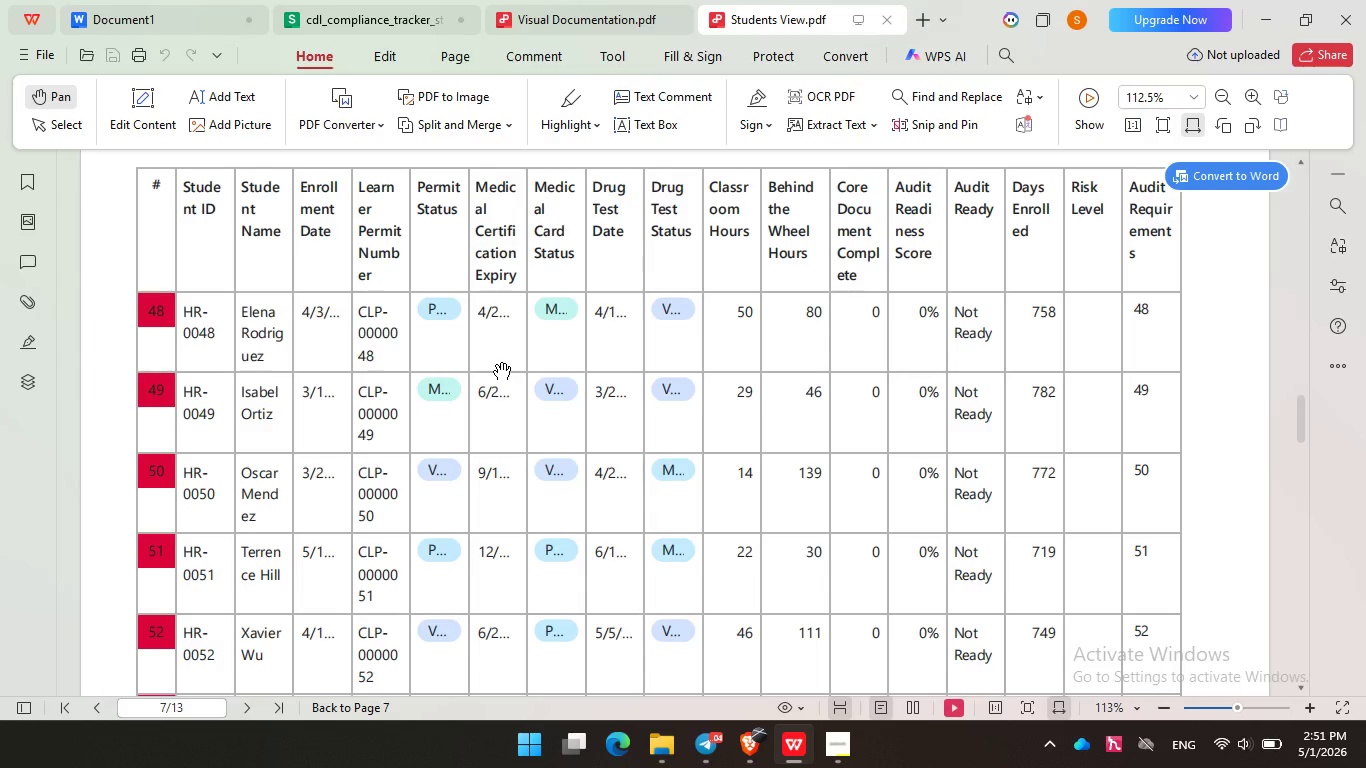 
scroll: coordinate [496, 365], scroll_direction: down, amount: 4.0
 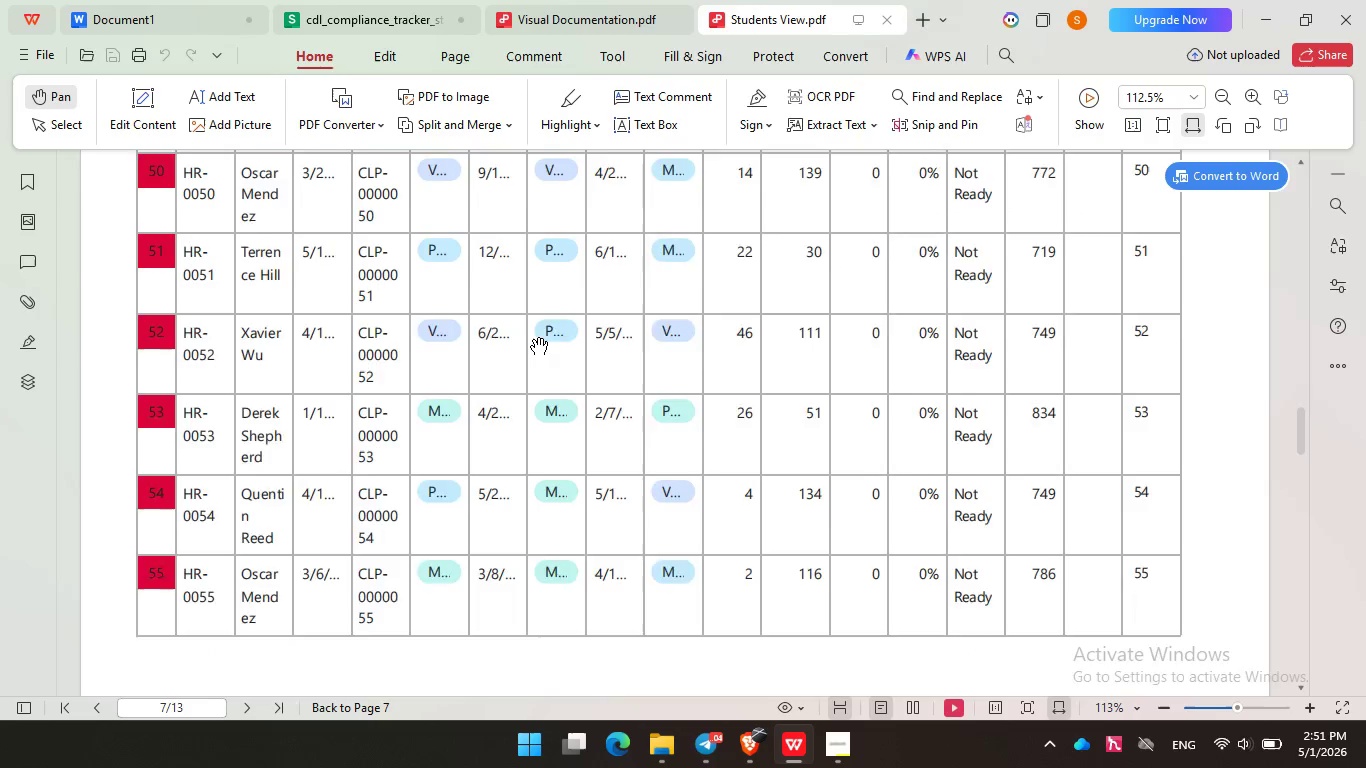 
left_click([563, 330])
 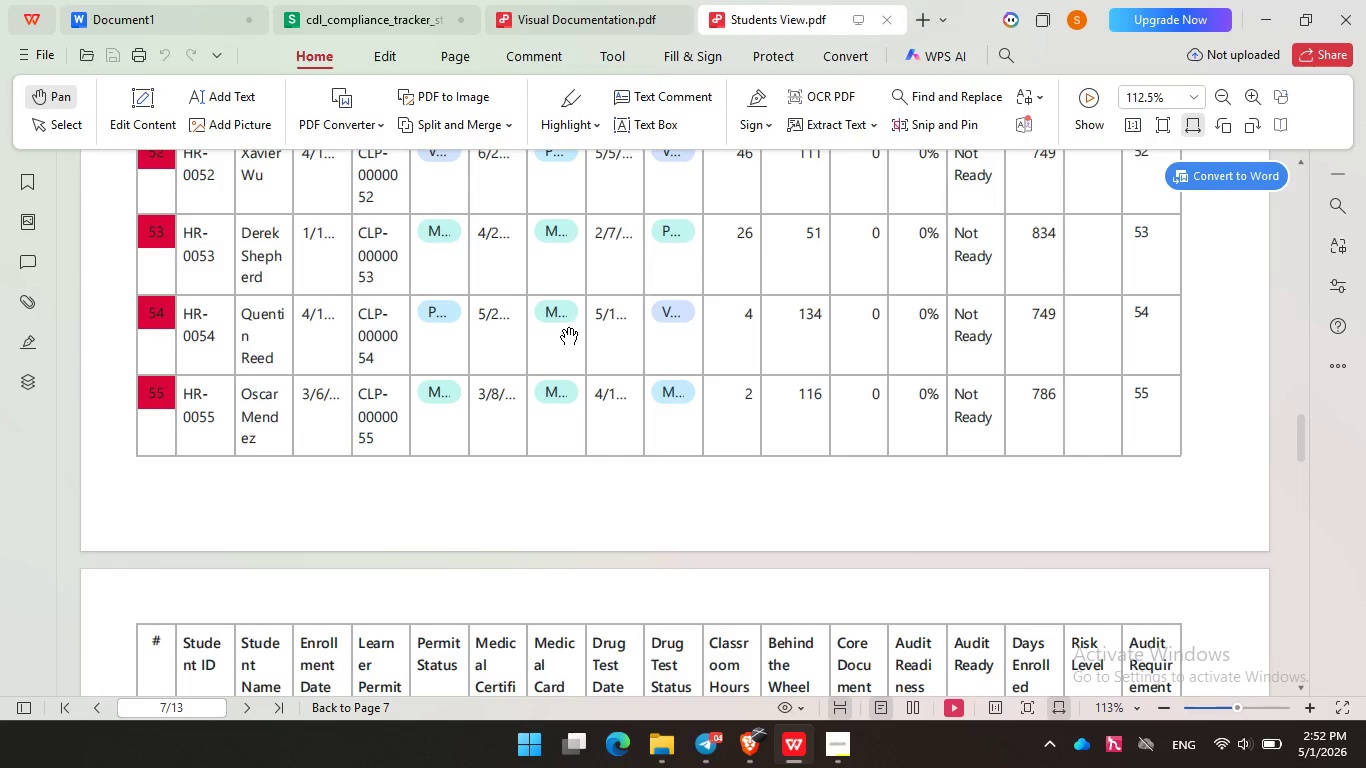 
scroll: coordinate [533, 340], scroll_direction: down, amount: 4.0
 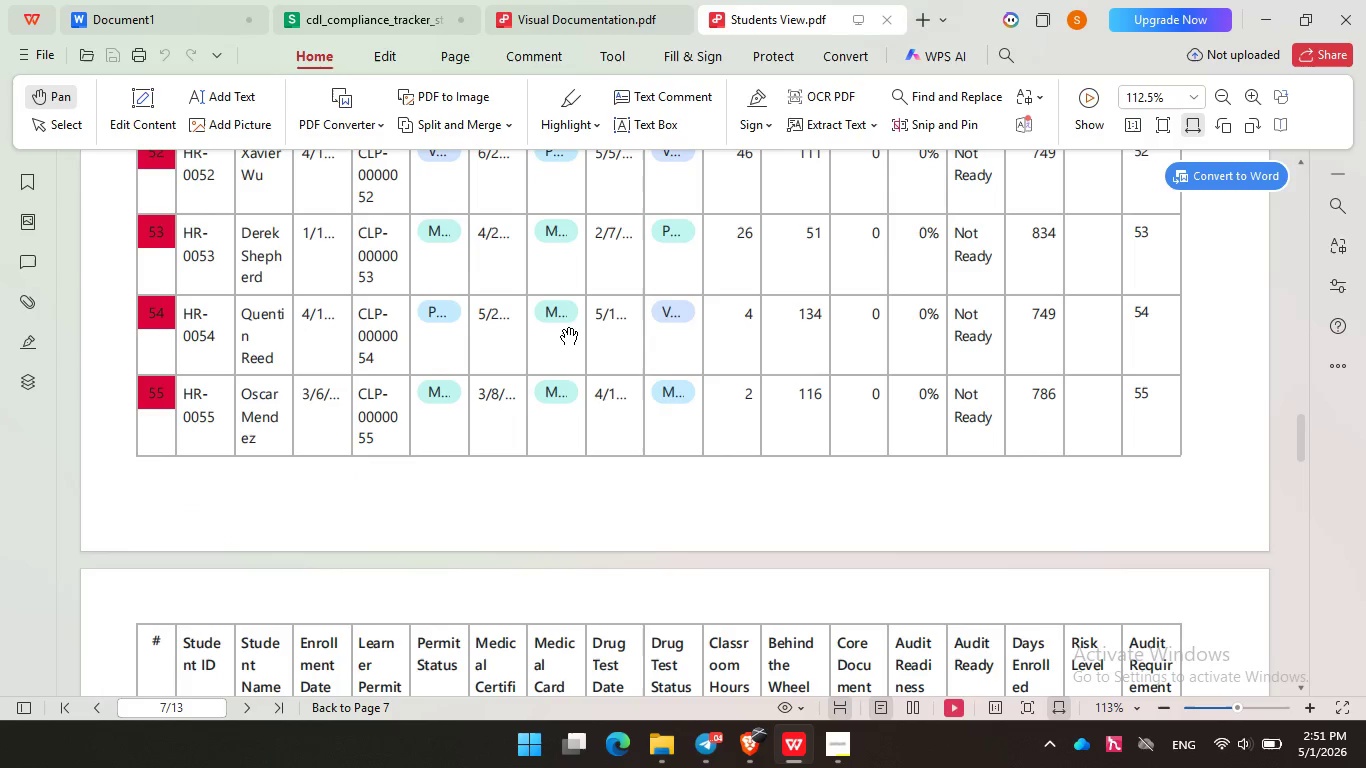 
wait(19.27)
 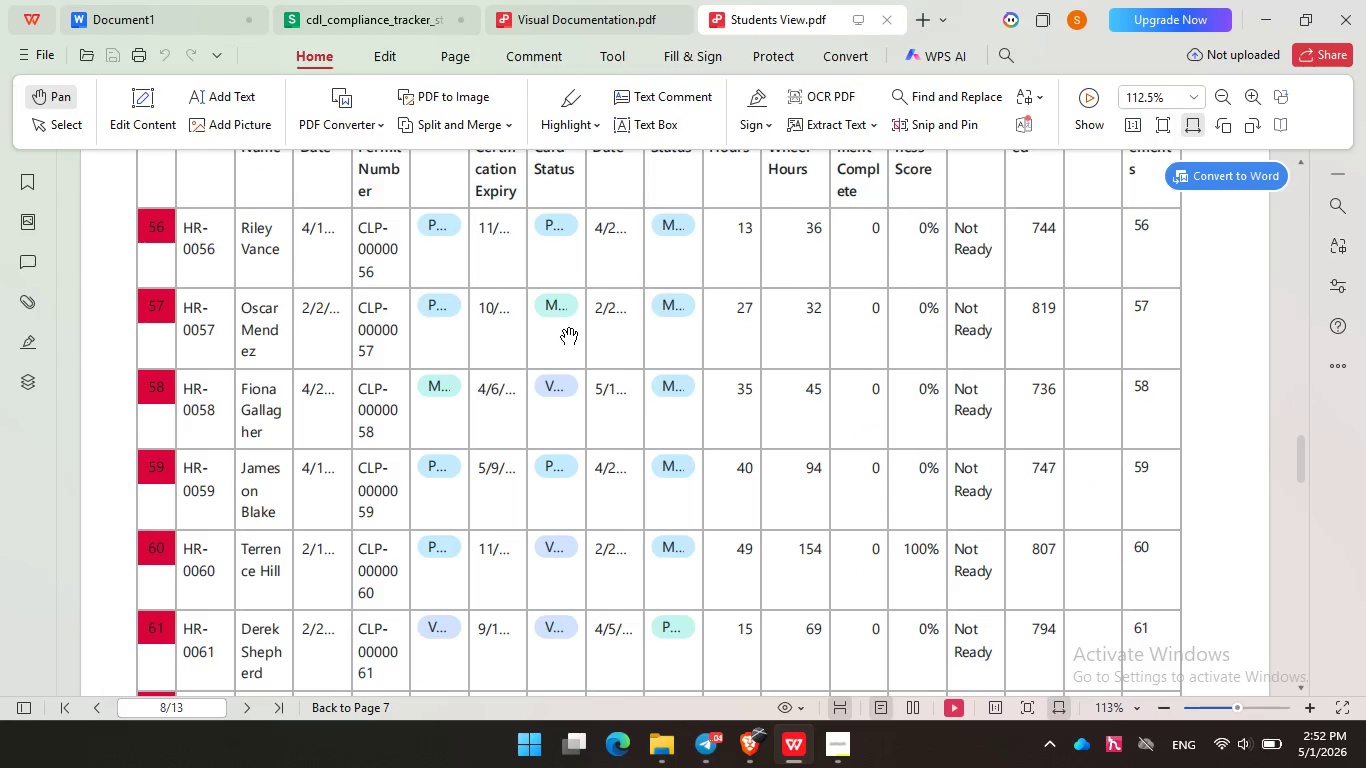 
left_click([563, 330])
 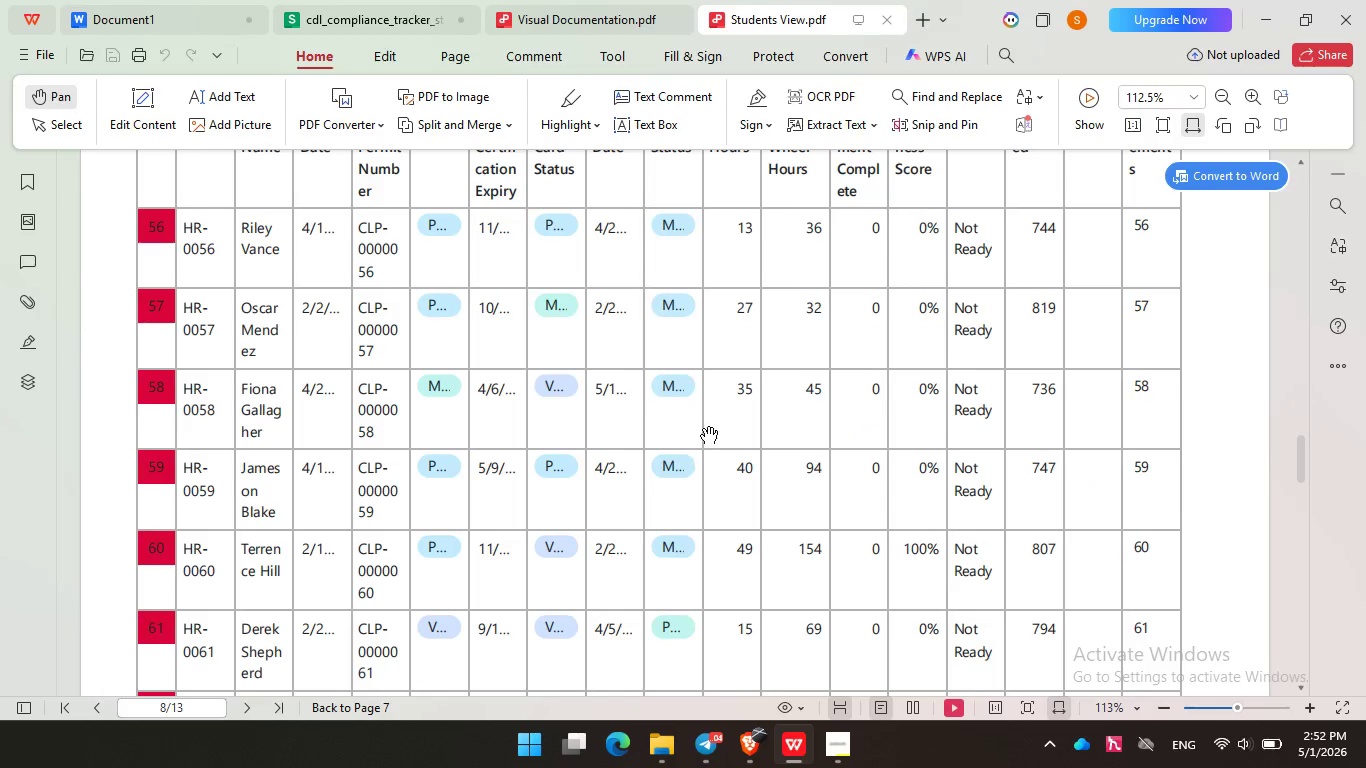 
scroll: coordinate [563, 330], scroll_direction: down, amount: 9.0
 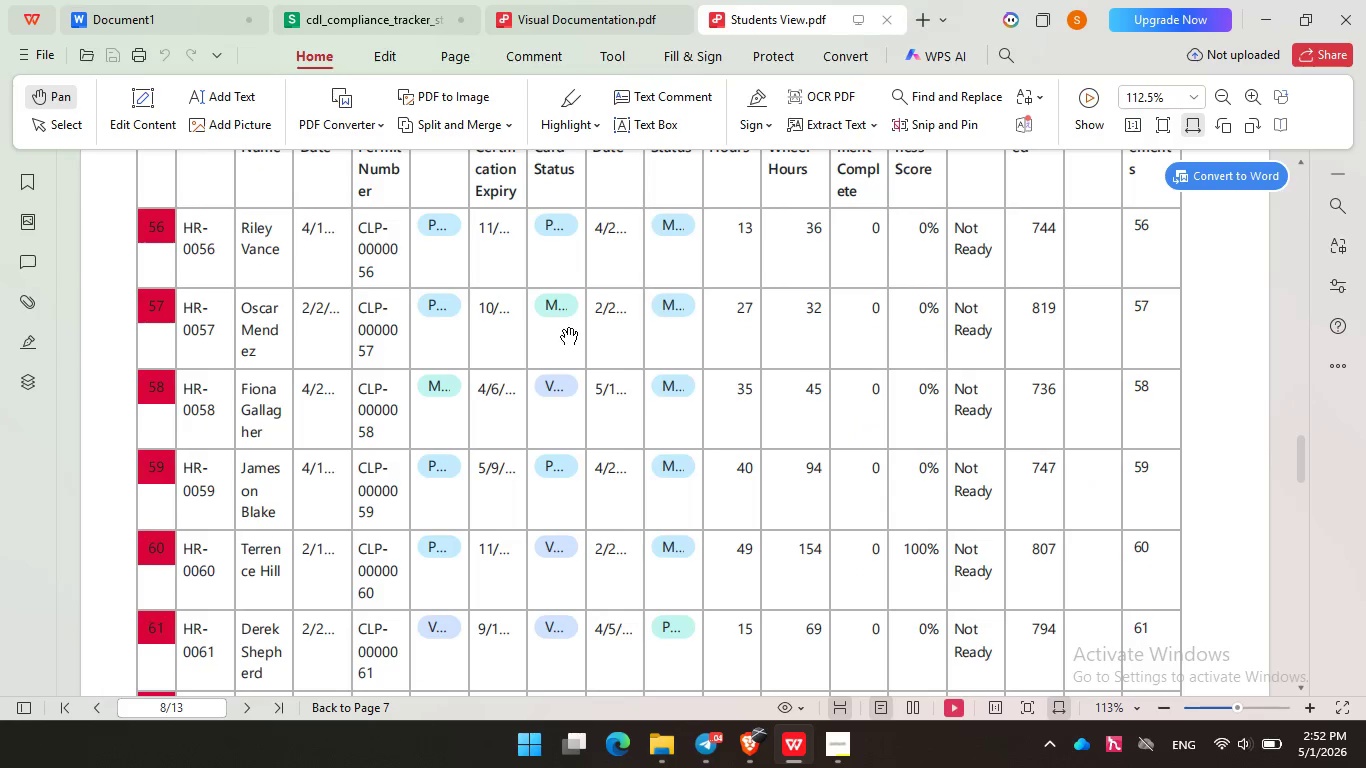 
left_click_drag(start_coordinate=[703, 429], to_coordinate=[723, 256])
 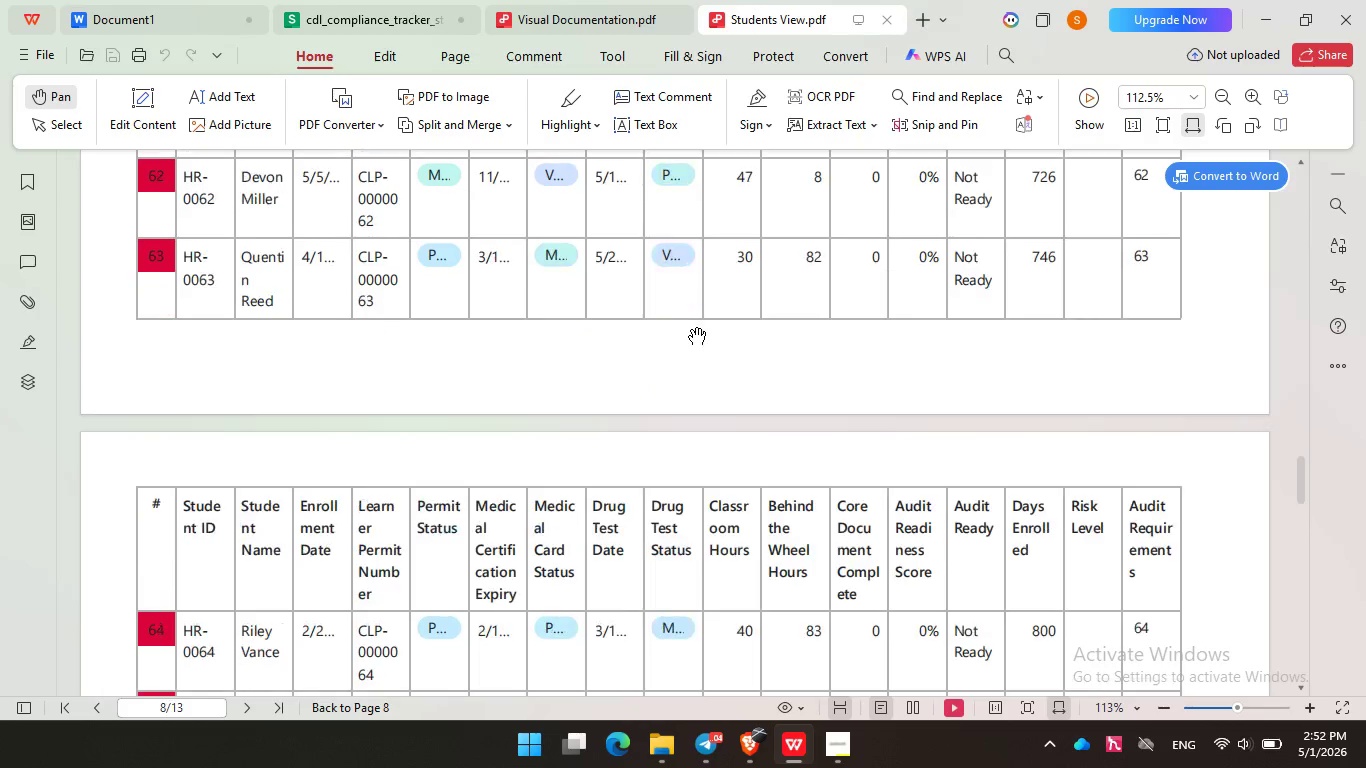 
scroll: coordinate [691, 330], scroll_direction: down, amount: 17.0
 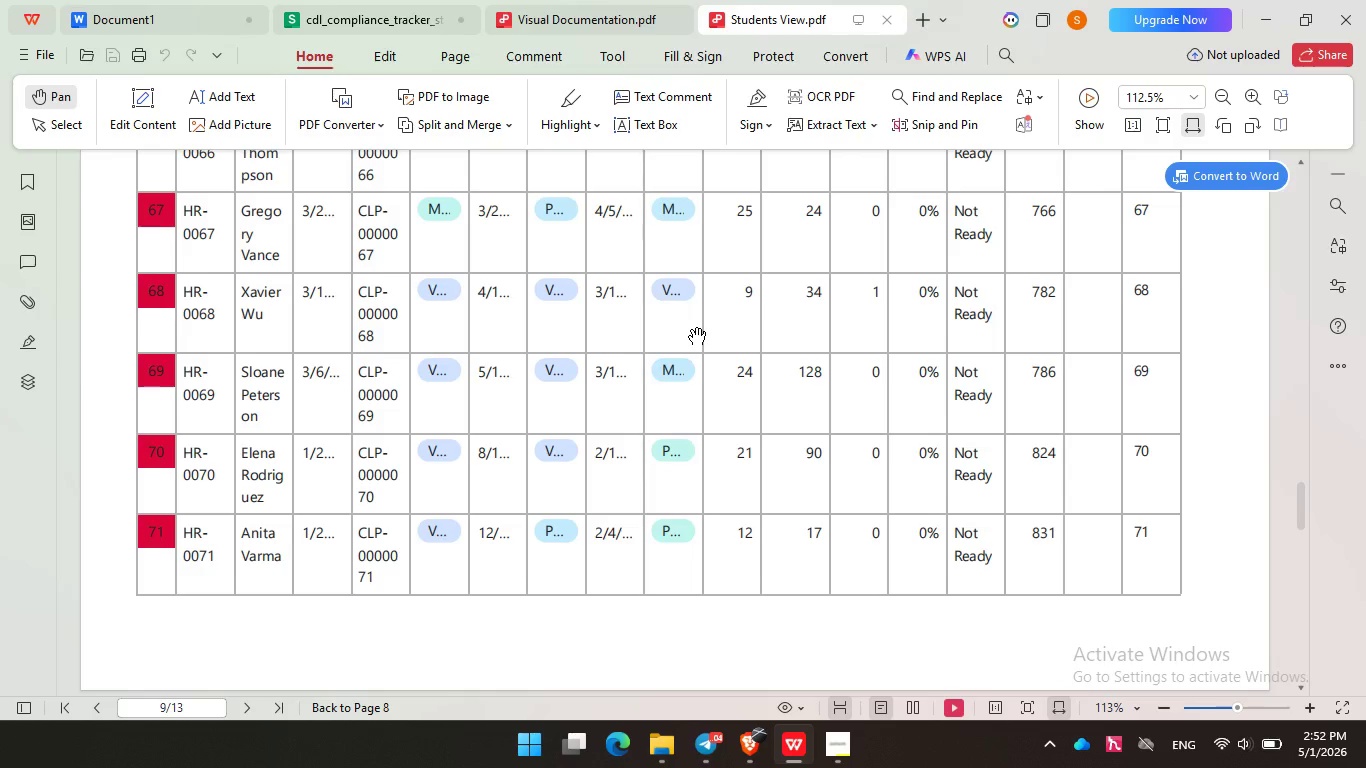 
wait(22.56)
 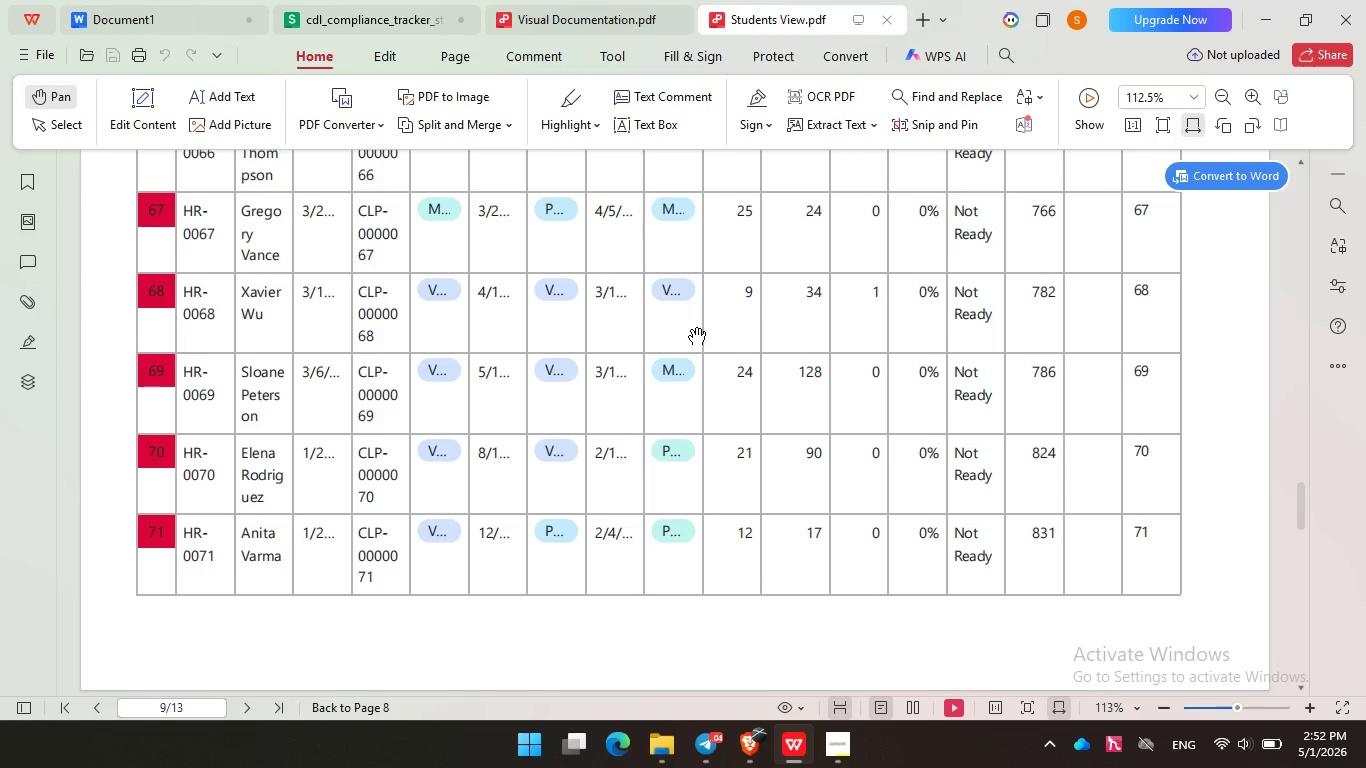 
scroll: coordinate [691, 330], scroll_direction: down, amount: 8.0
 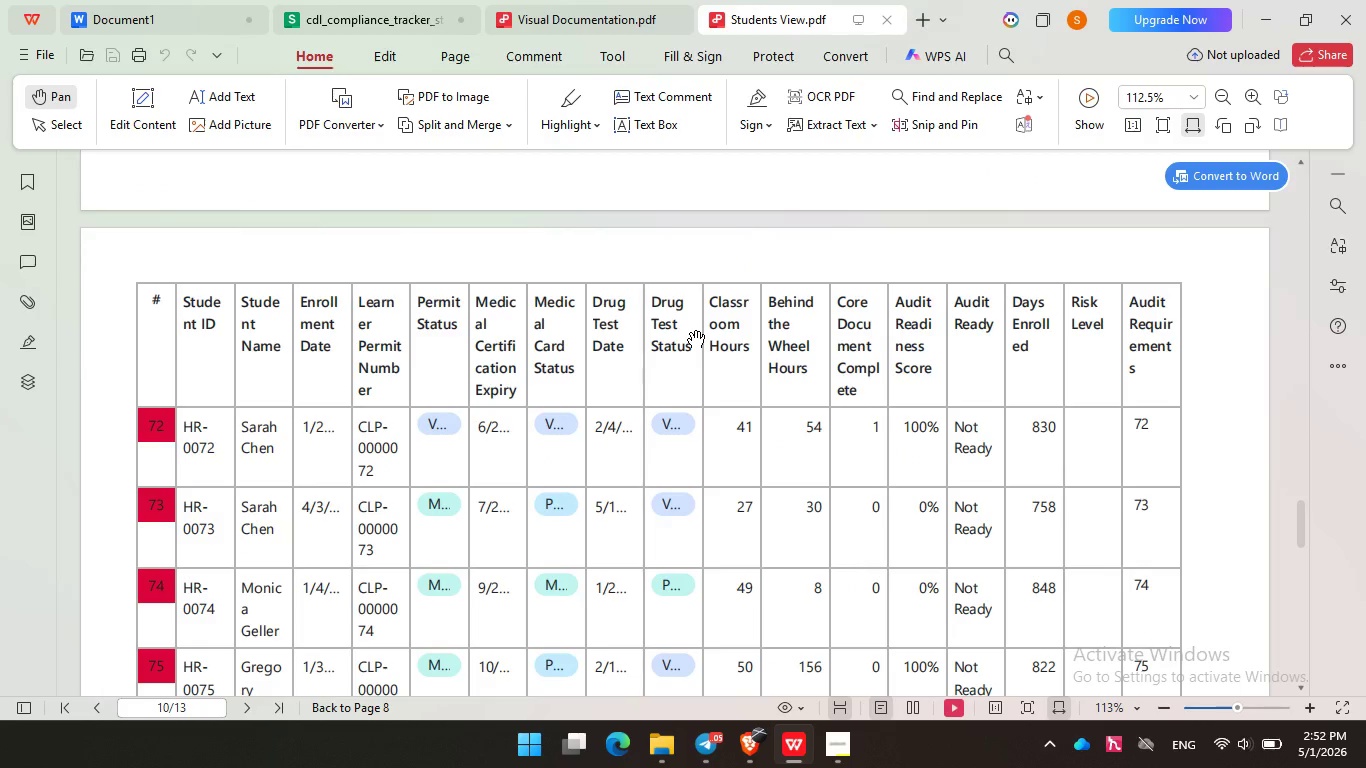 
left_click_drag(start_coordinate=[690, 333], to_coordinate=[693, 296])
 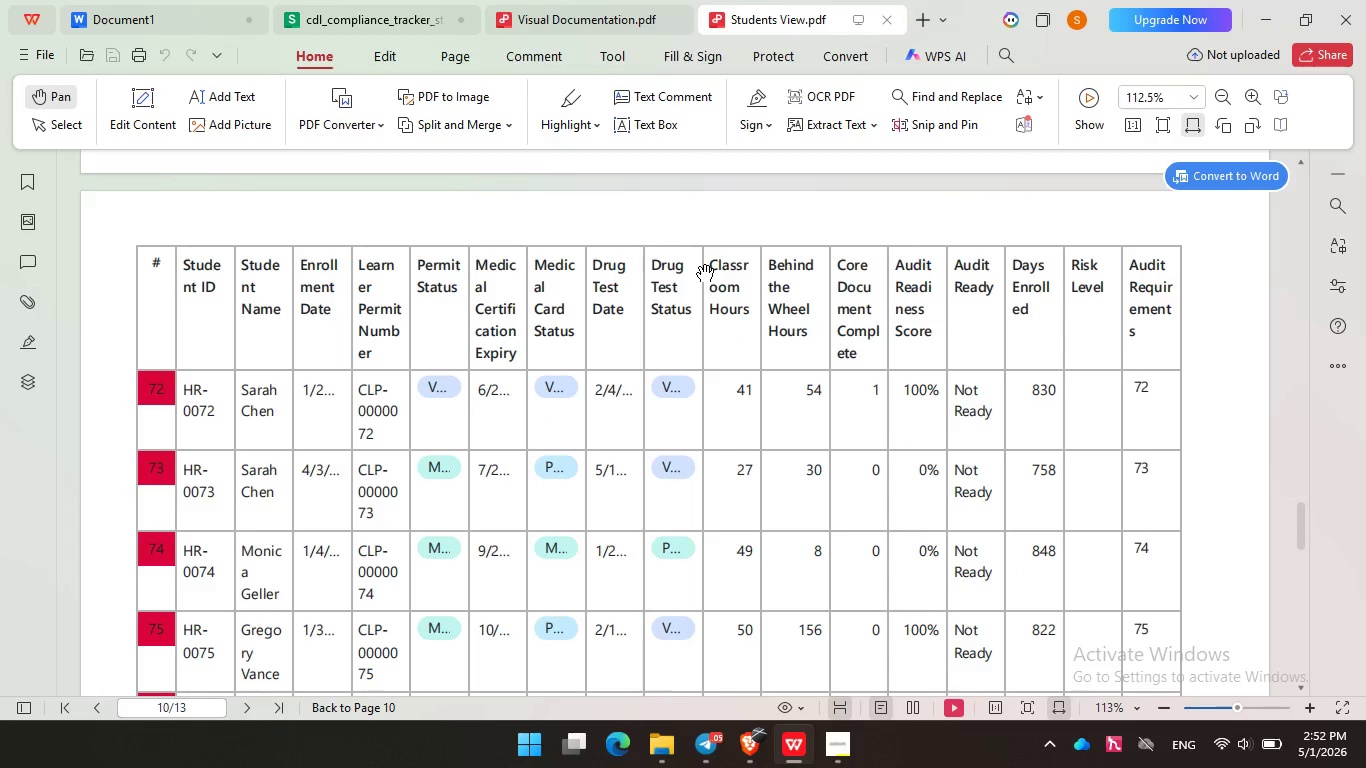 
double_click([699, 267])
 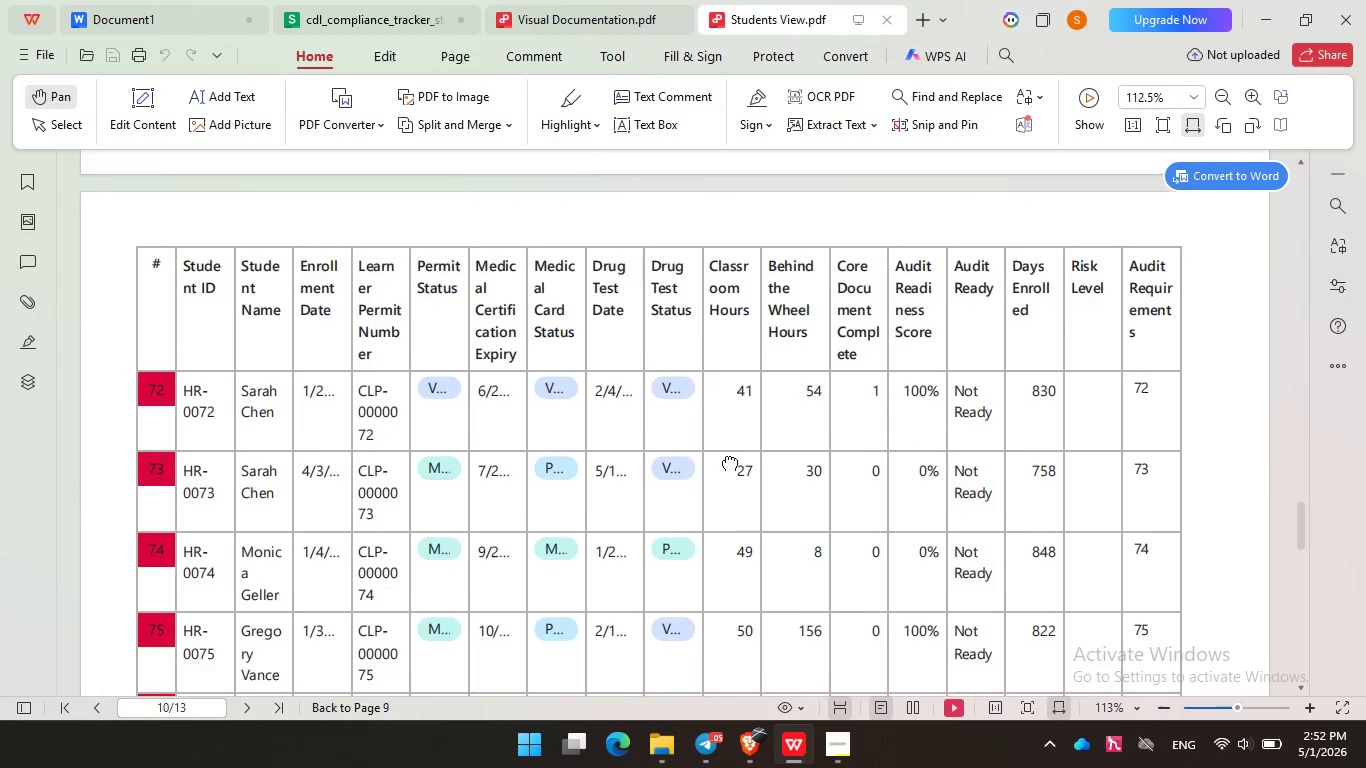 
left_click_drag(start_coordinate=[752, 499], to_coordinate=[699, 194])
 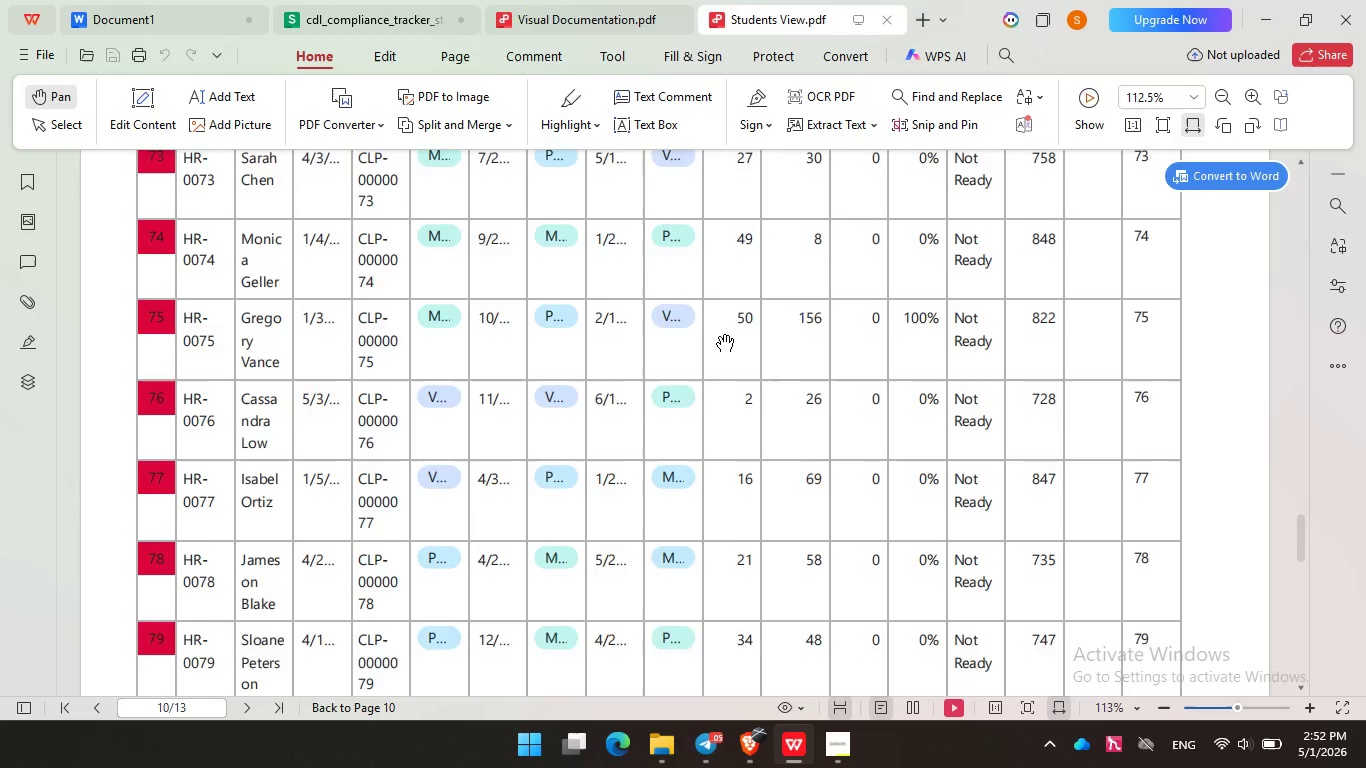 
left_click_drag(start_coordinate=[745, 410], to_coordinate=[707, 299])
 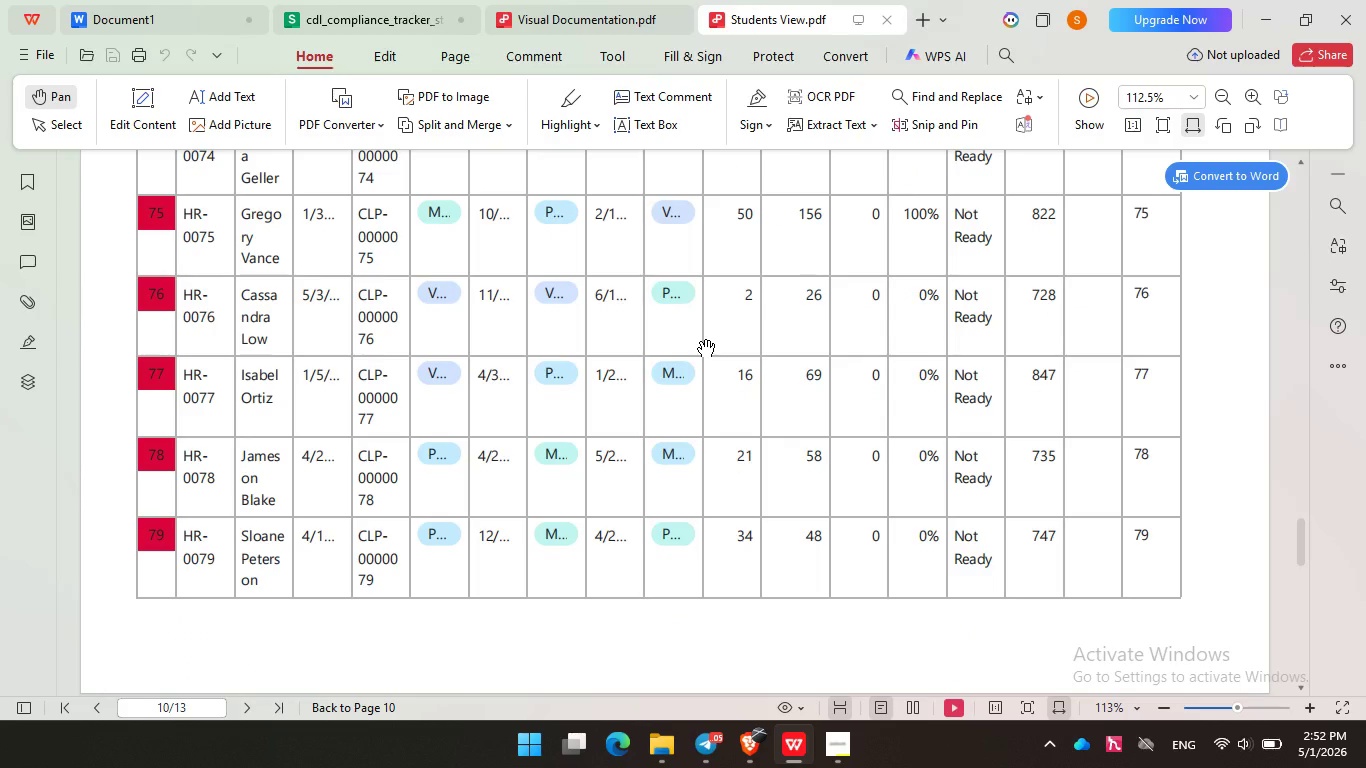 
wait(12.7)
 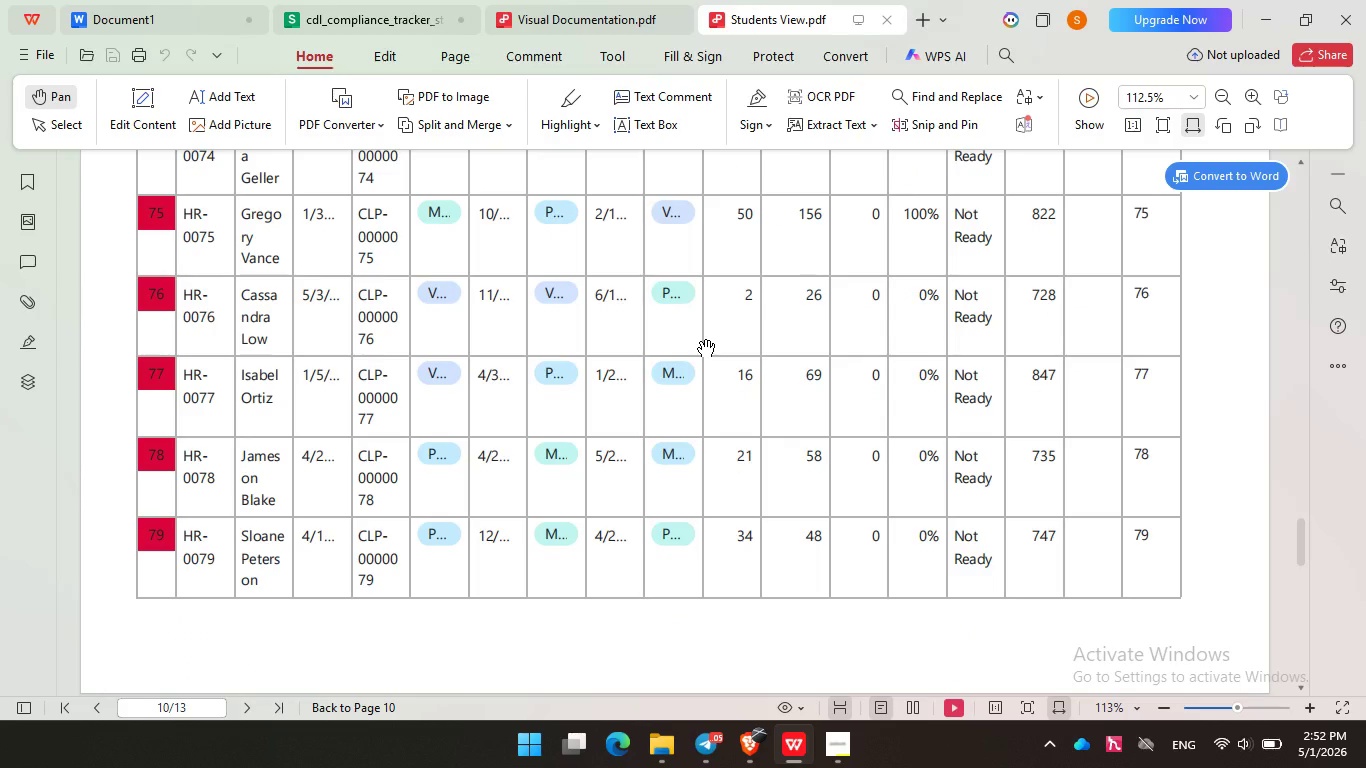 
left_click([643, 334])
 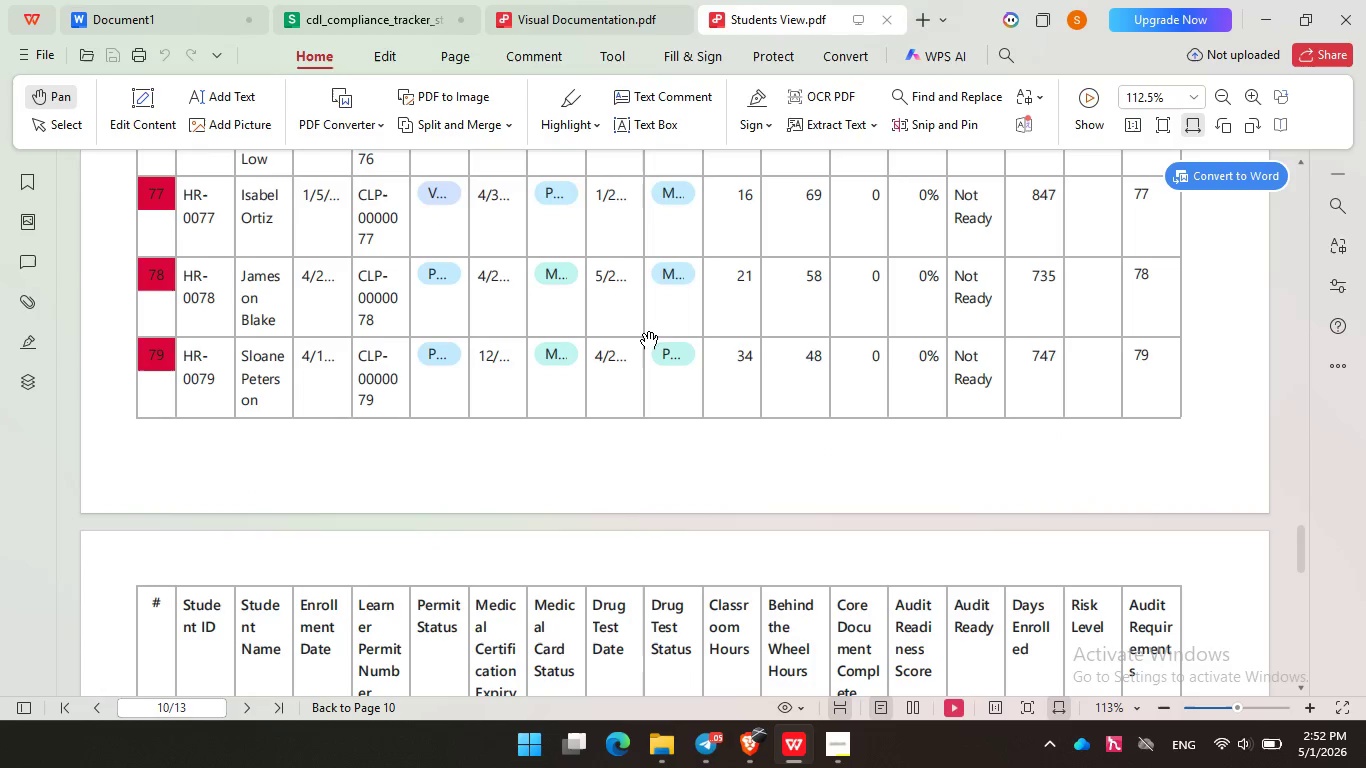 
left_click([643, 334])
 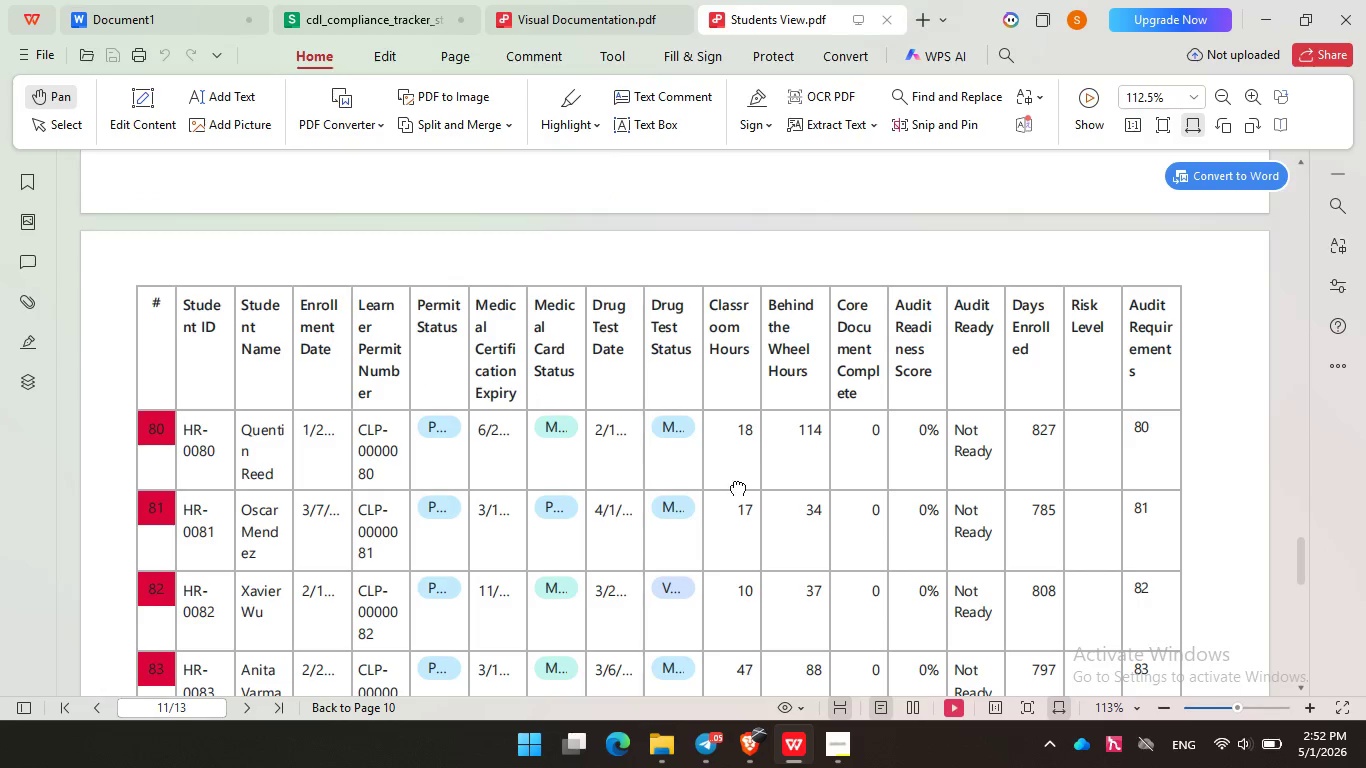 
scroll: coordinate [643, 334], scroll_direction: down, amount: 8.0
 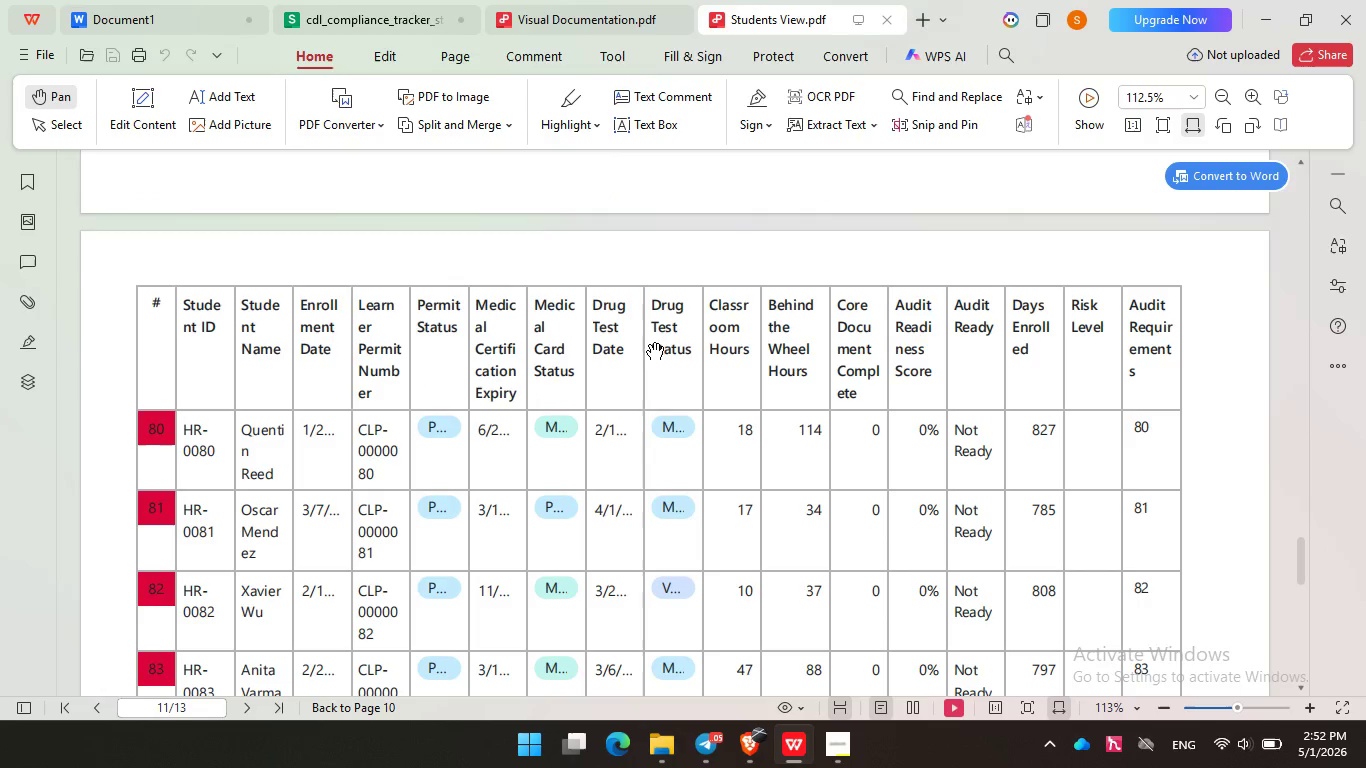 
left_click([732, 481])
 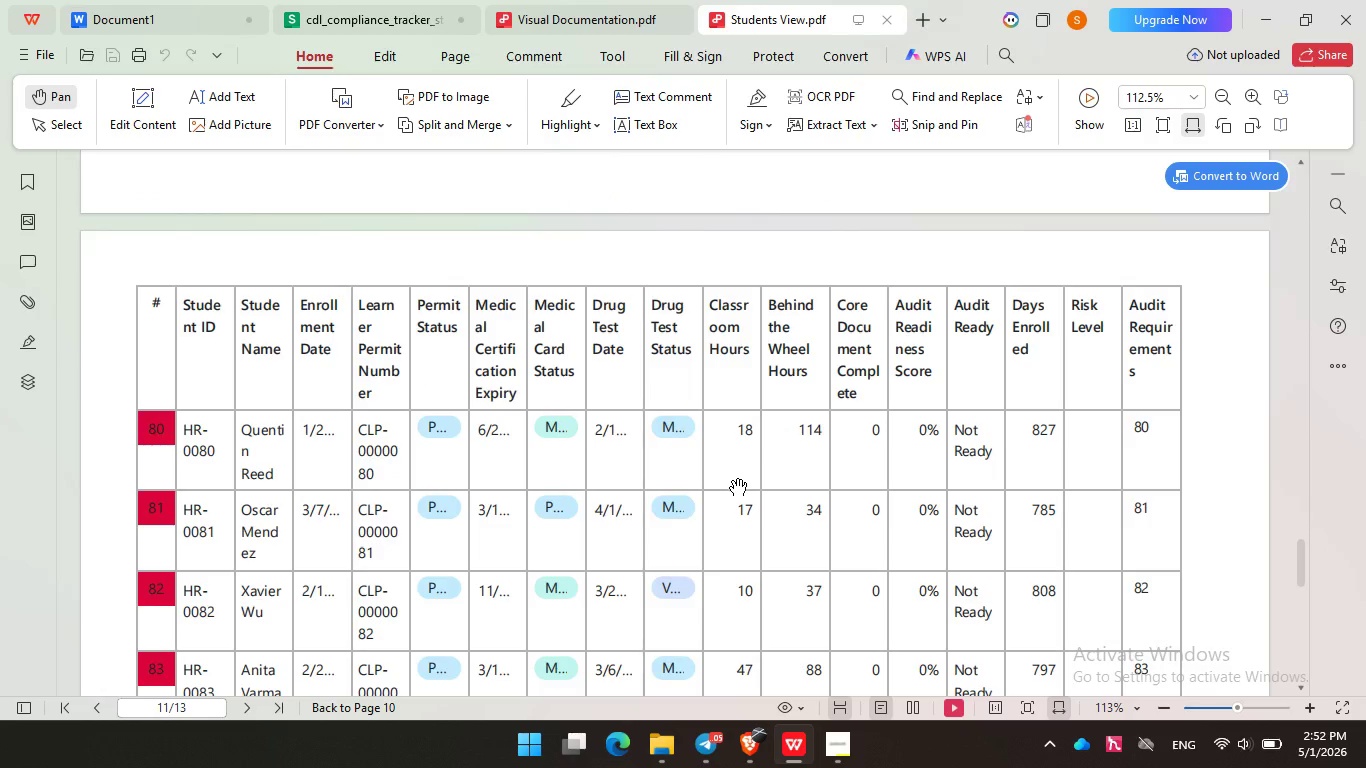 
left_click([732, 481])
 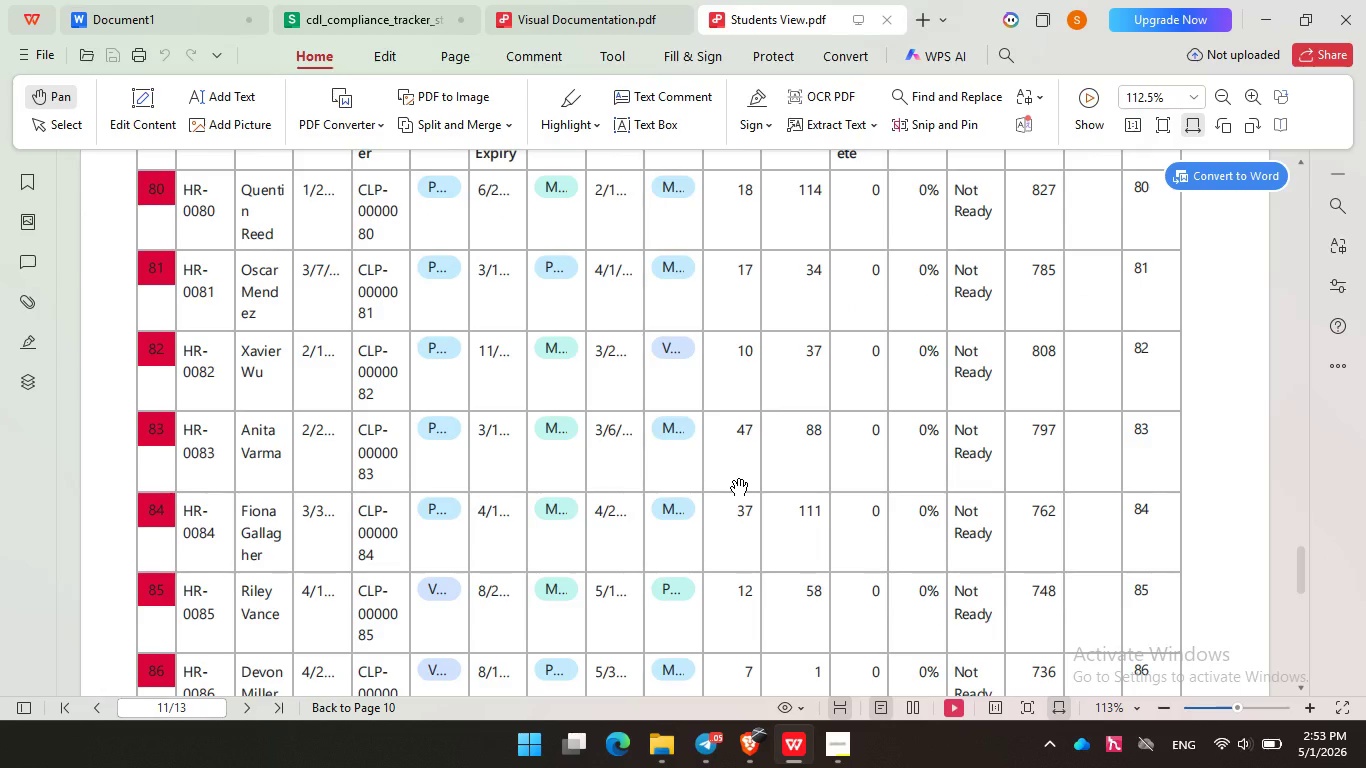 
scroll: coordinate [732, 481], scroll_direction: down, amount: 4.0
 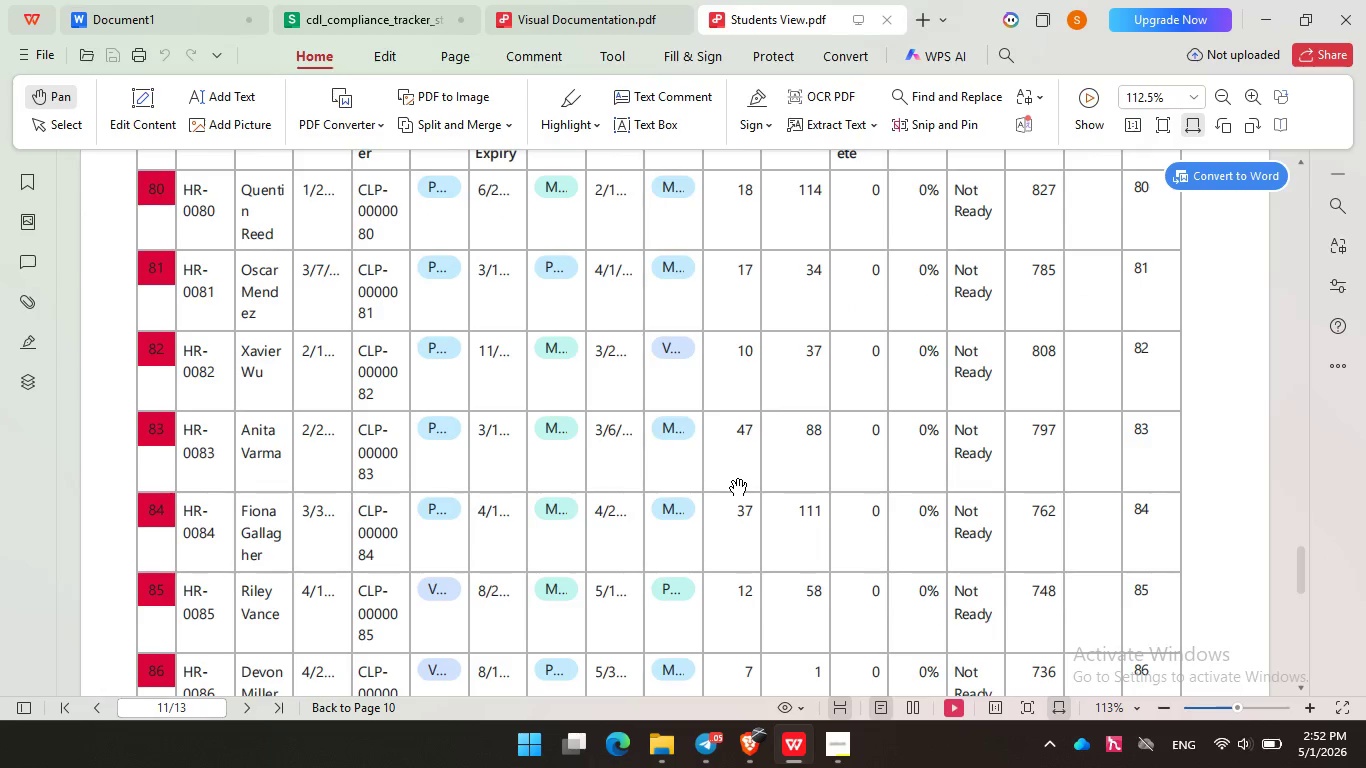 
wait(16.78)
 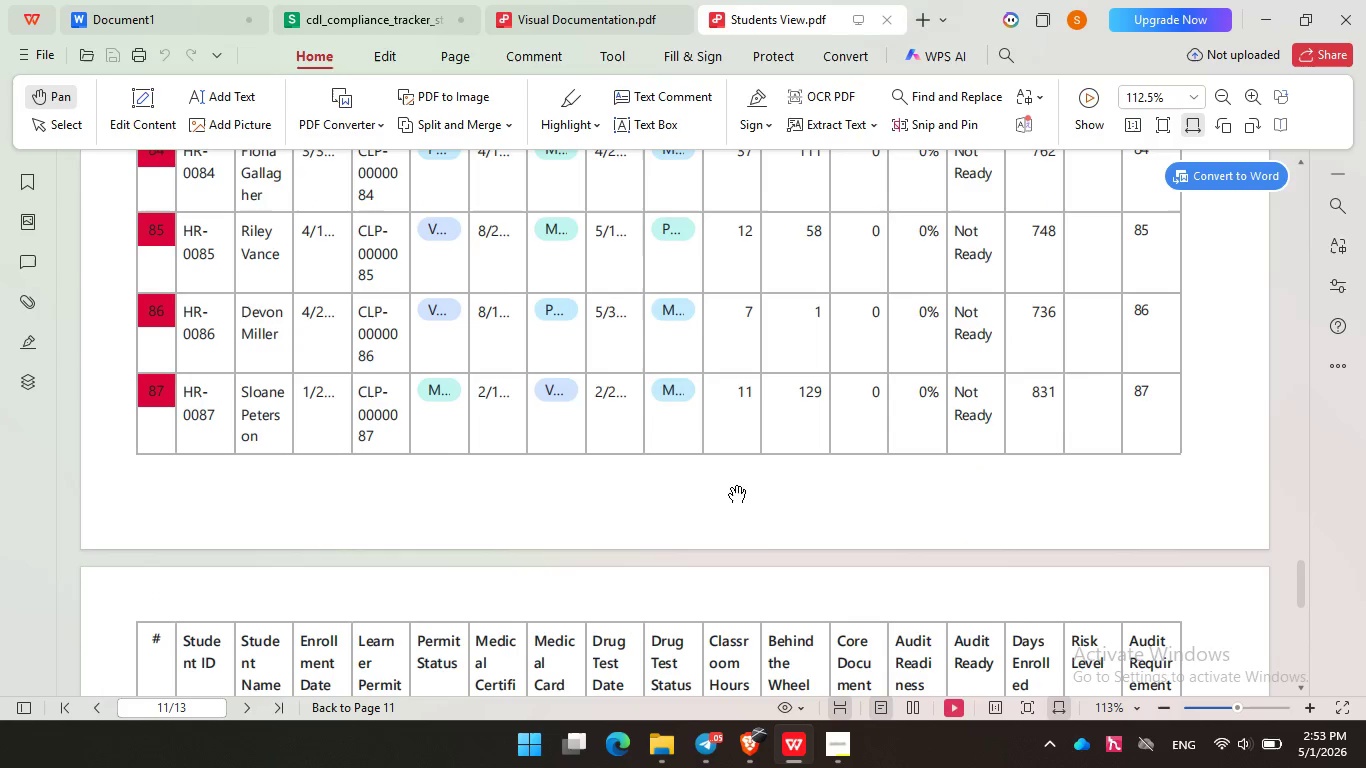 
left_click([731, 488])
 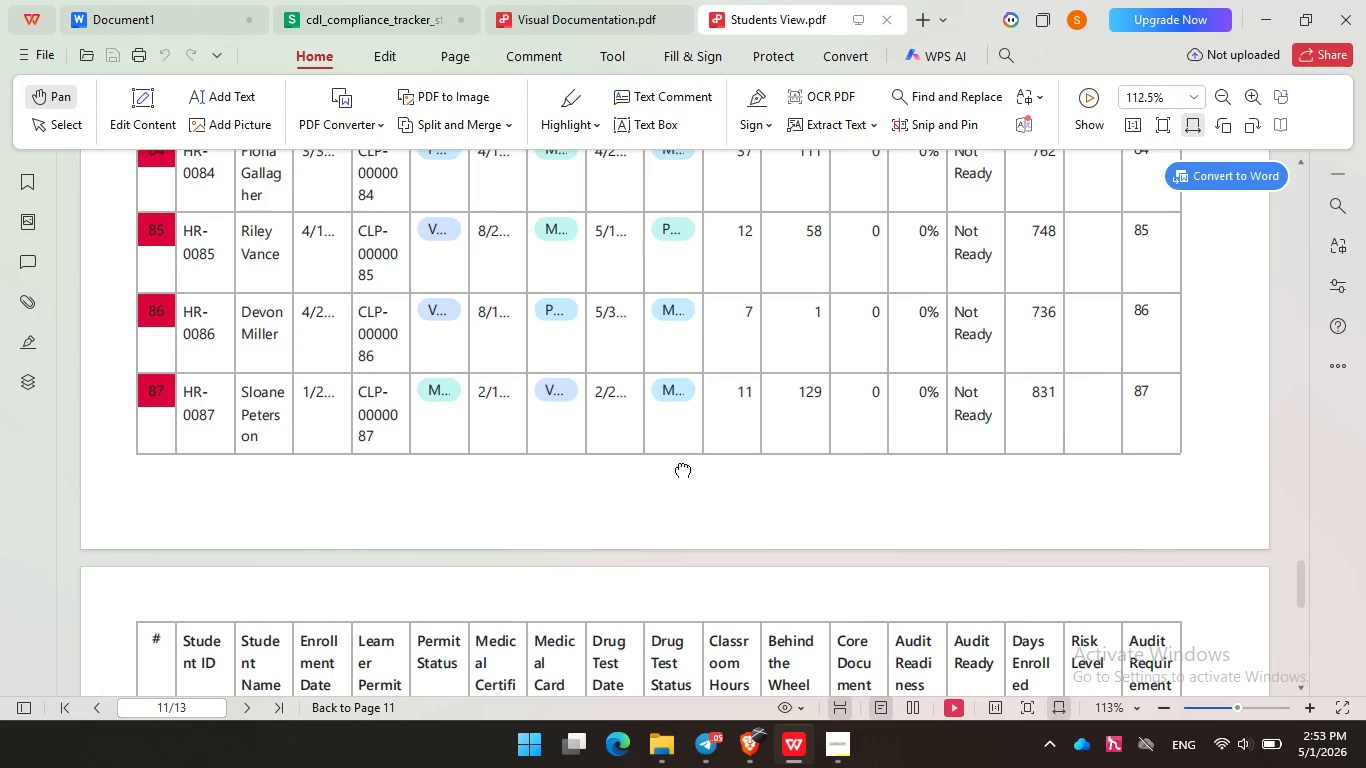 
scroll: coordinate [733, 481], scroll_direction: down, amount: 6.0
 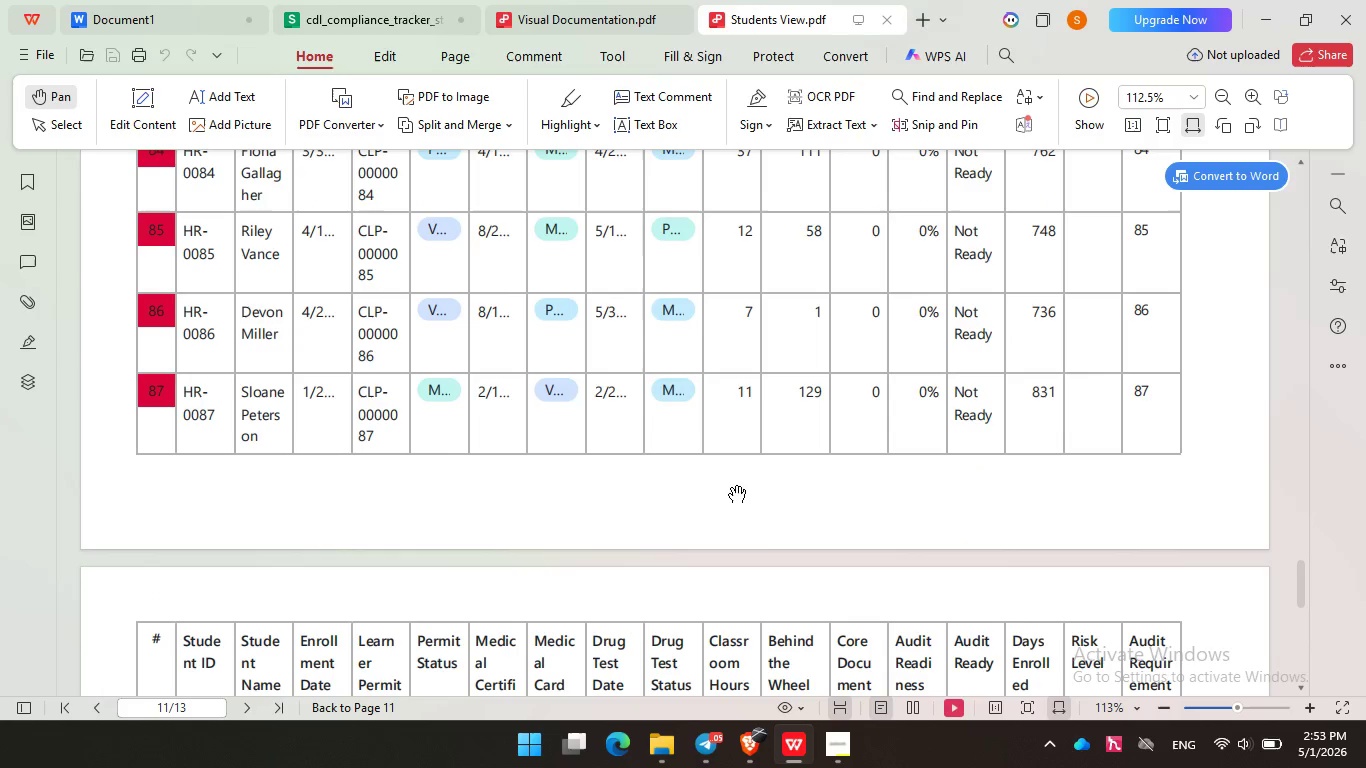 
left_click_drag(start_coordinate=[677, 463], to_coordinate=[656, 25])
 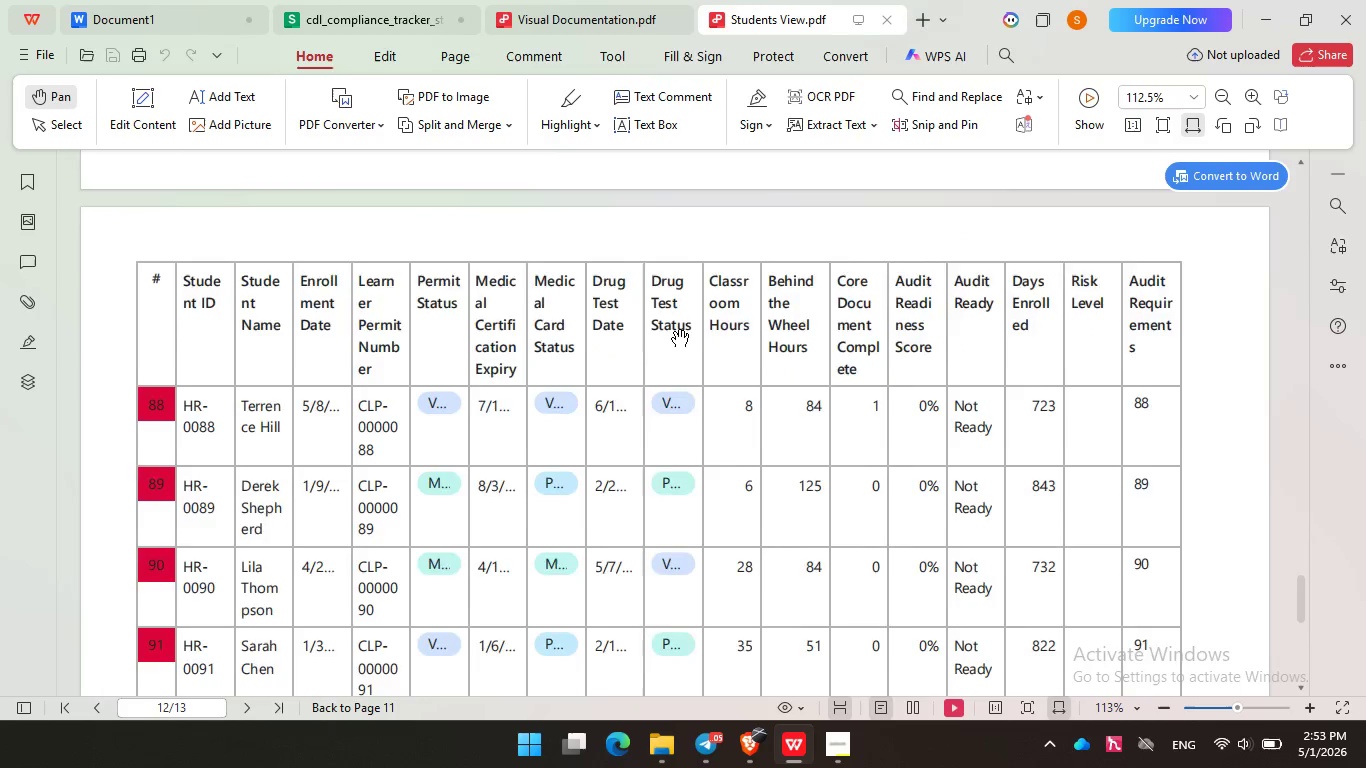 
left_click_drag(start_coordinate=[654, 514], to_coordinate=[672, 349])
 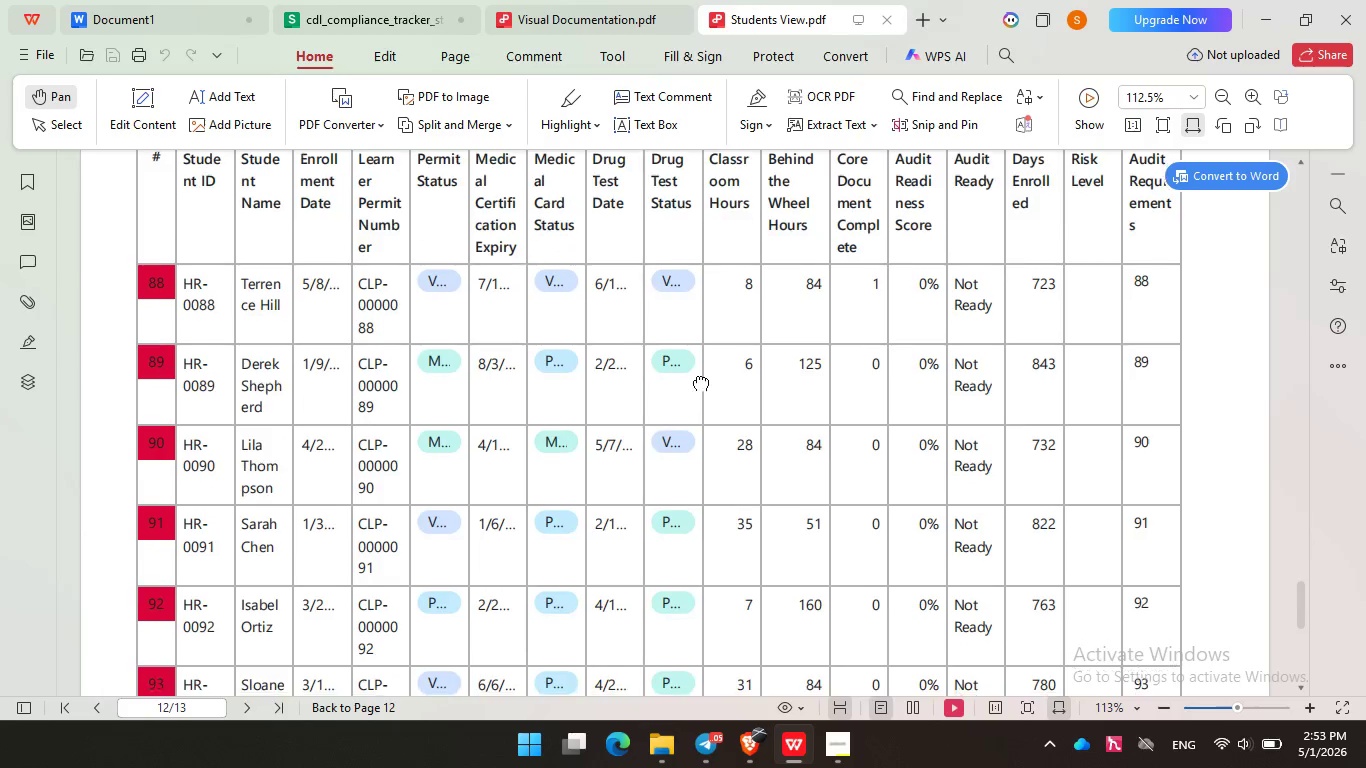 
left_click_drag(start_coordinate=[707, 505], to_coordinate=[700, 368])
 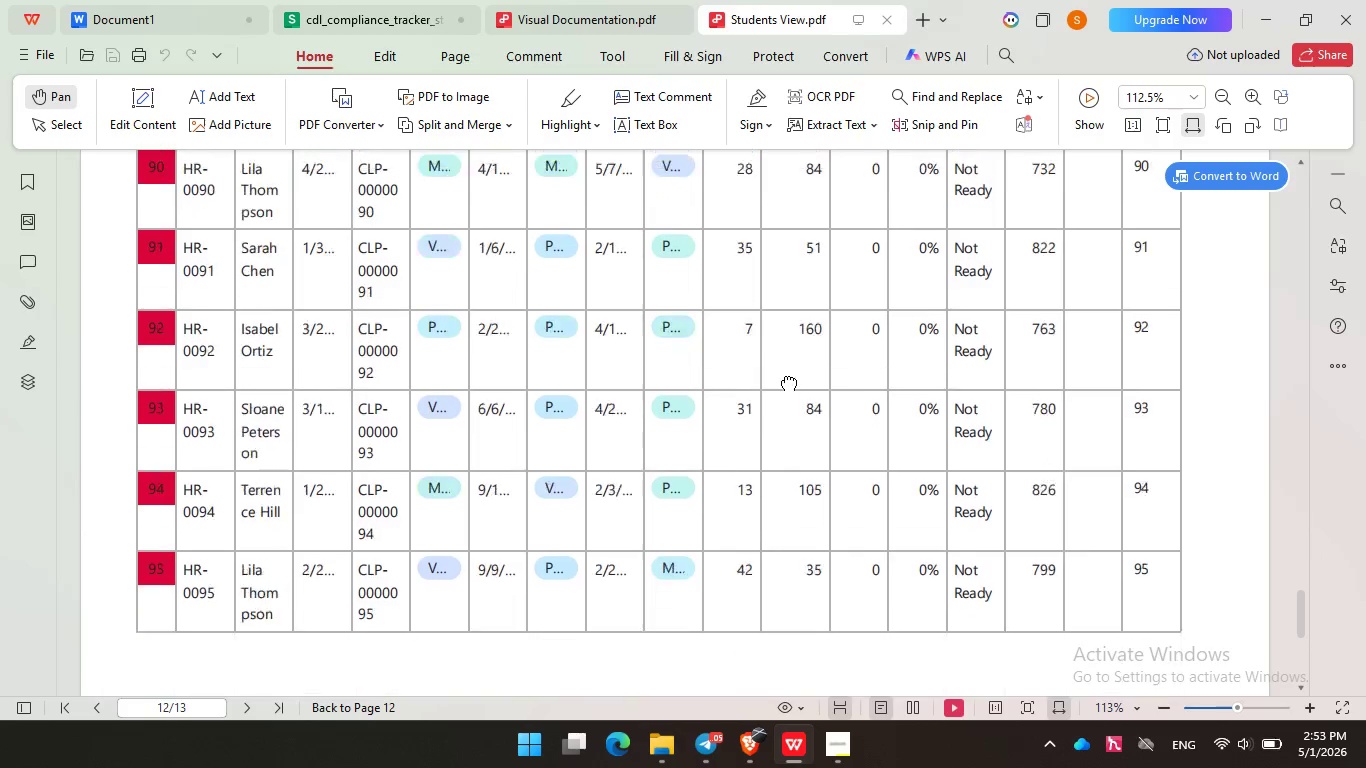 
left_click_drag(start_coordinate=[778, 586], to_coordinate=[783, 376])
 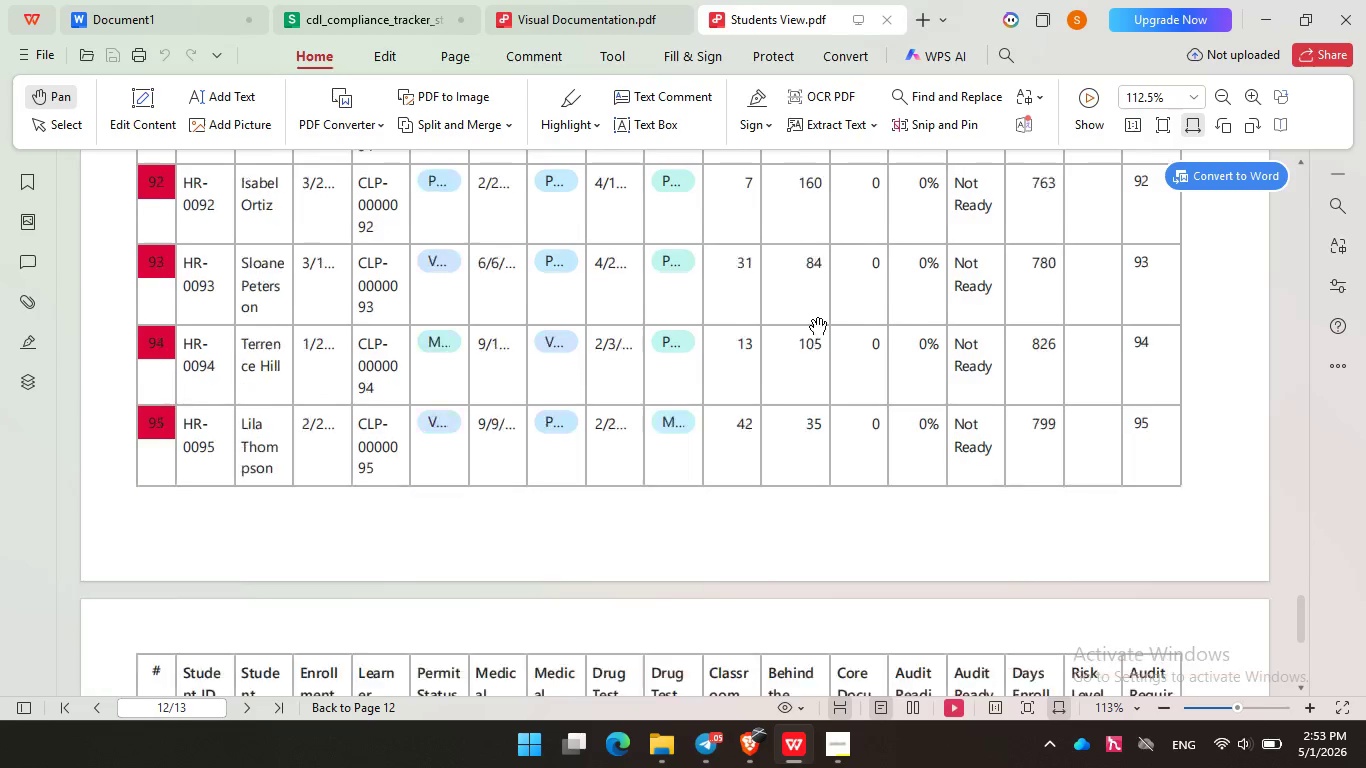 
left_click_drag(start_coordinate=[803, 485], to_coordinate=[812, 320])
 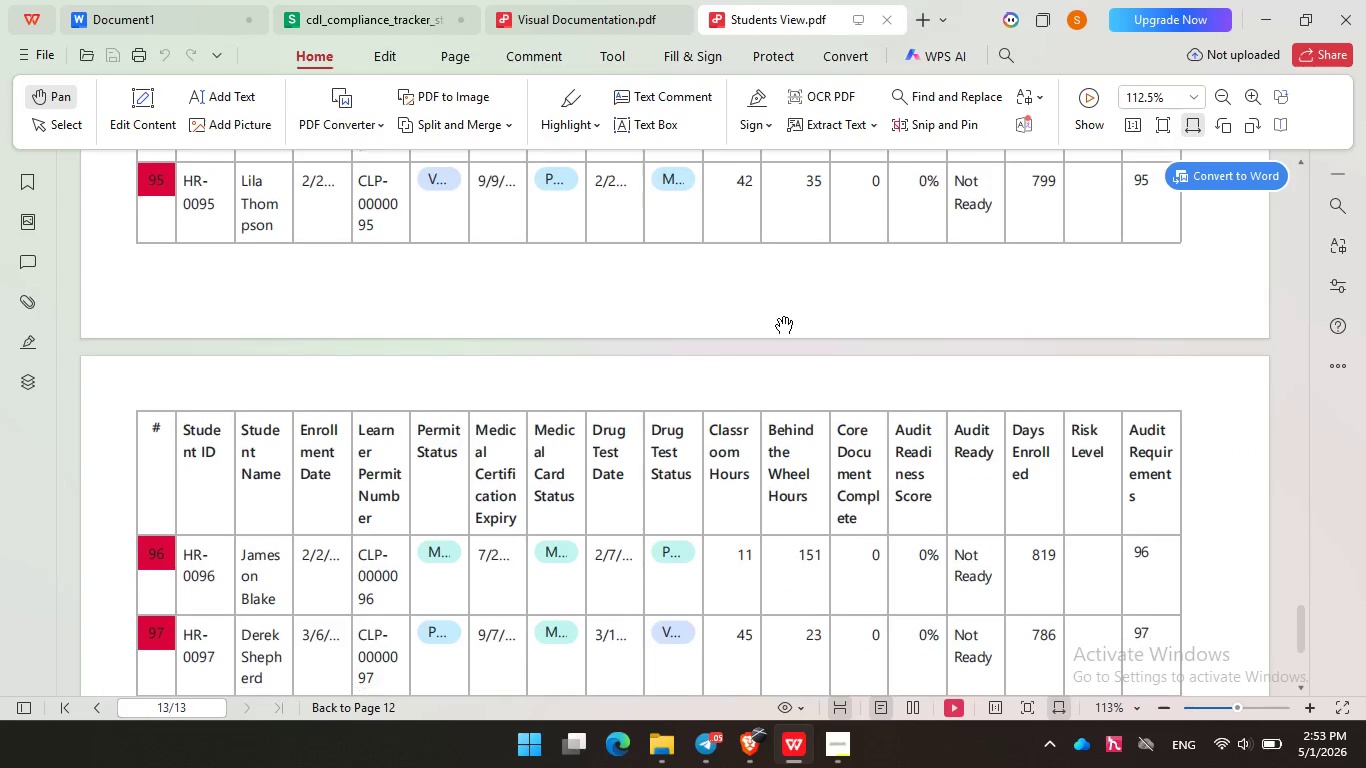 
left_click_drag(start_coordinate=[771, 476], to_coordinate=[778, 319])
 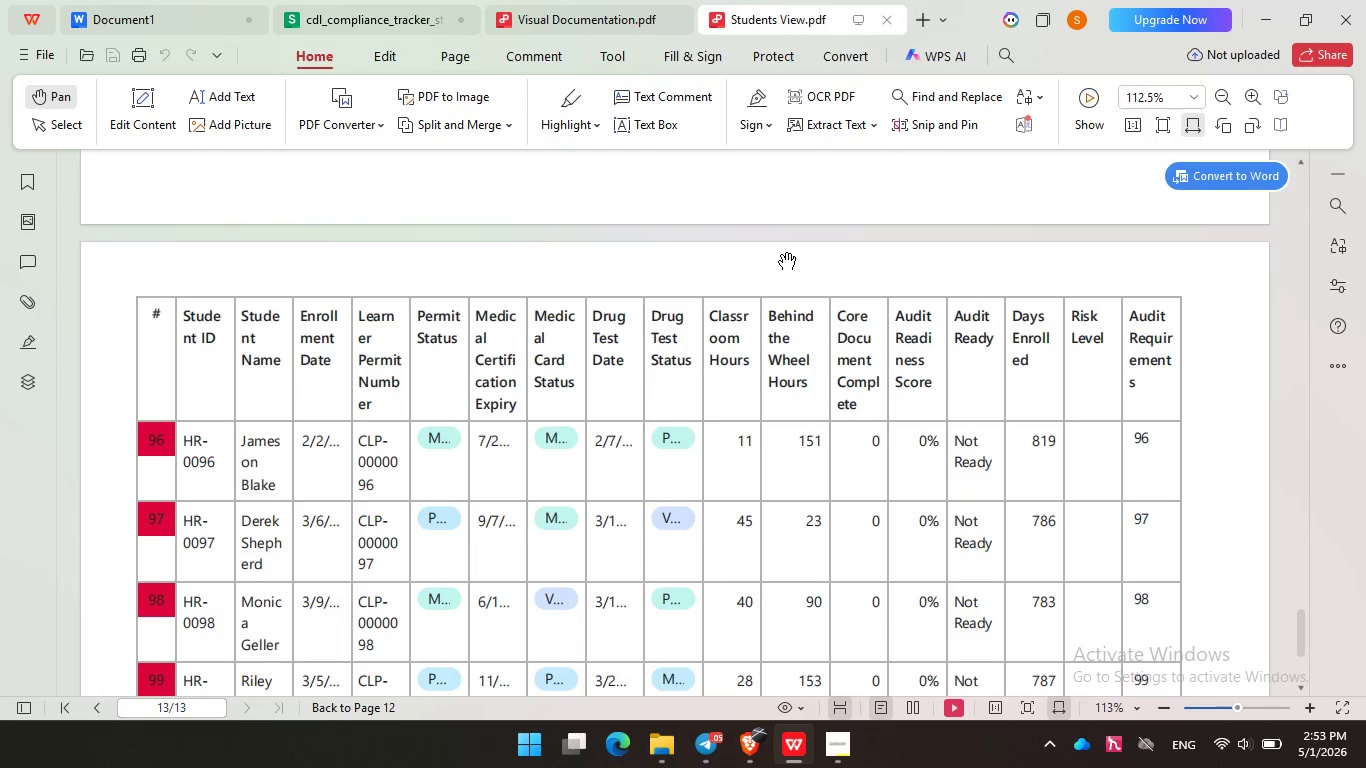 
left_click_drag(start_coordinate=[791, 440], to_coordinate=[786, 326])
 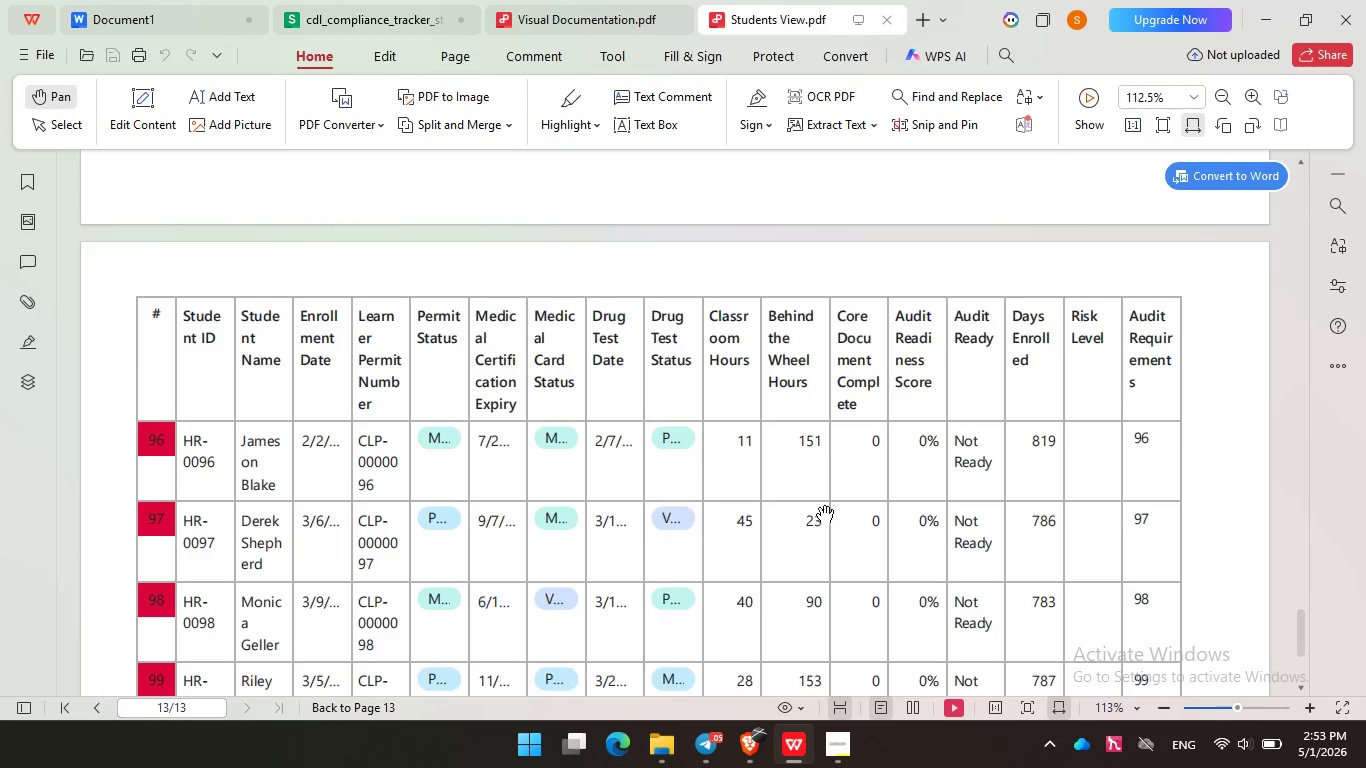 
left_click_drag(start_coordinate=[820, 525], to_coordinate=[814, 392])
 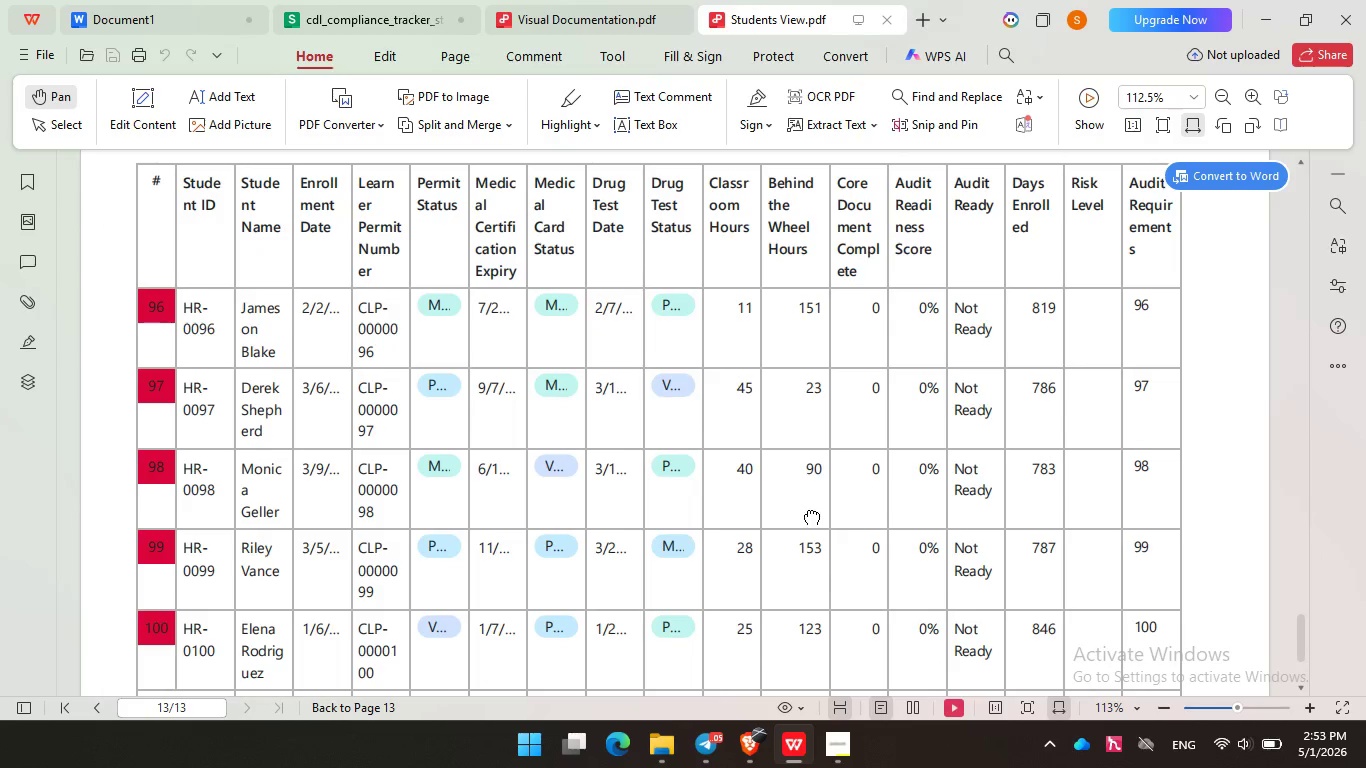 
left_click_drag(start_coordinate=[806, 510], to_coordinate=[786, 380])
 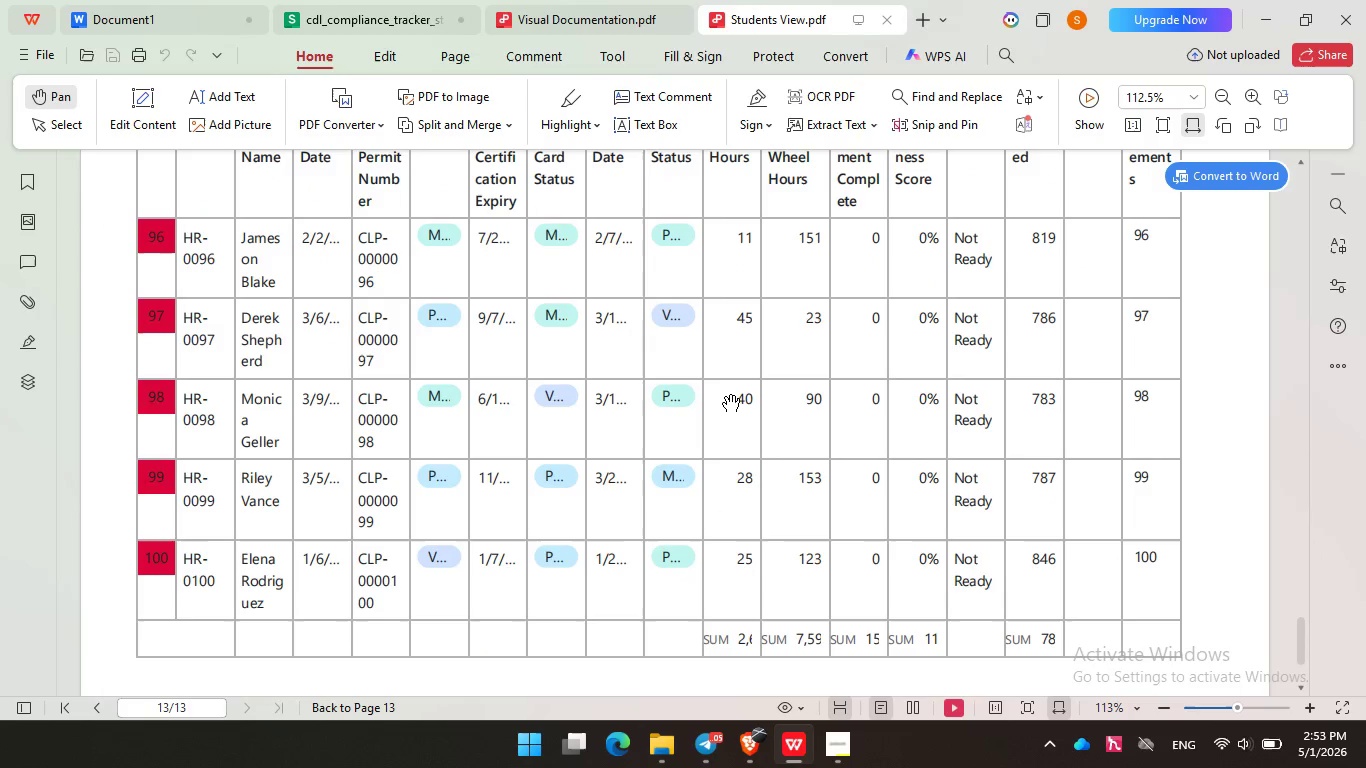 
left_click([725, 397])
 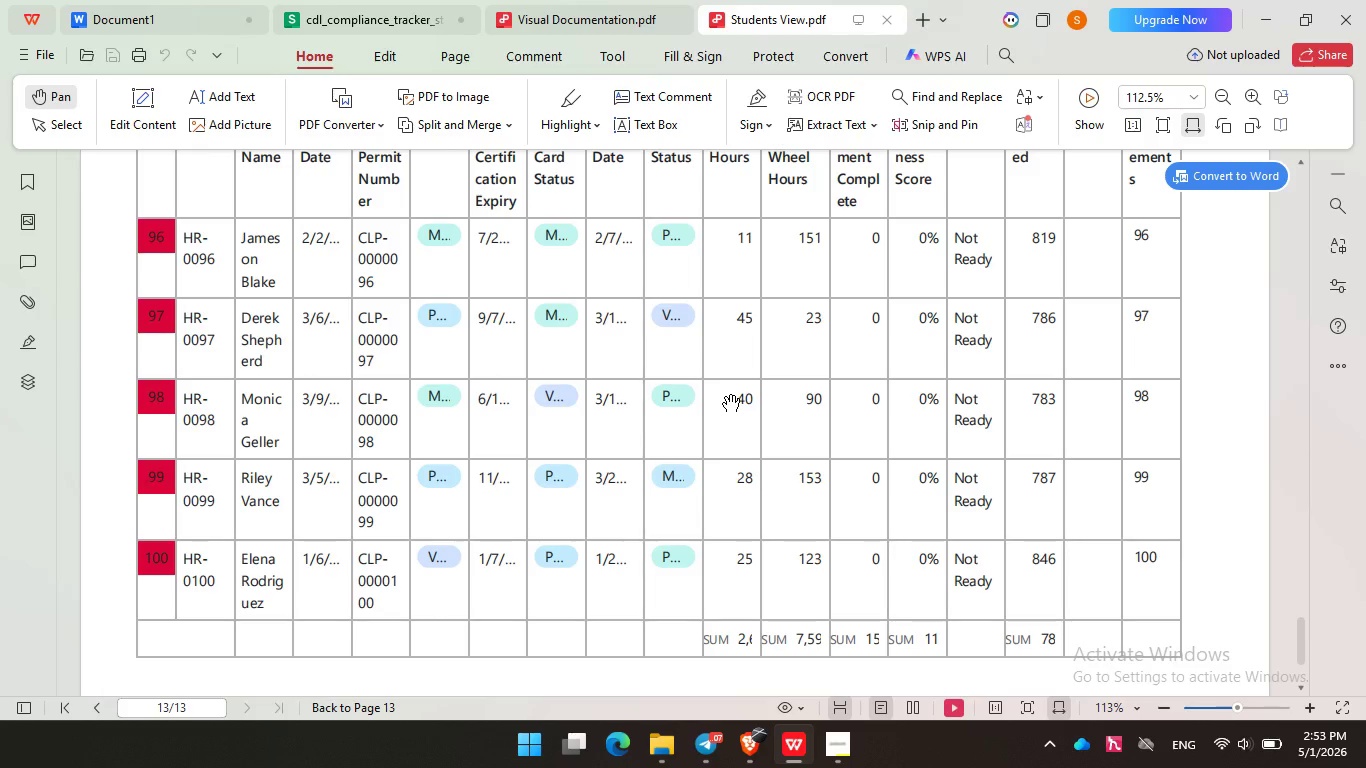 
scroll: coordinate [725, 397], scroll_direction: none, amount: 0.0
 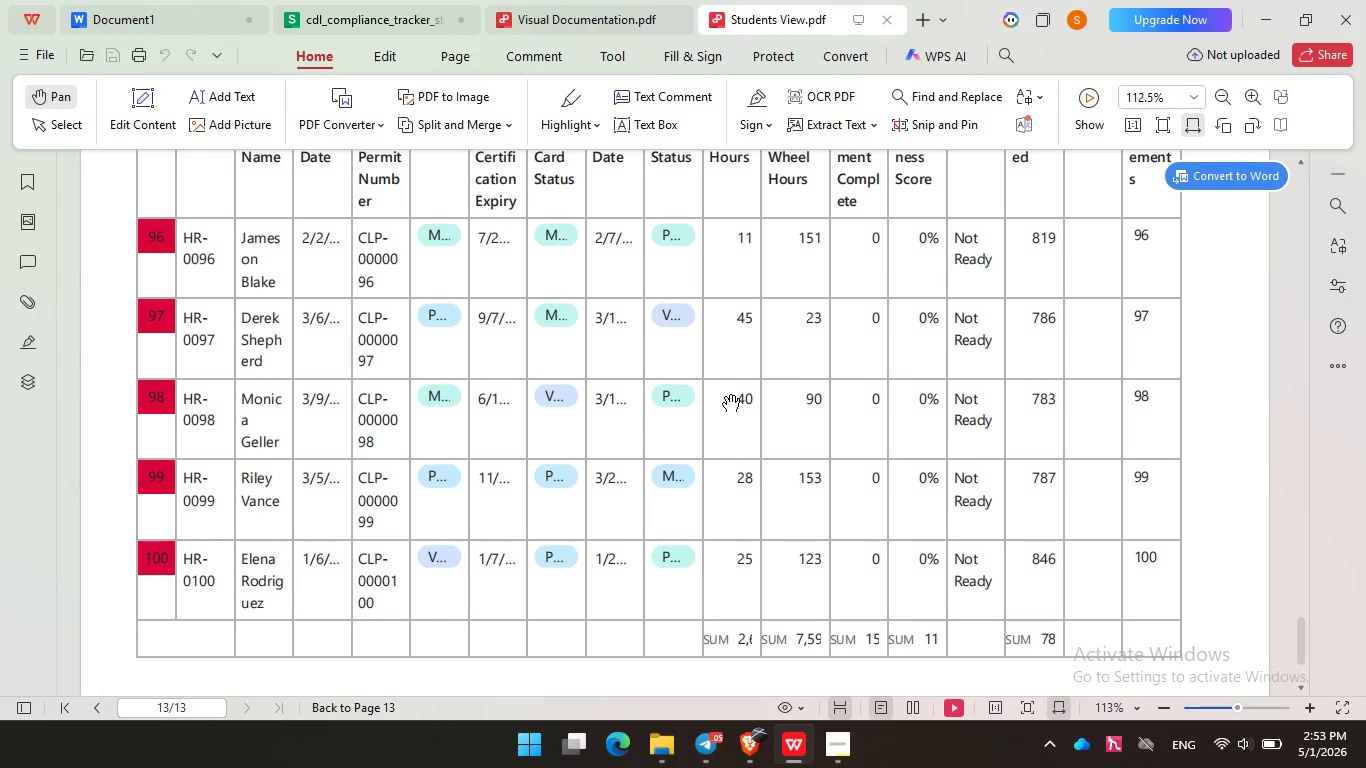 
wait(21.88)
 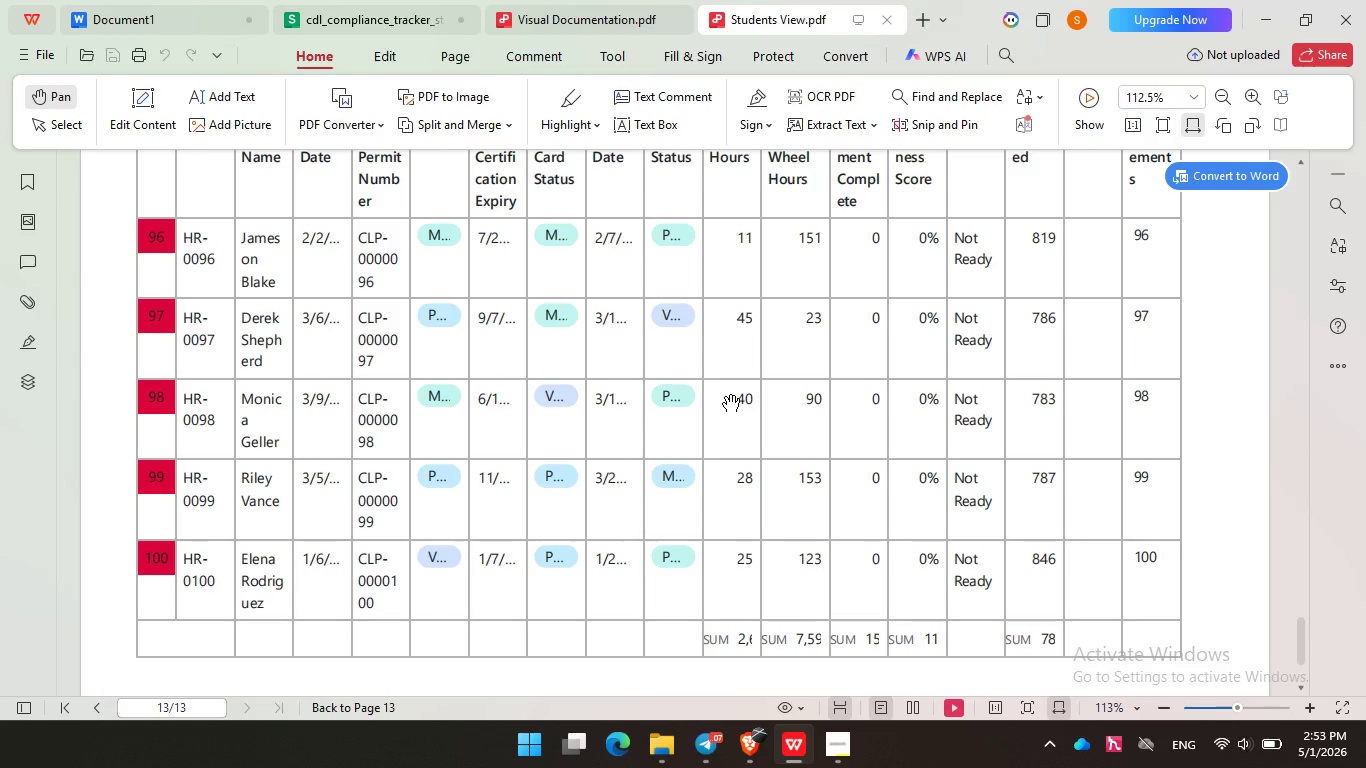 
left_click([644, 763])
 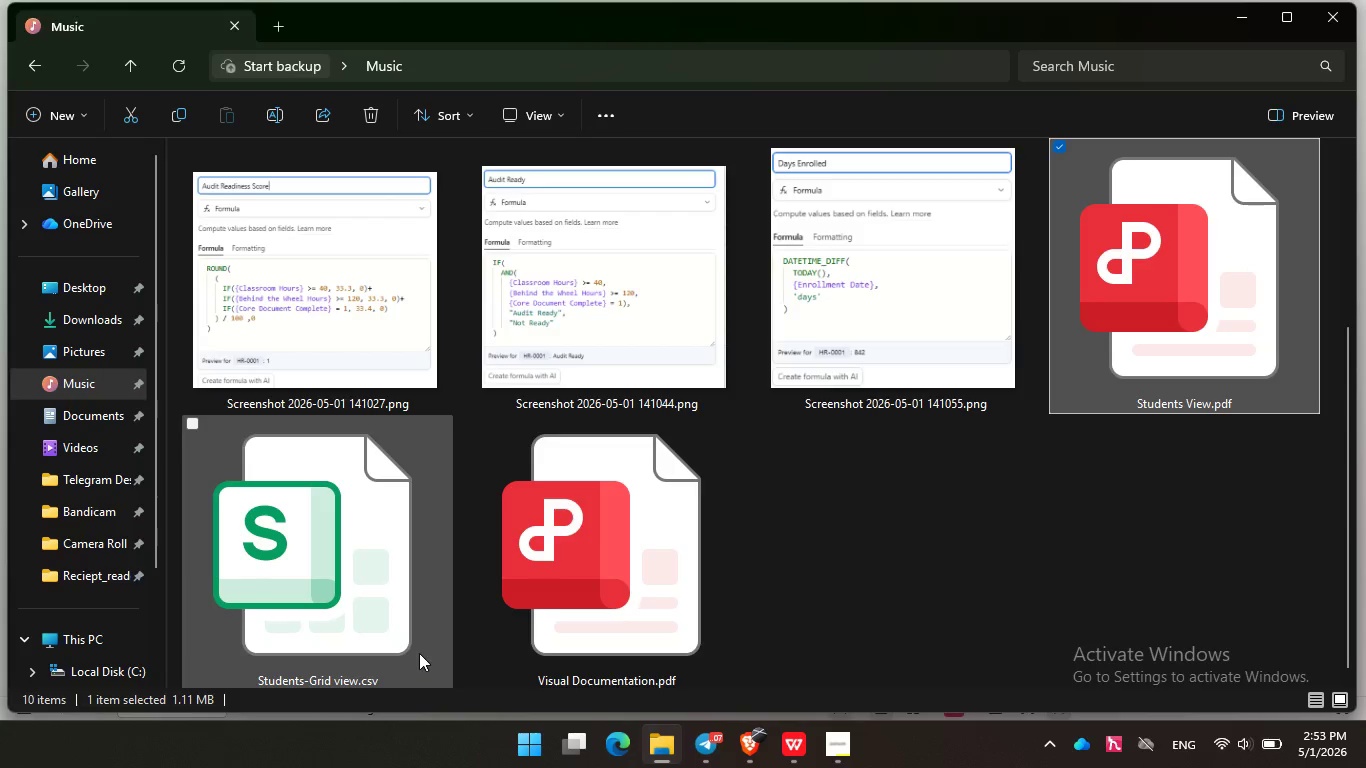 
double_click([388, 618])
 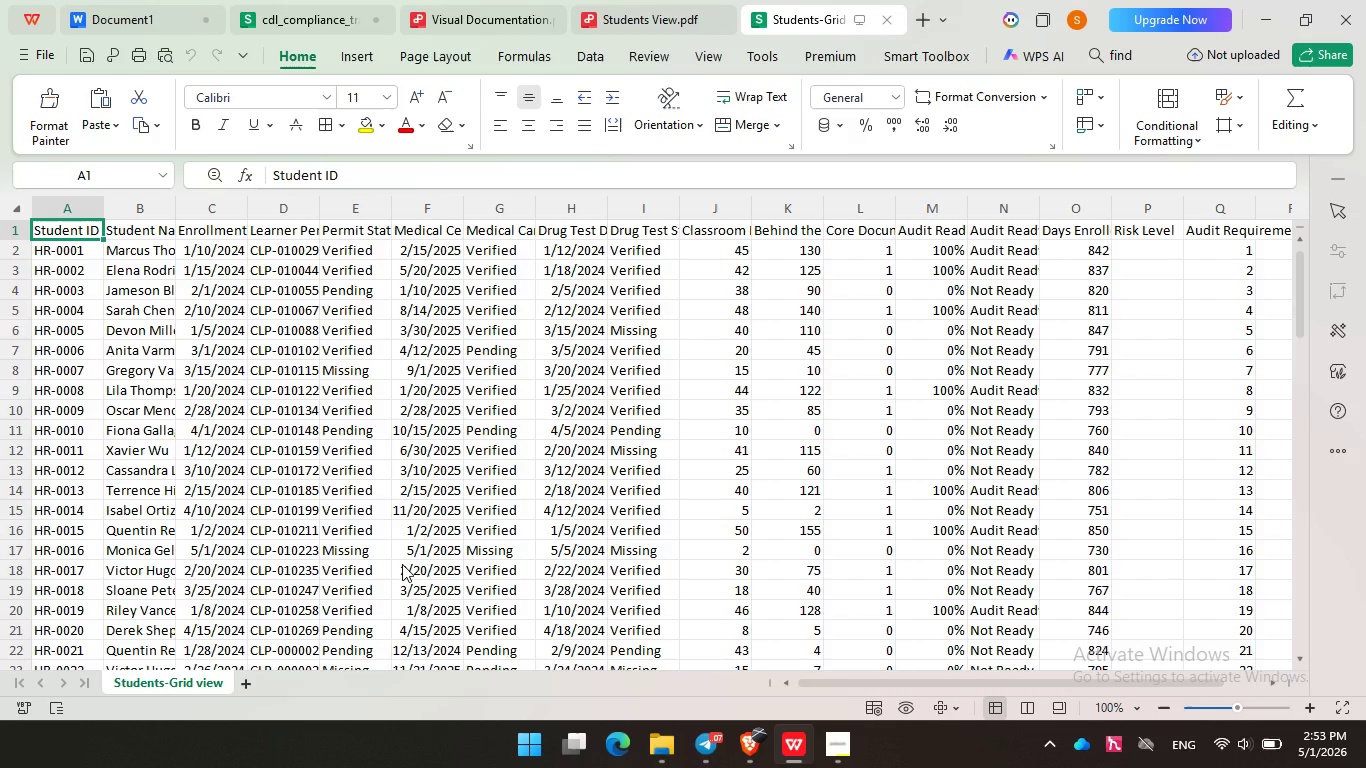 
wait(16.3)
 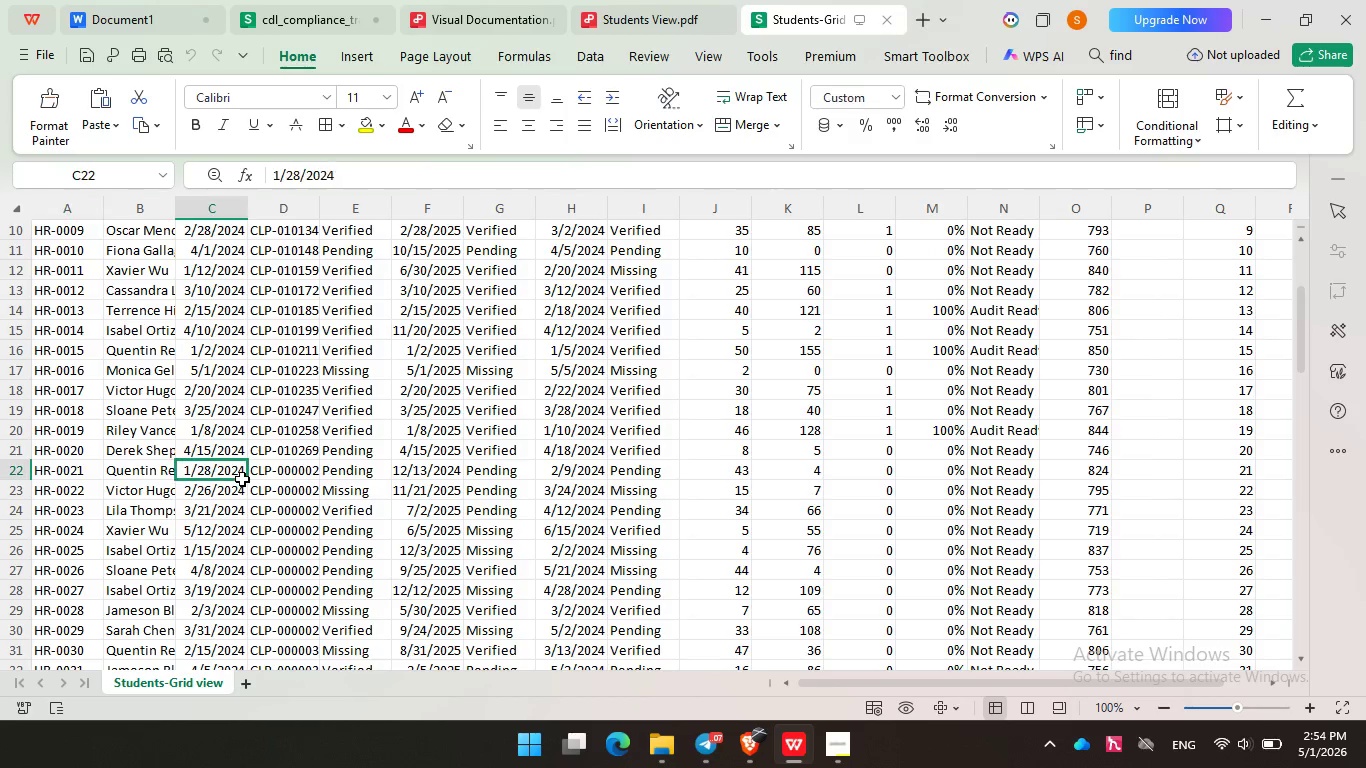 
left_click([242, 478])
 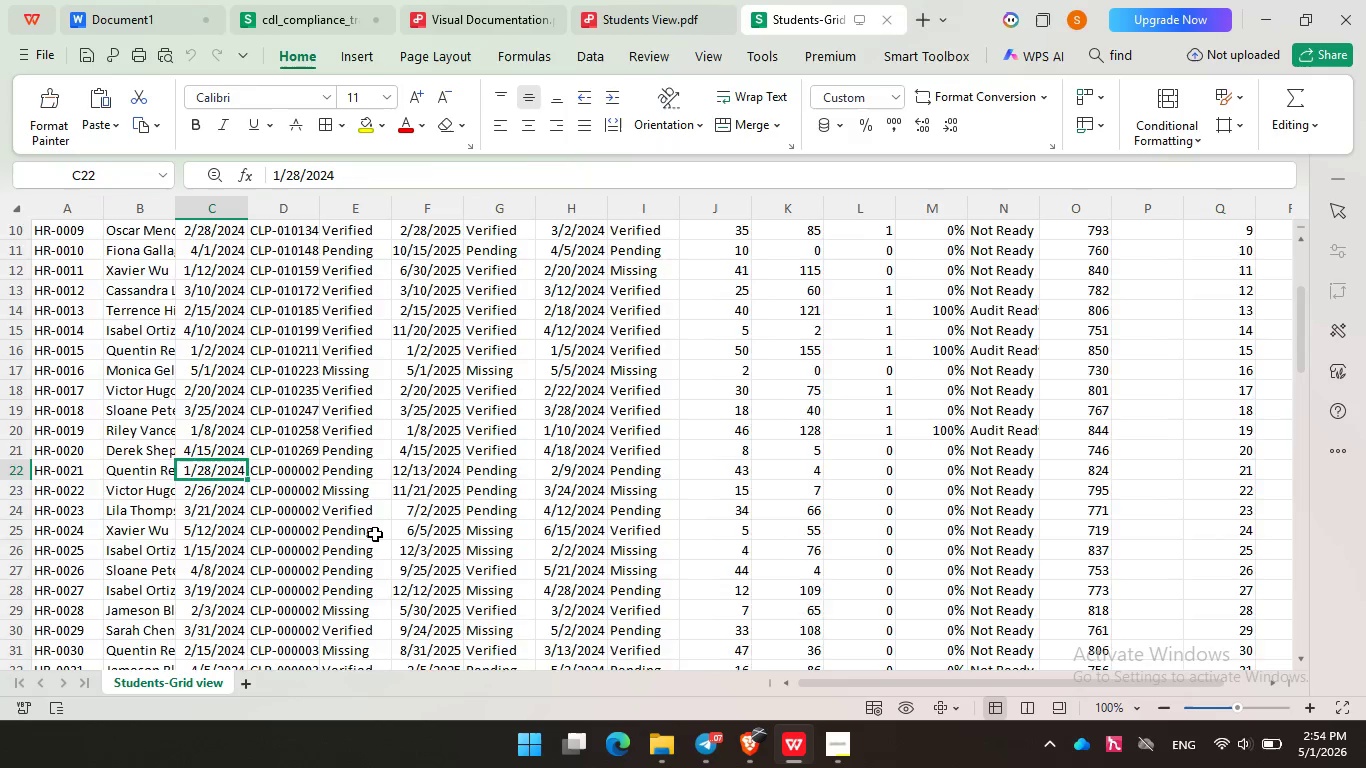 
scroll: coordinate [242, 478], scroll_direction: down, amount: 2.0
 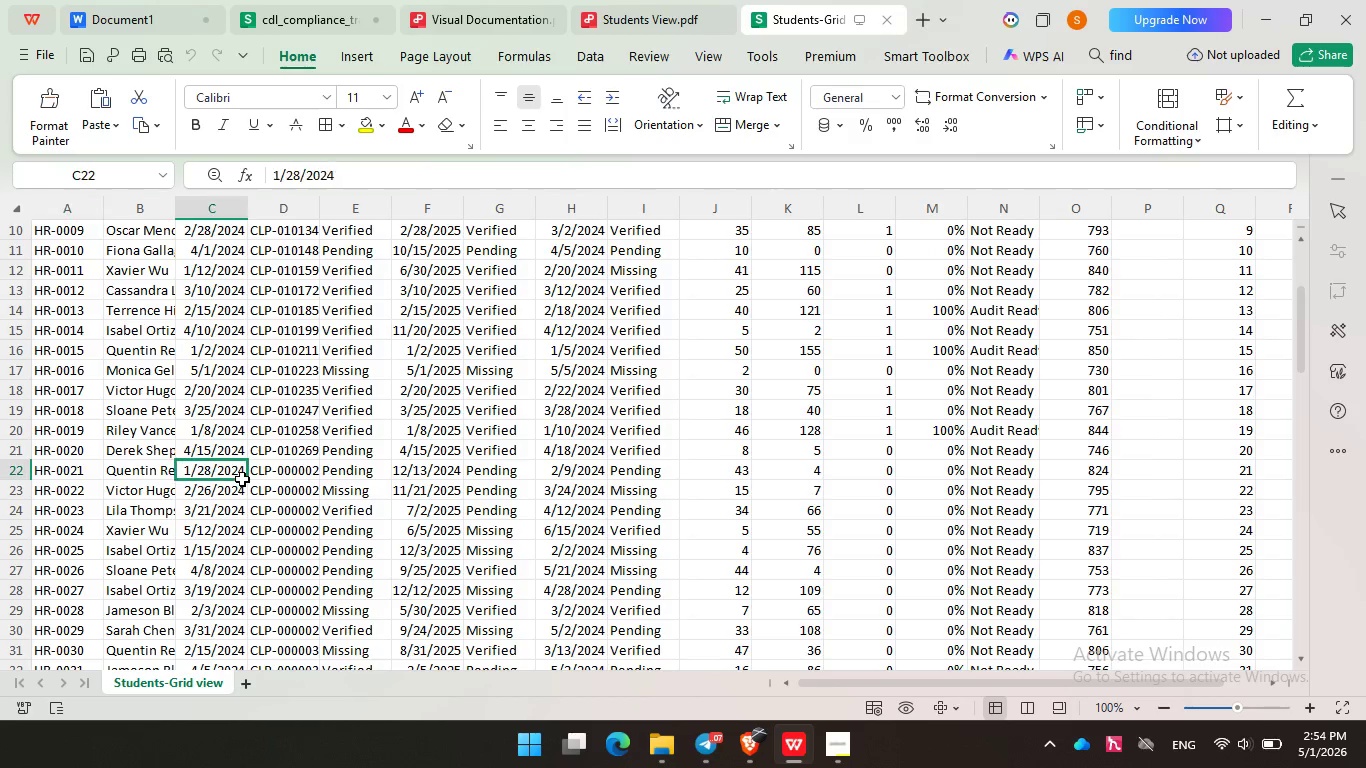 
scroll: coordinate [375, 533], scroll_direction: up, amount: 5.0
 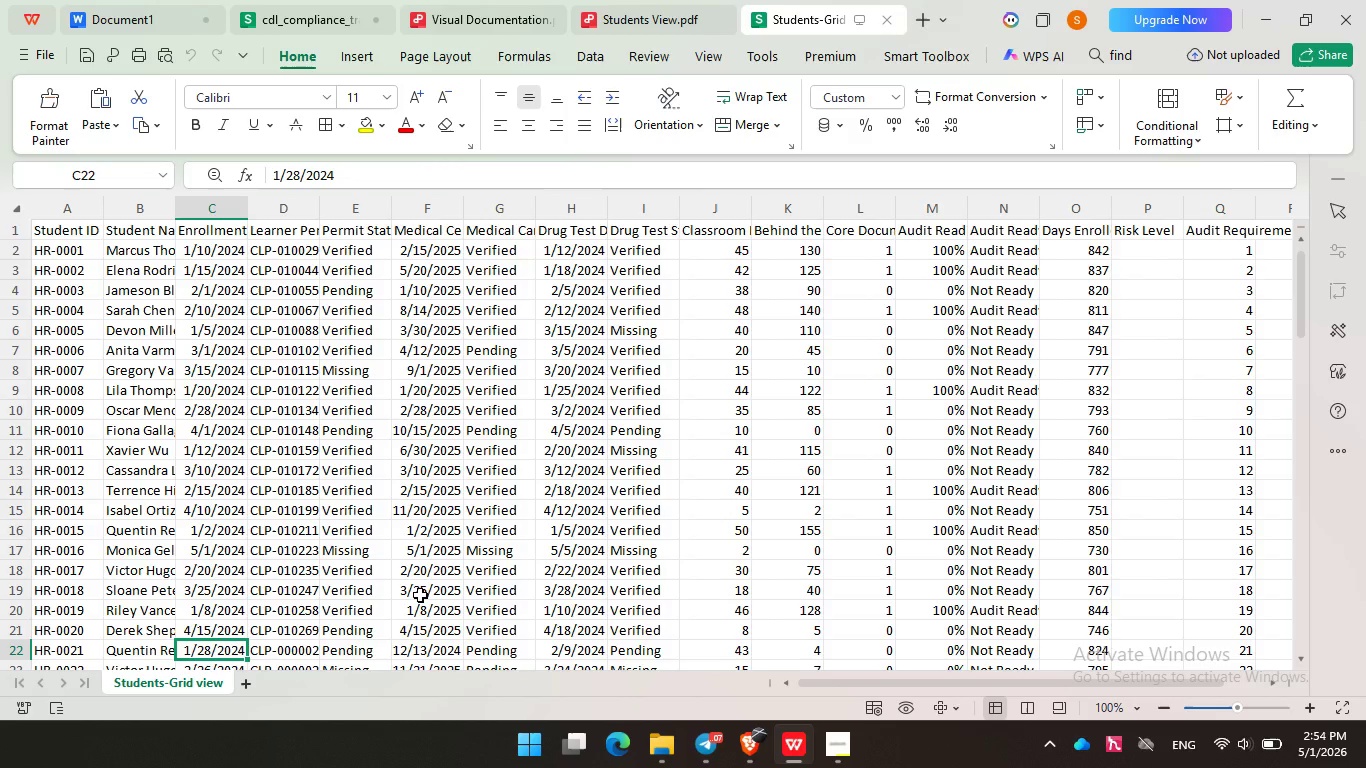 
wait(27.69)
 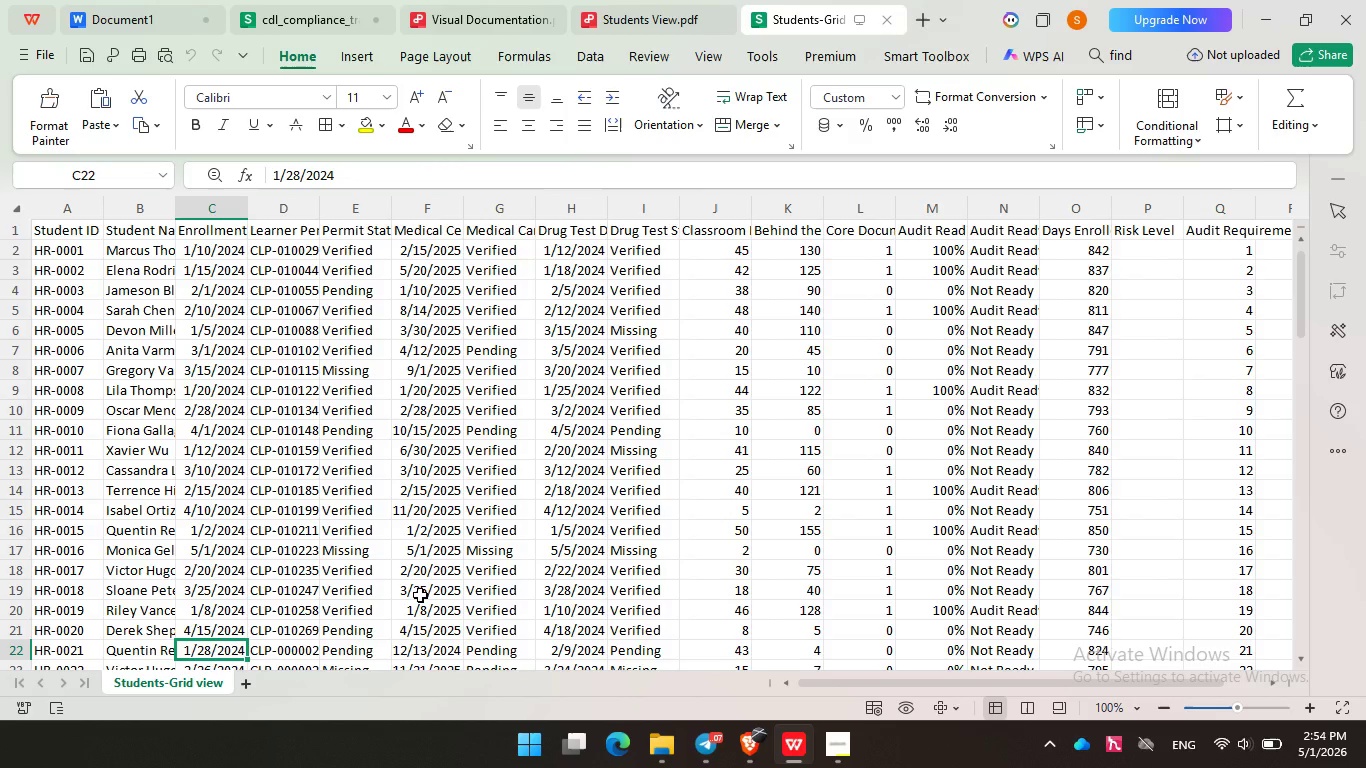 
scroll: coordinate [420, 594], scroll_direction: down, amount: 2.0
 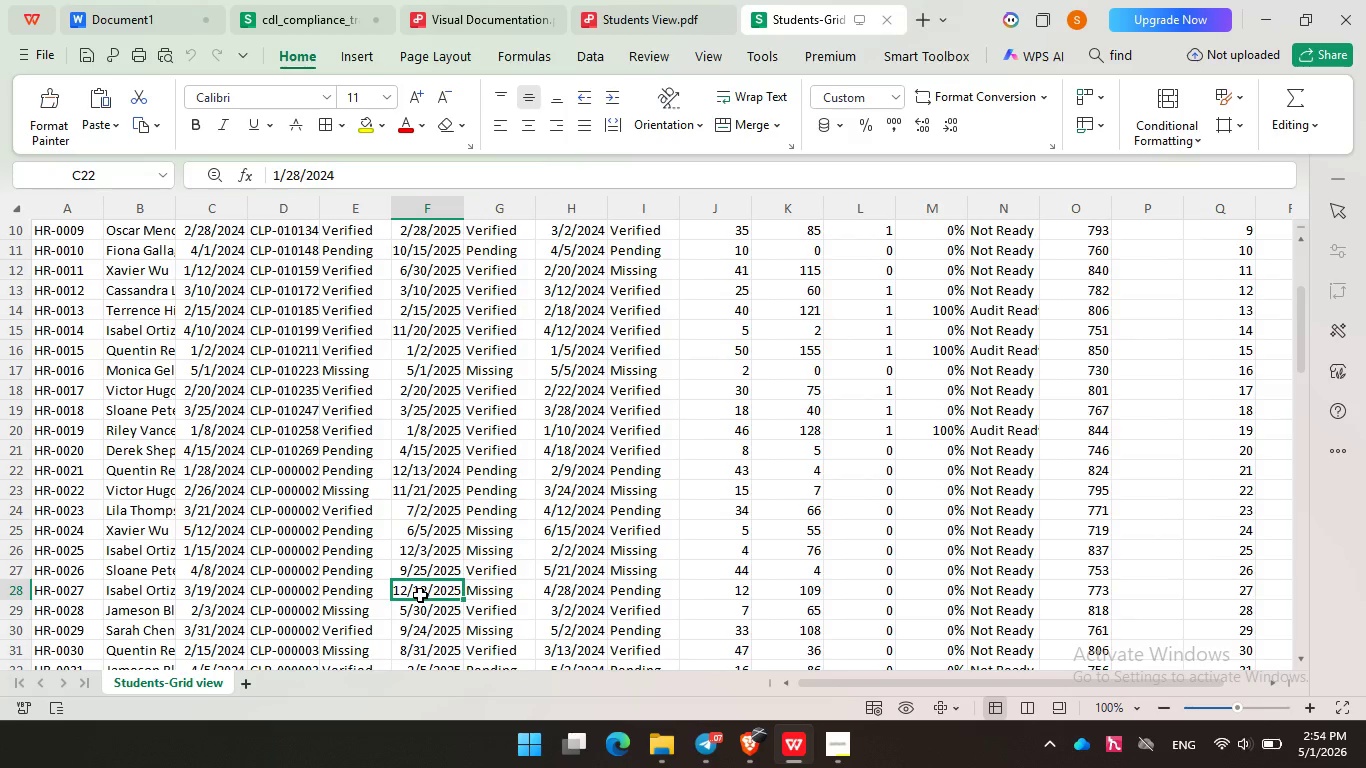 
left_click([420, 594])
 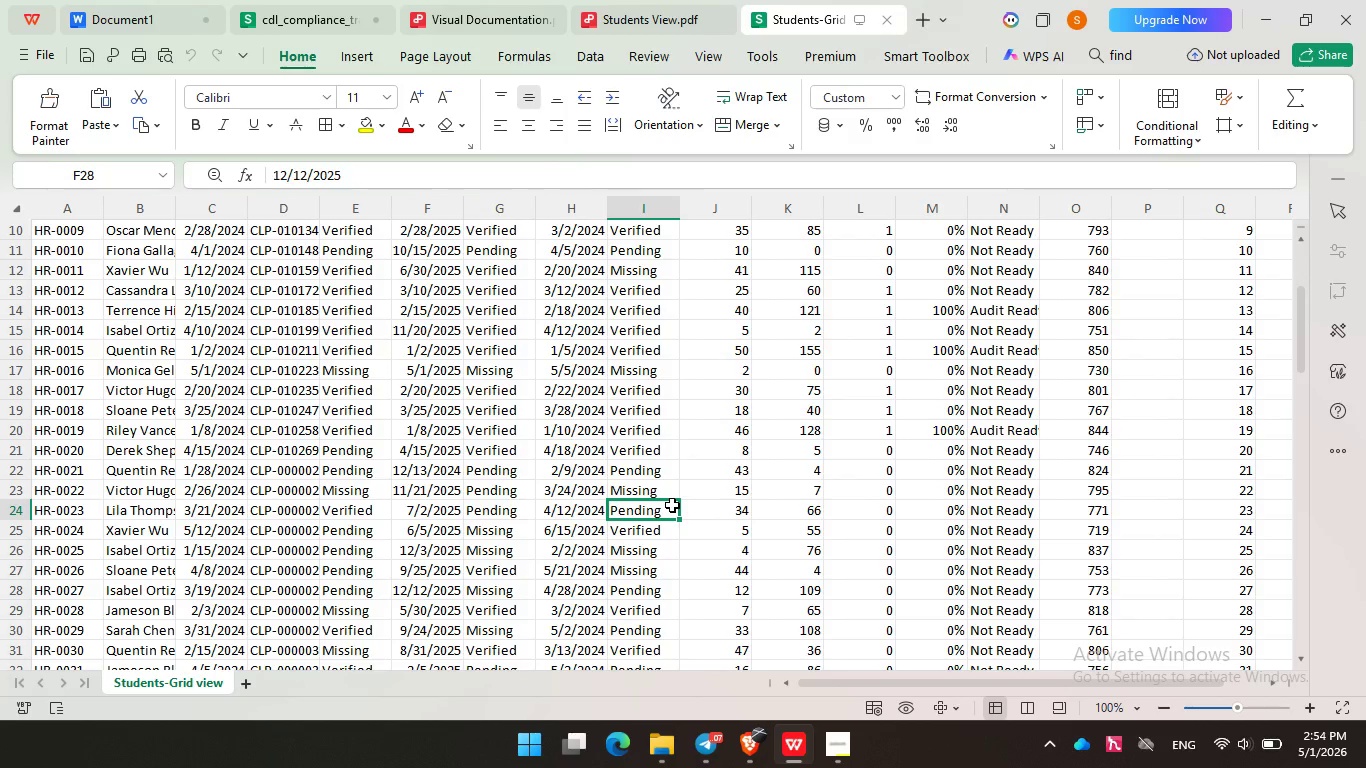 
left_click([672, 504])
 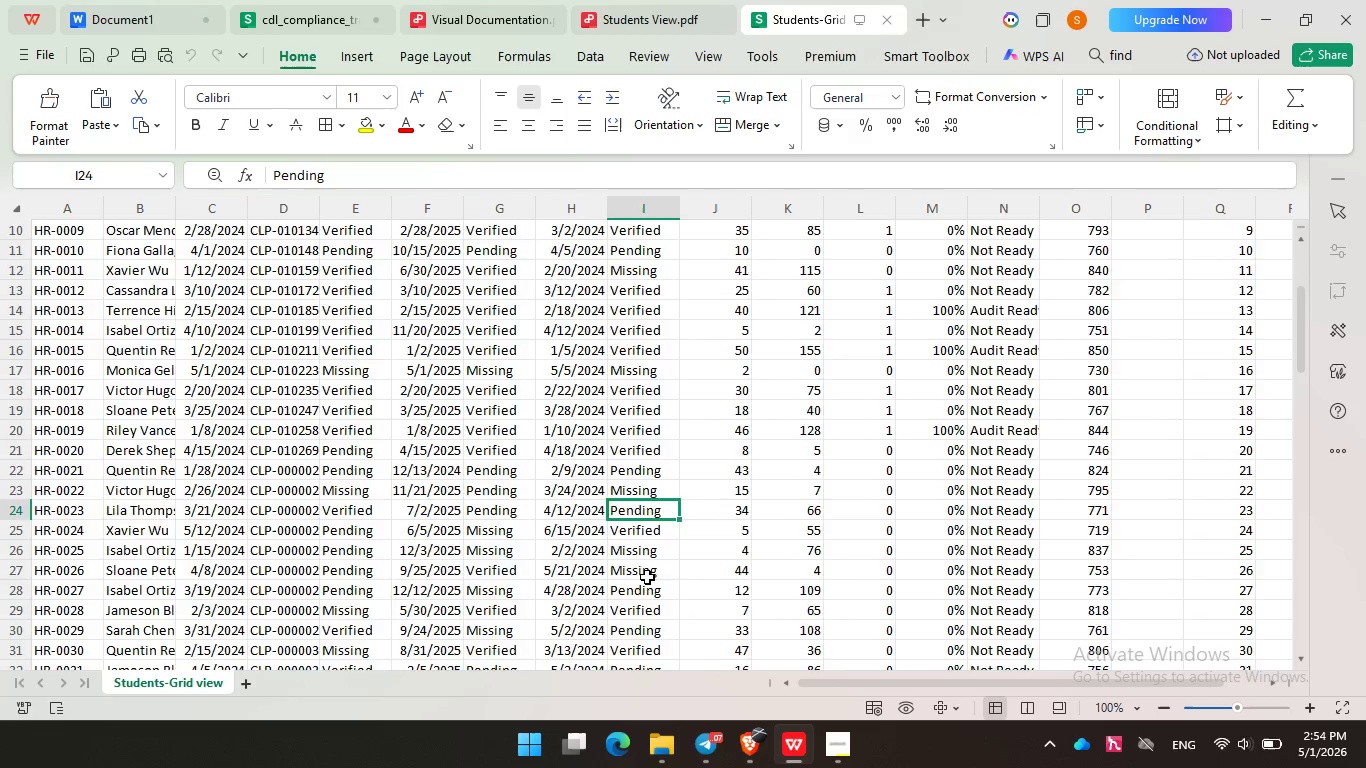 
scroll: coordinate [647, 576], scroll_direction: down, amount: 3.0
 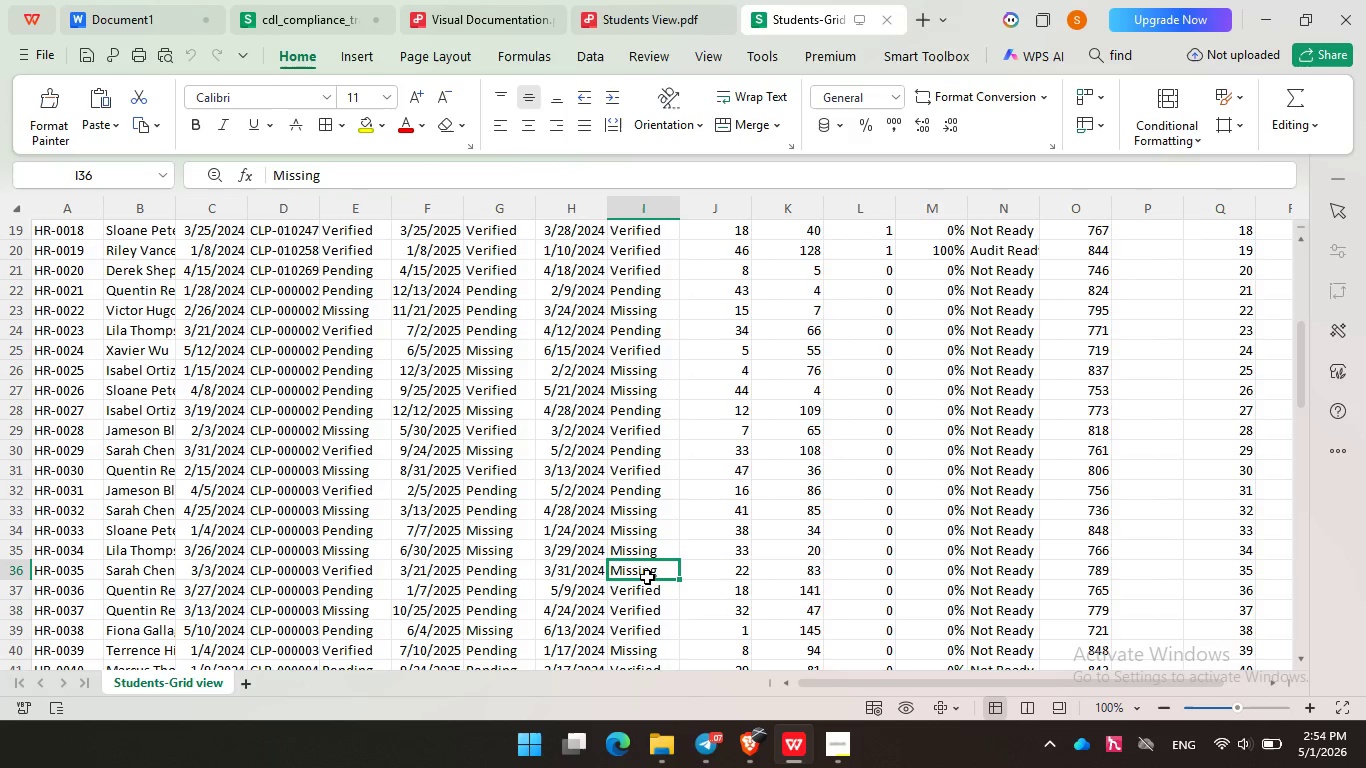 
left_click([647, 576])
 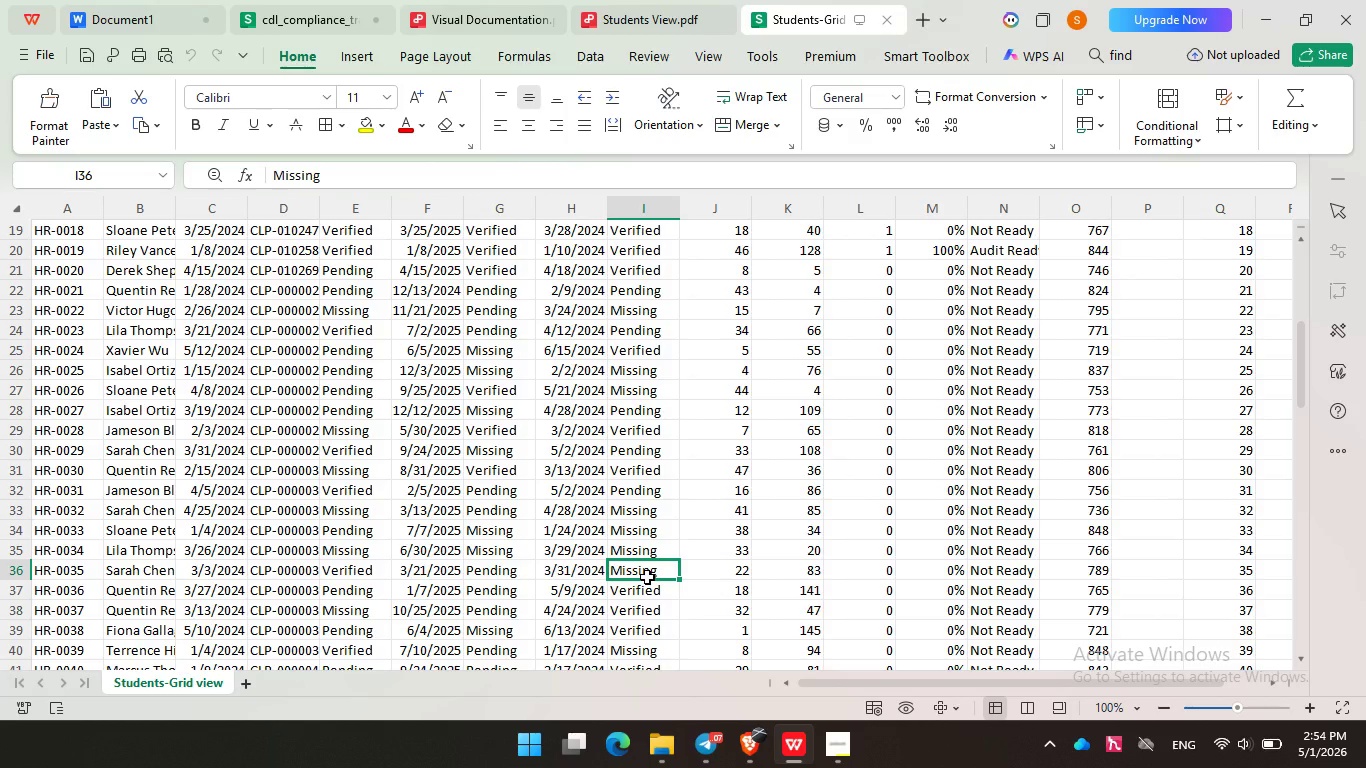 
wait(23.81)
 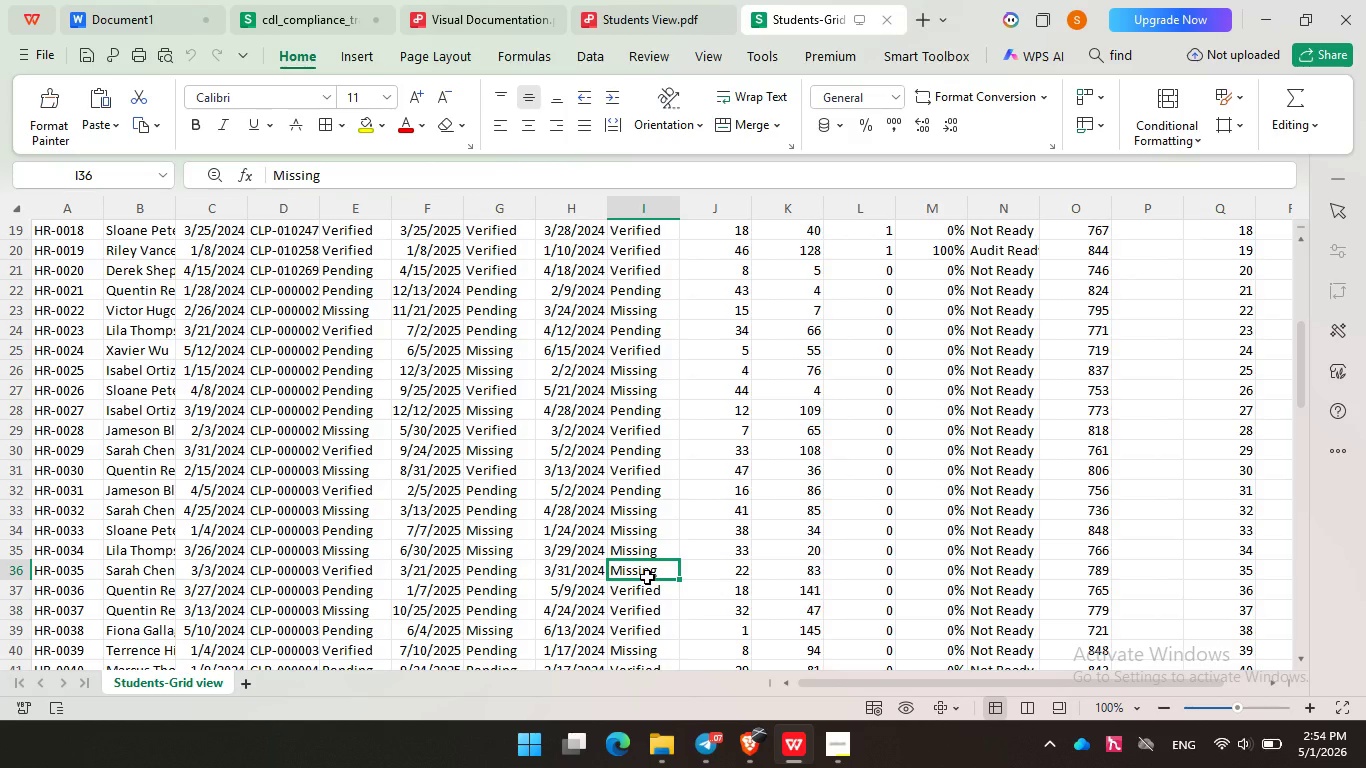 
left_click([357, 381])
 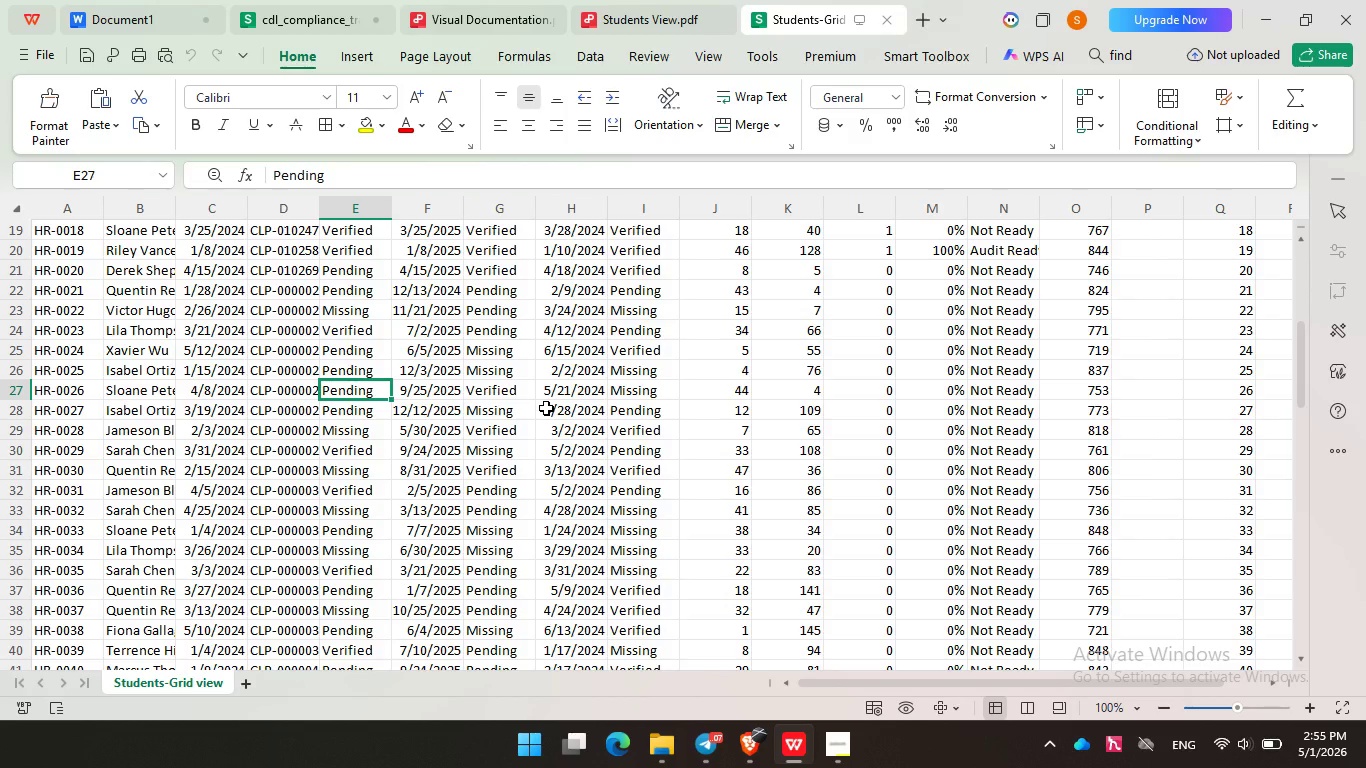 
left_click([546, 407])
 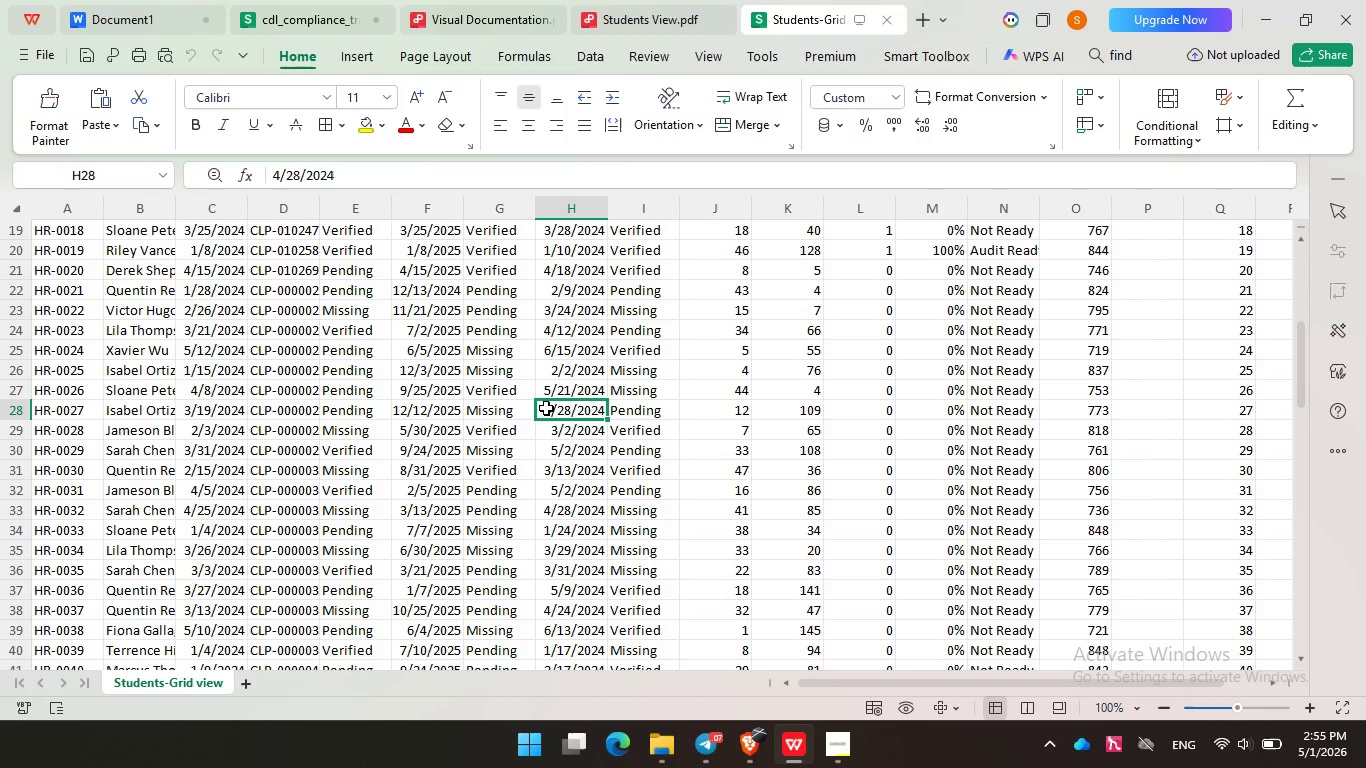 
wait(14.98)
 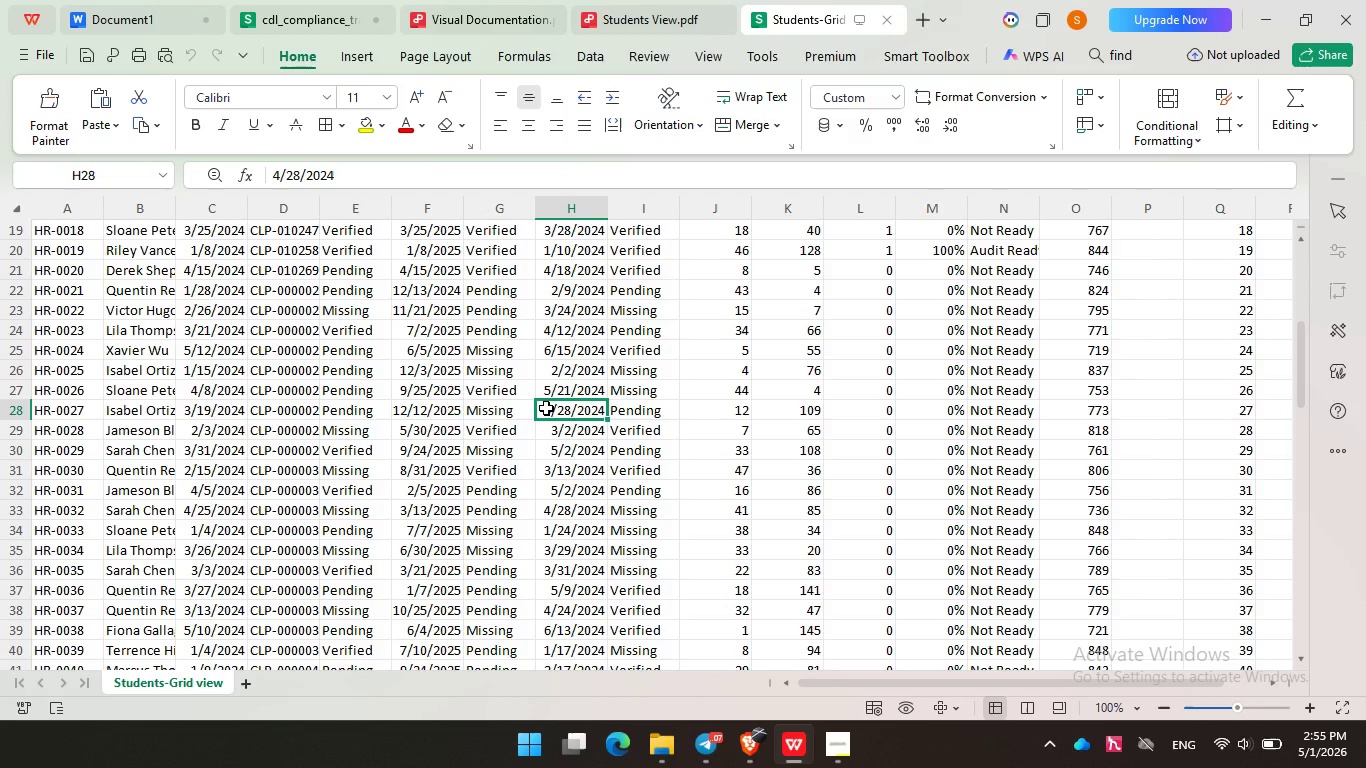 
left_click_drag(start_coordinate=[1027, 682], to_coordinate=[1159, 692])
 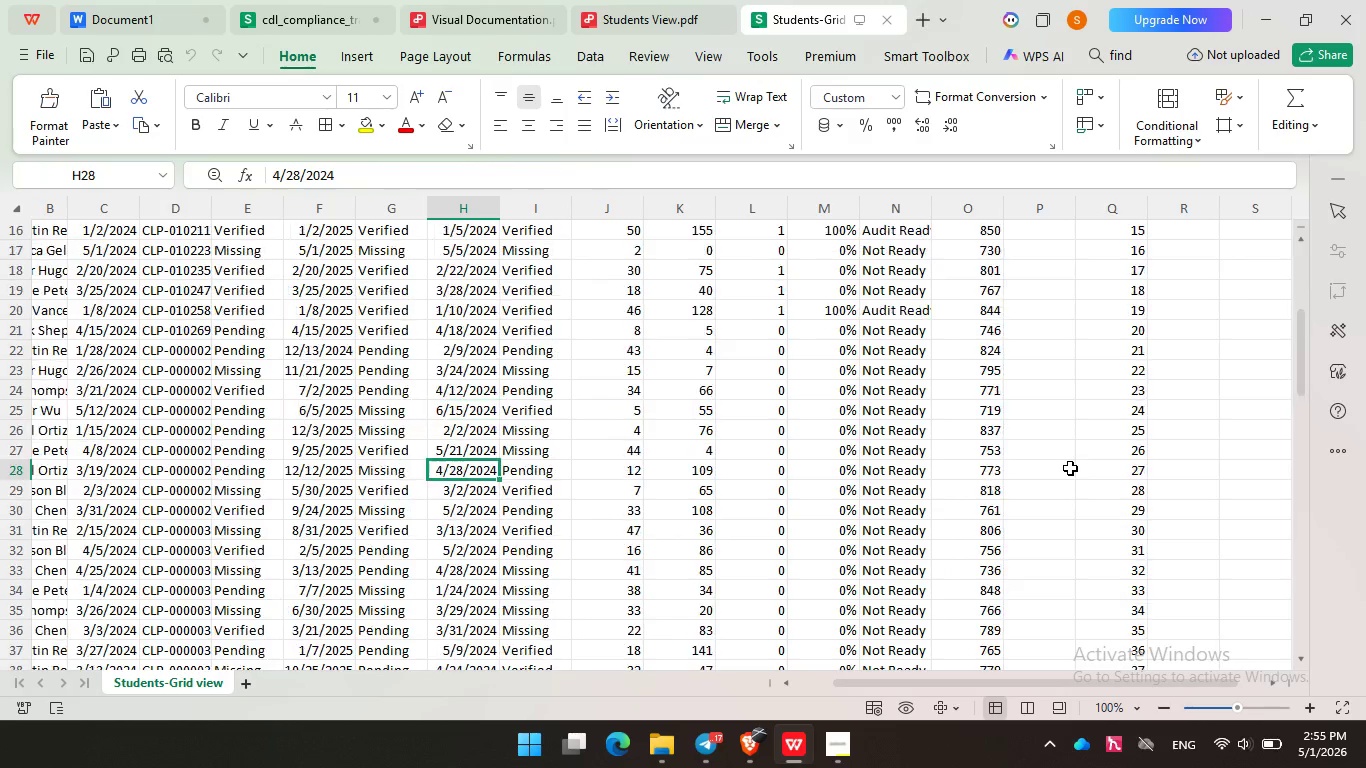 
scroll: coordinate [1070, 467], scroll_direction: up, amount: 9.0
 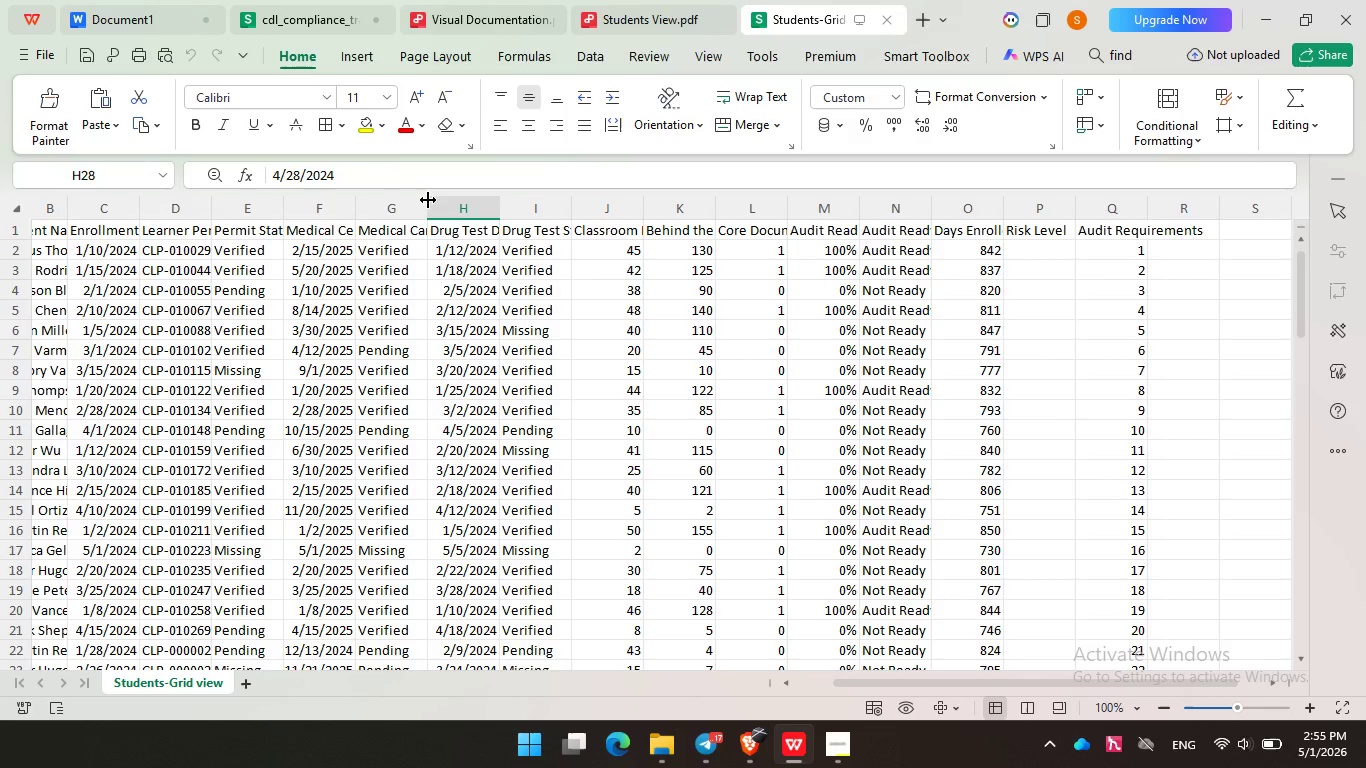 
left_click_drag(start_coordinate=[426, 204], to_coordinate=[434, 212])
 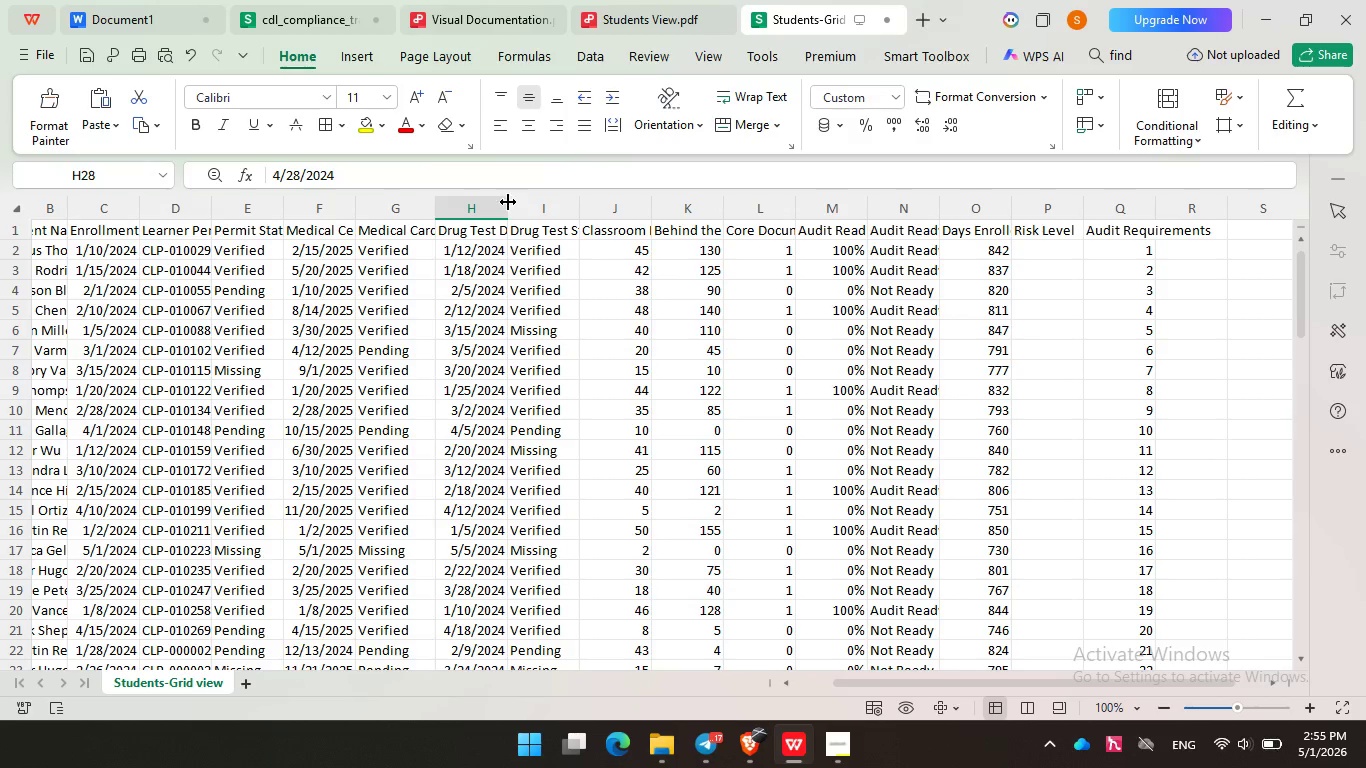 
double_click([507, 202])
 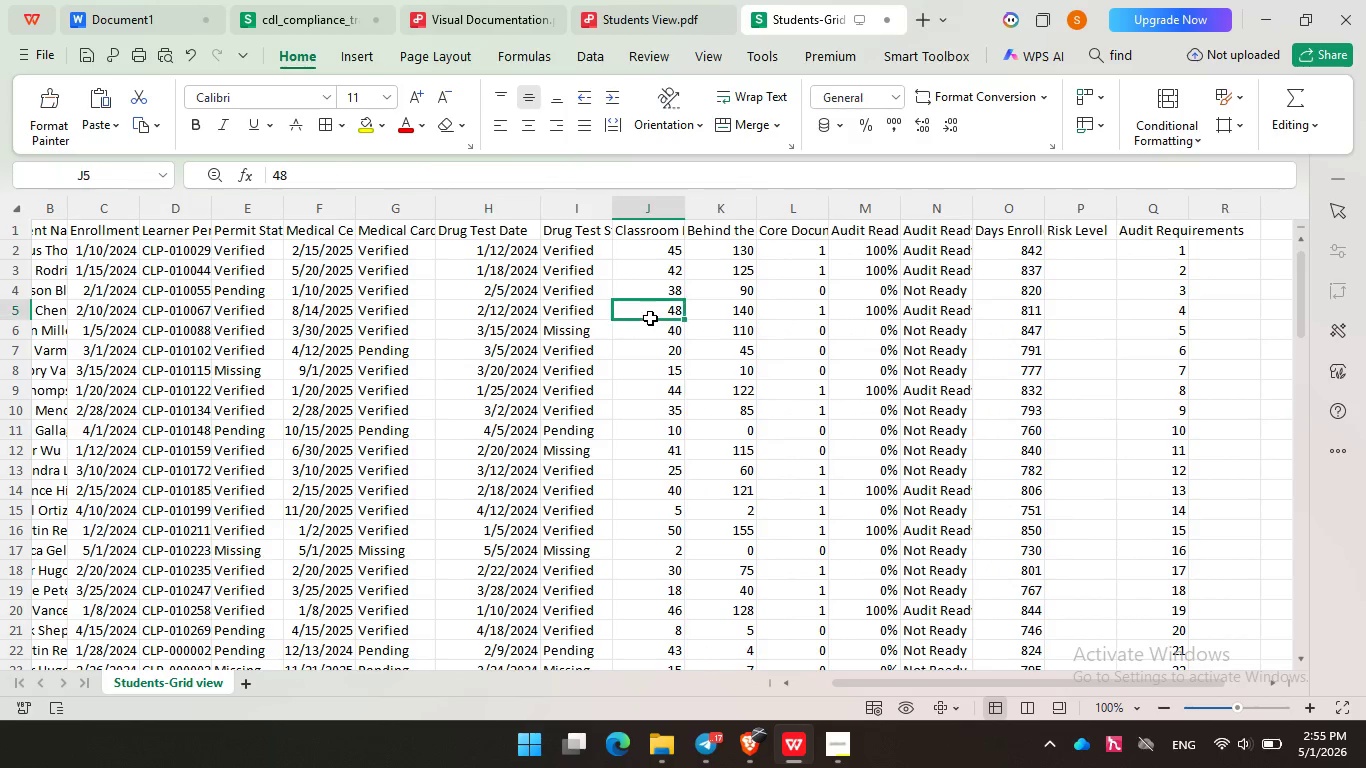 
left_click([650, 317])
 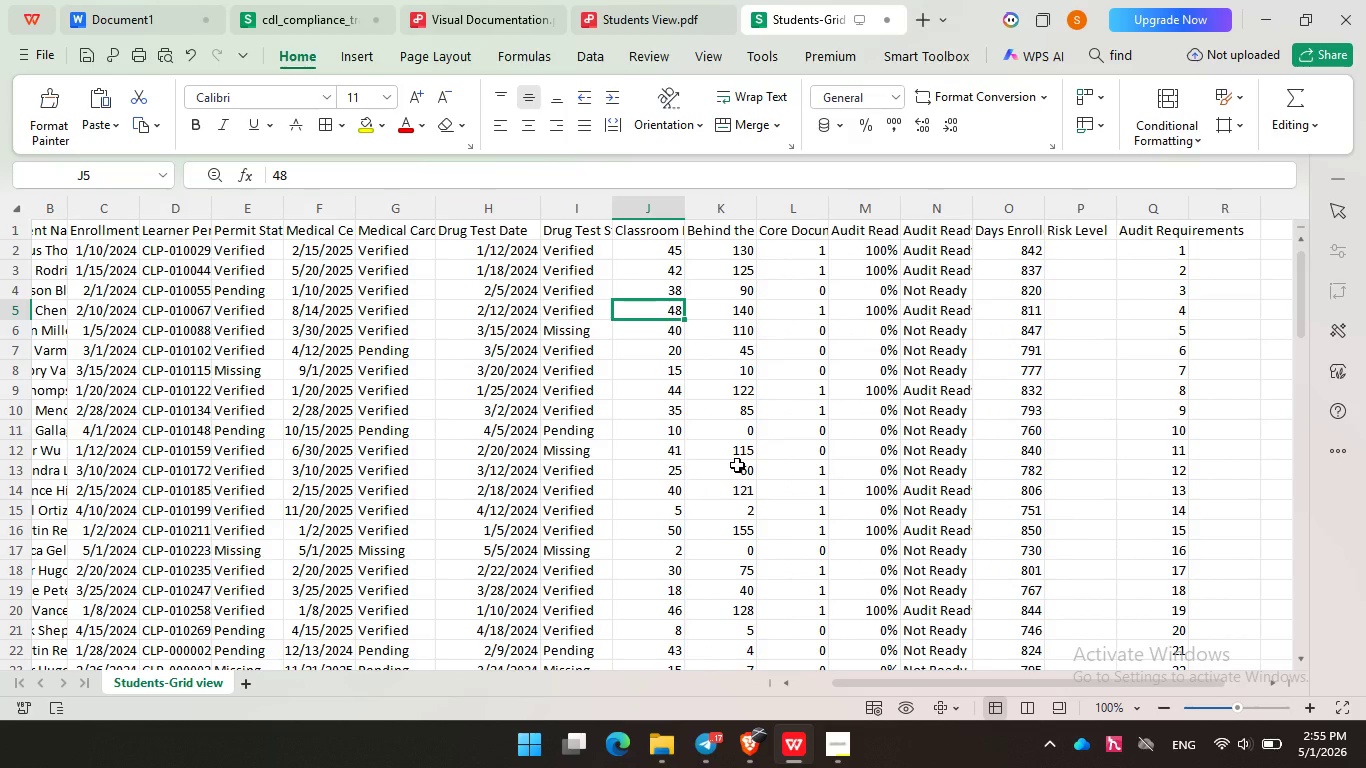 
hold_key(key=ArrowDown, duration=0.62)
 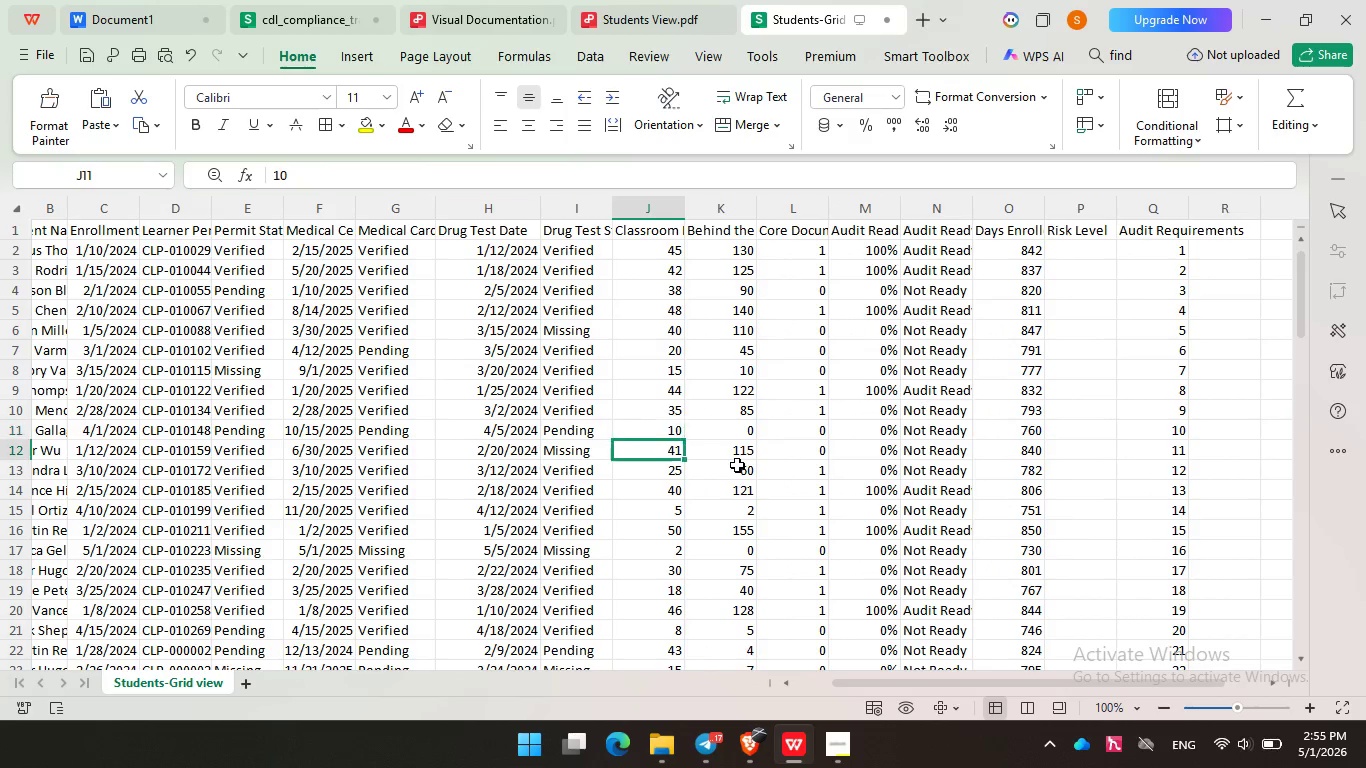 
key(ArrowDown)
 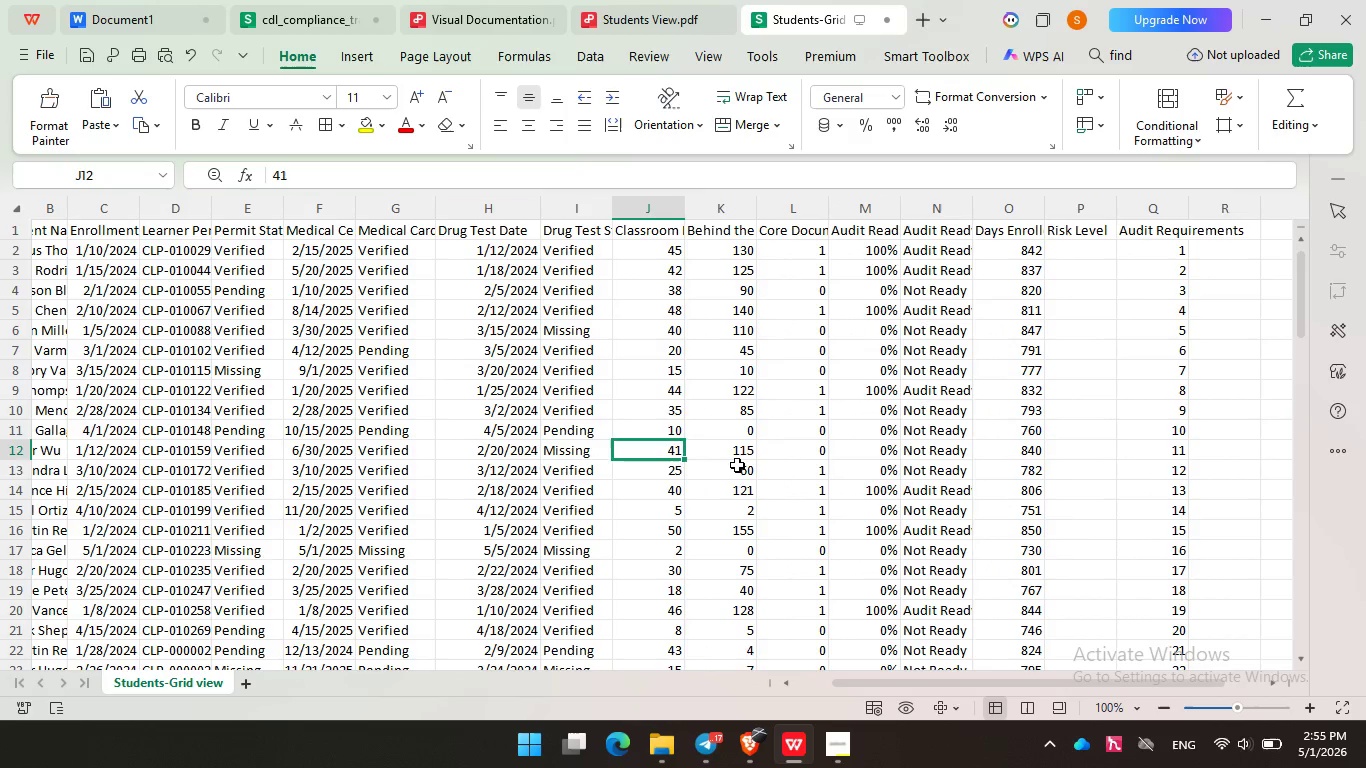 
key(ArrowDown)
 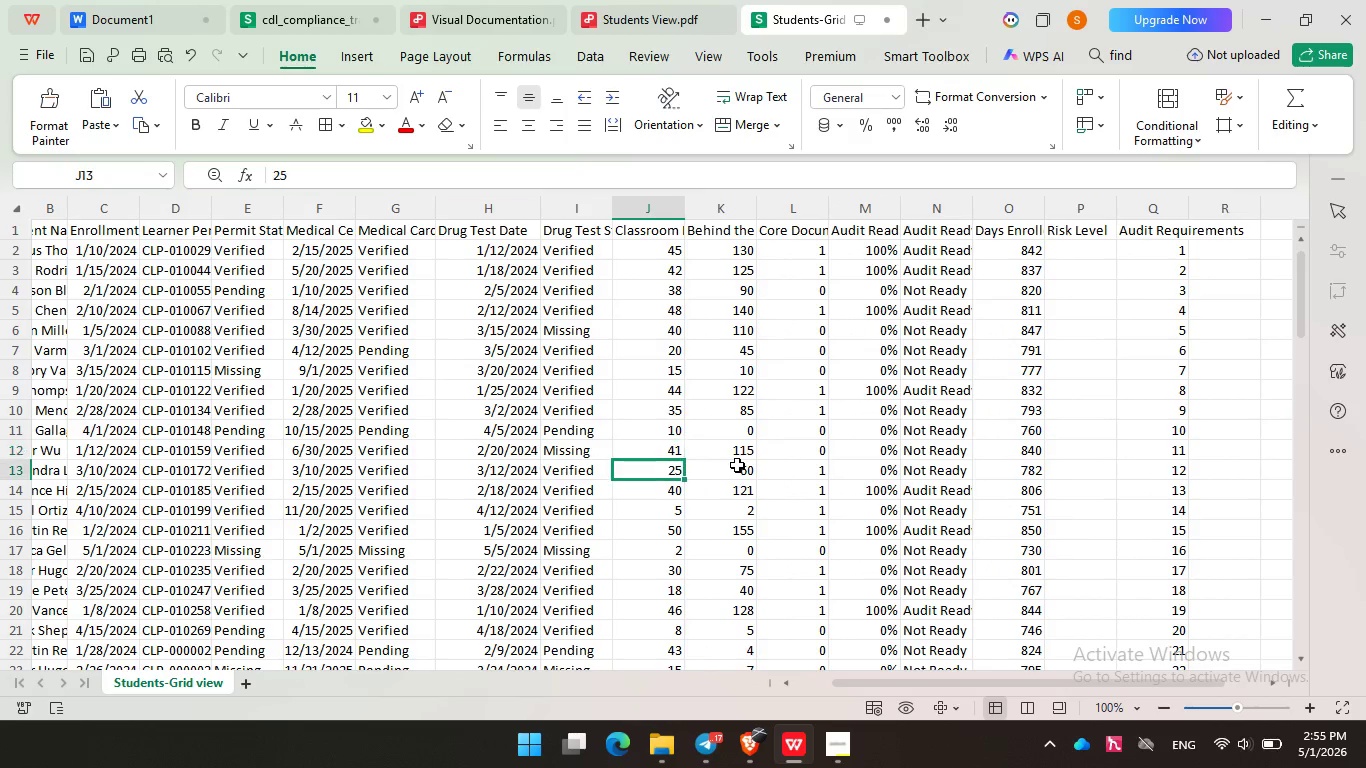 
key(ArrowDown)
 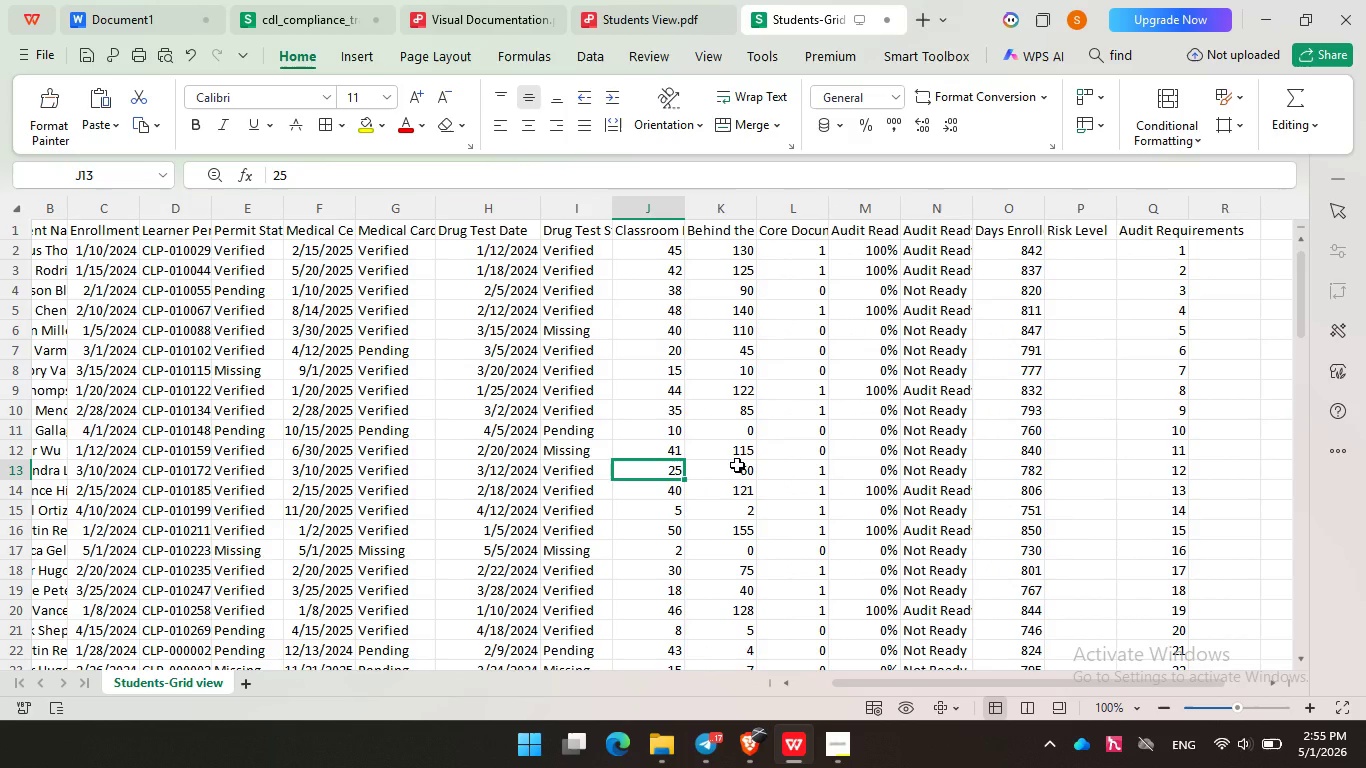 
wait(5.84)
 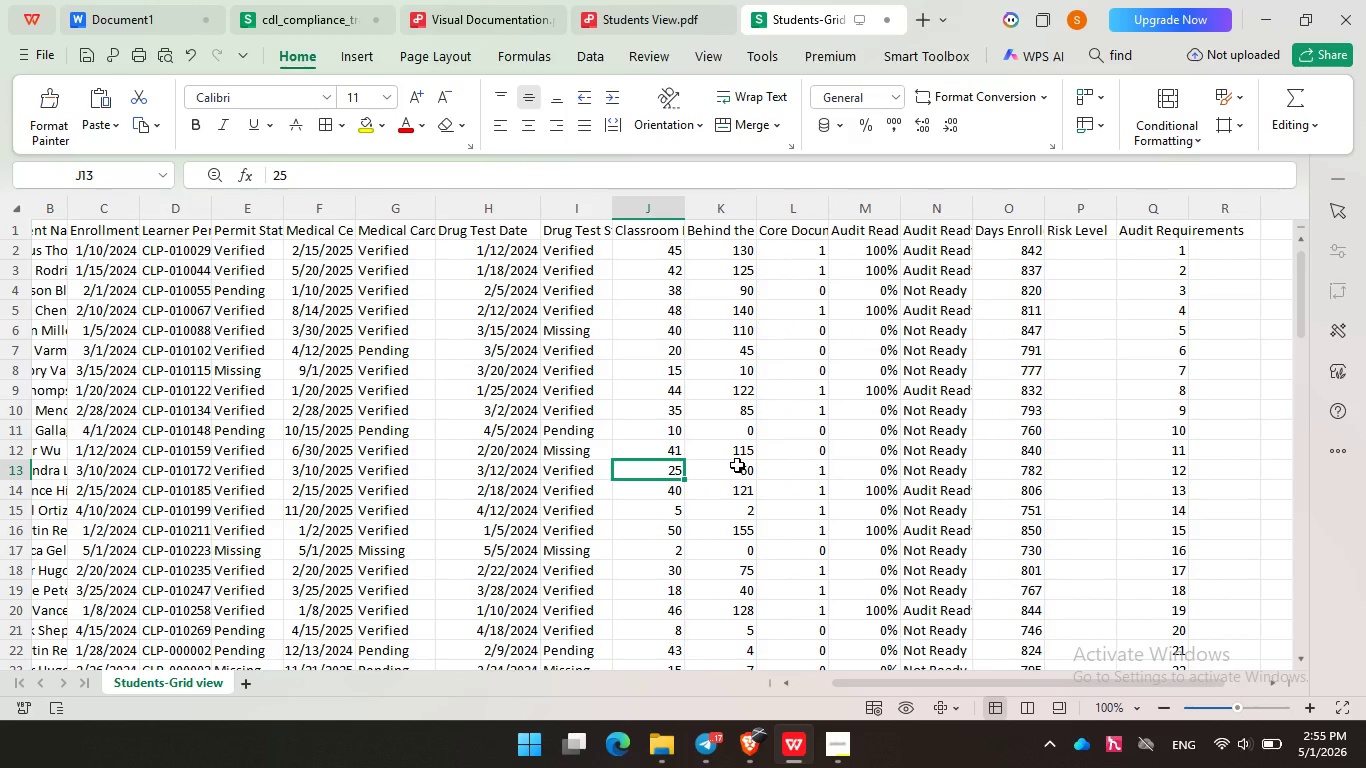 
scroll: coordinate [737, 464], scroll_direction: down, amount: 3.0
 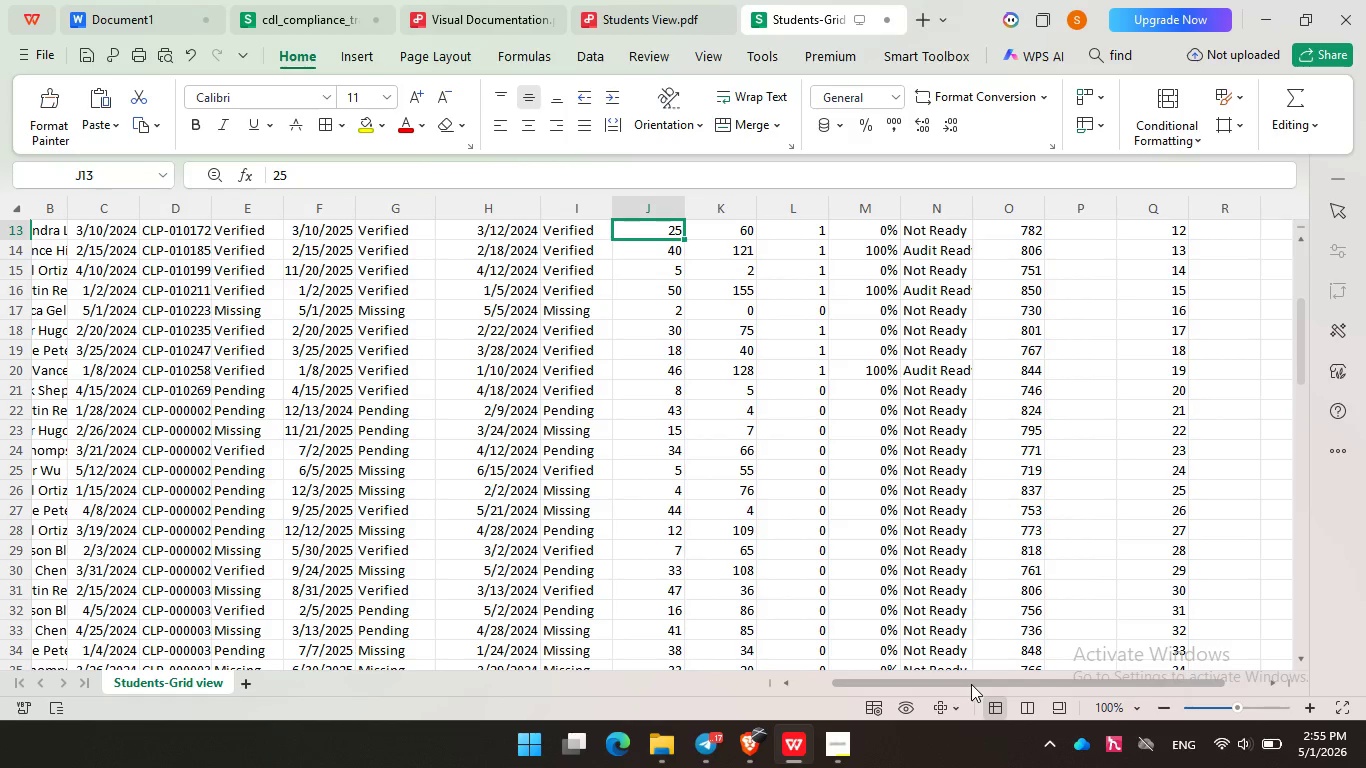 
left_click_drag(start_coordinate=[971, 684], to_coordinate=[777, 645])
 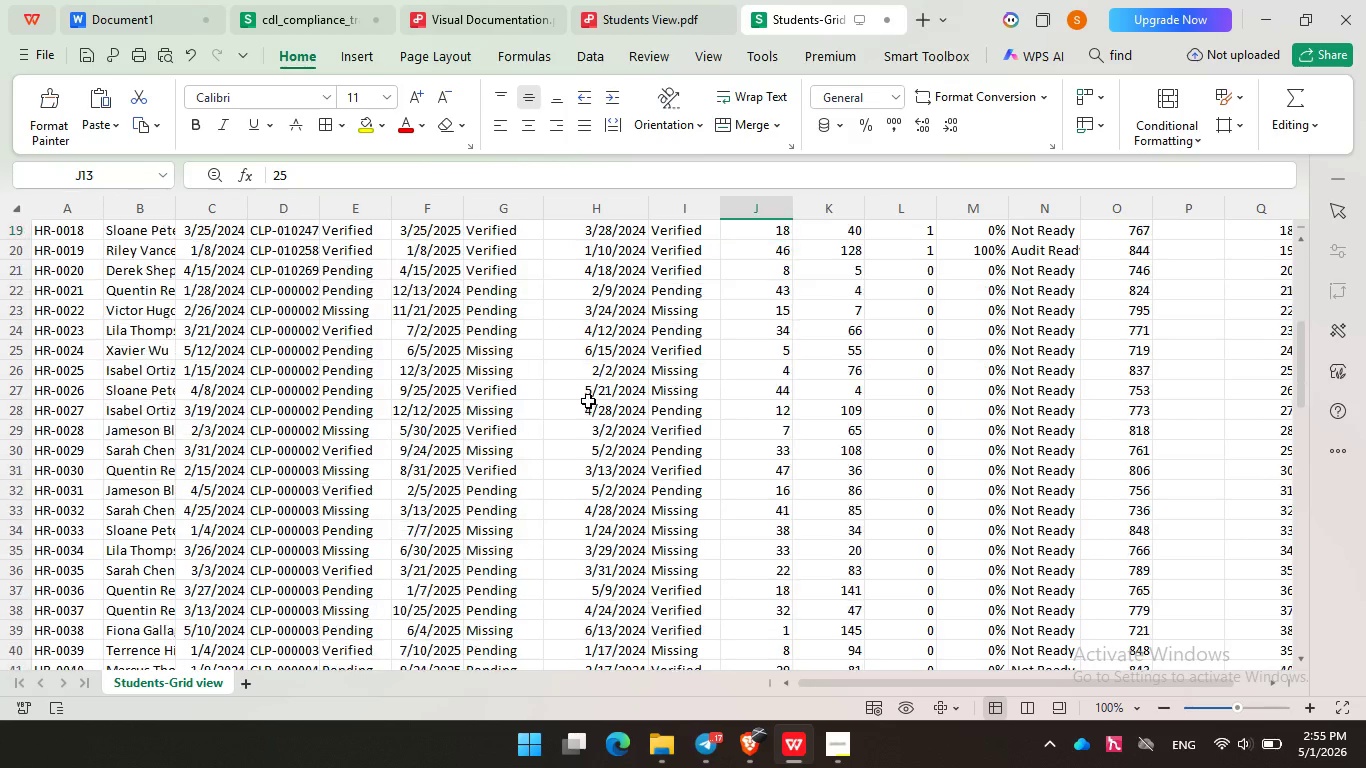 
scroll: coordinate [588, 400], scroll_direction: down, amount: 5.0
 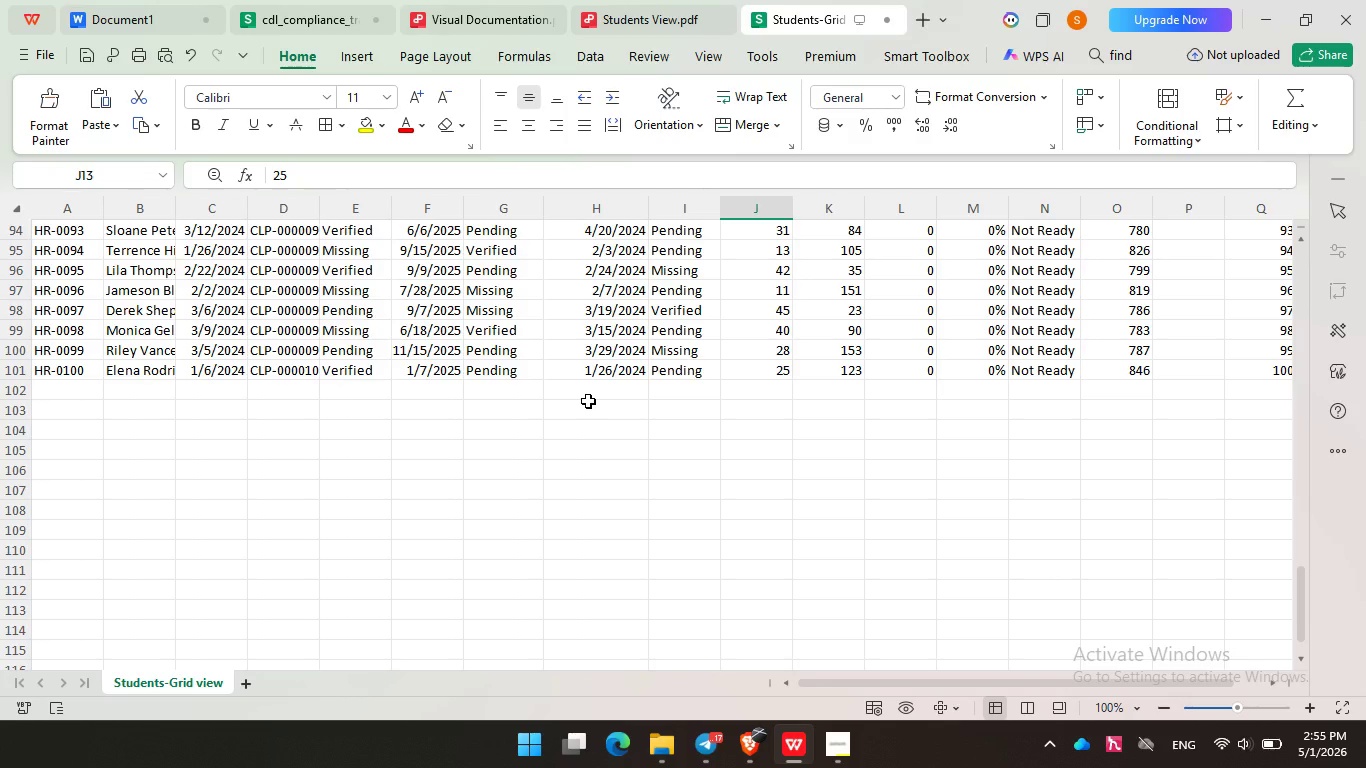 
scroll: coordinate [577, 411], scroll_direction: up, amount: 36.0
 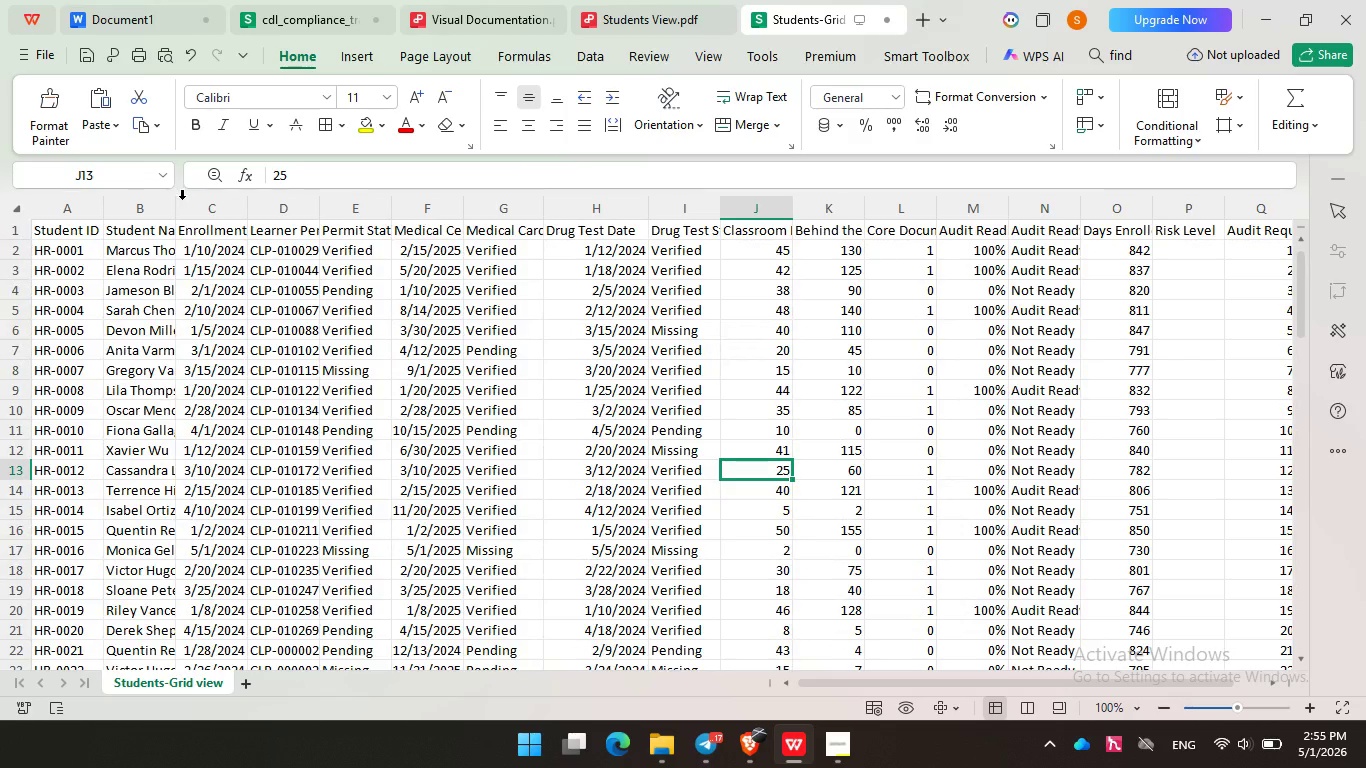 
left_click_drag(start_coordinate=[181, 204], to_coordinate=[214, 199])
 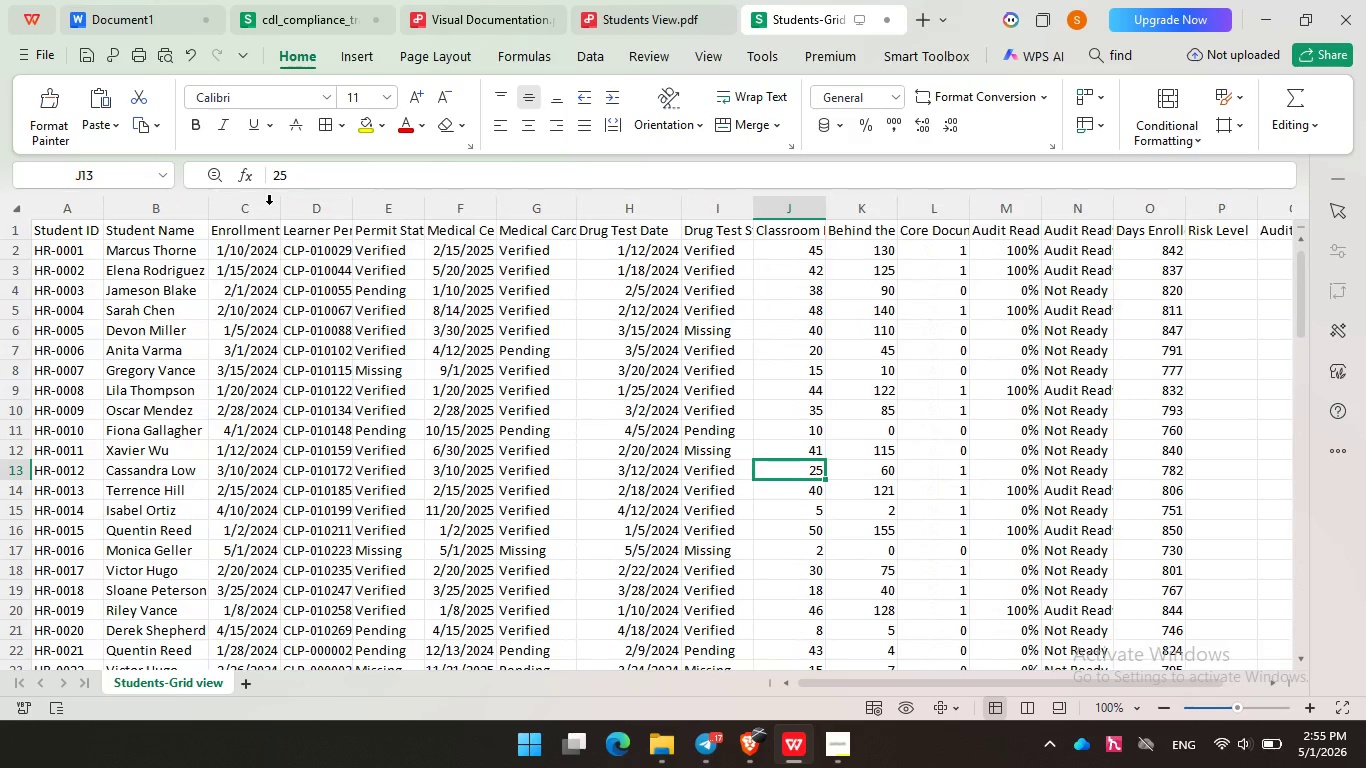 
left_click([275, 204])
 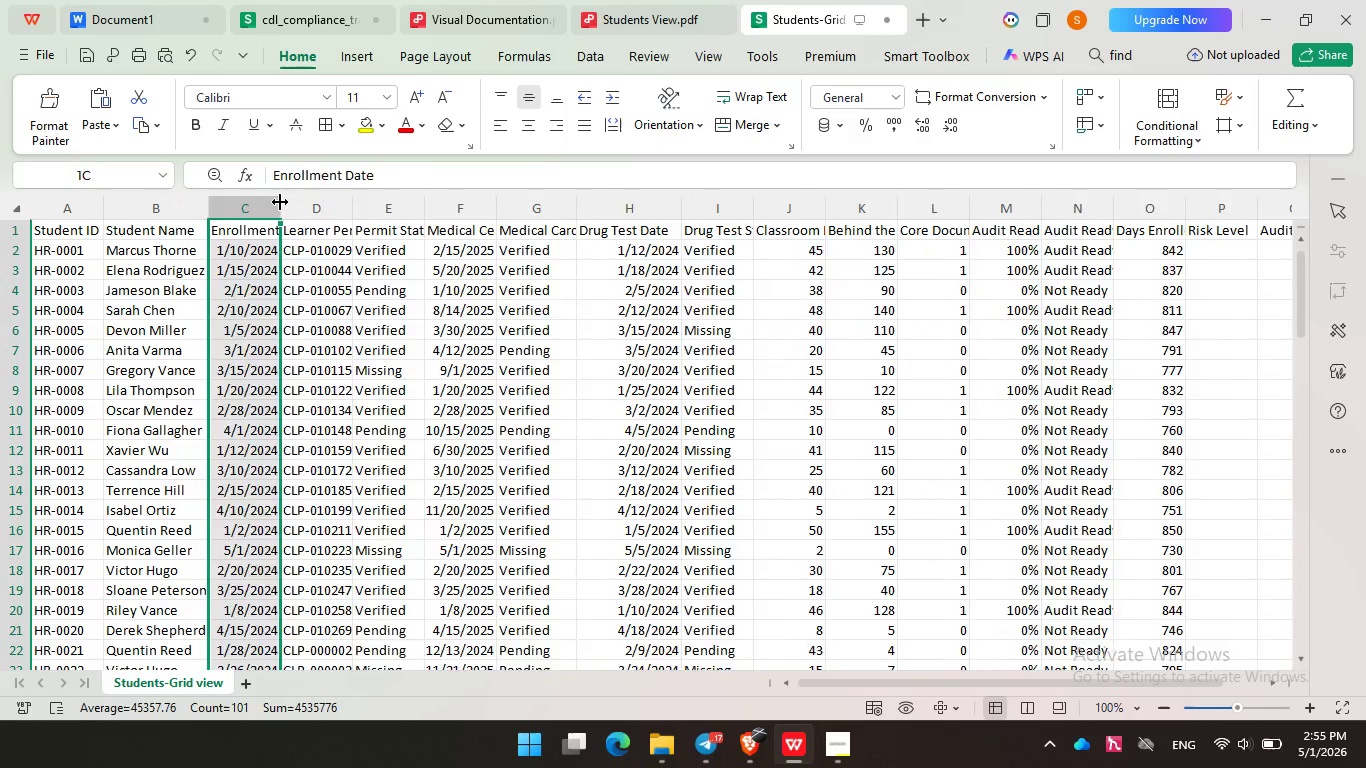 
double_click([279, 202])
 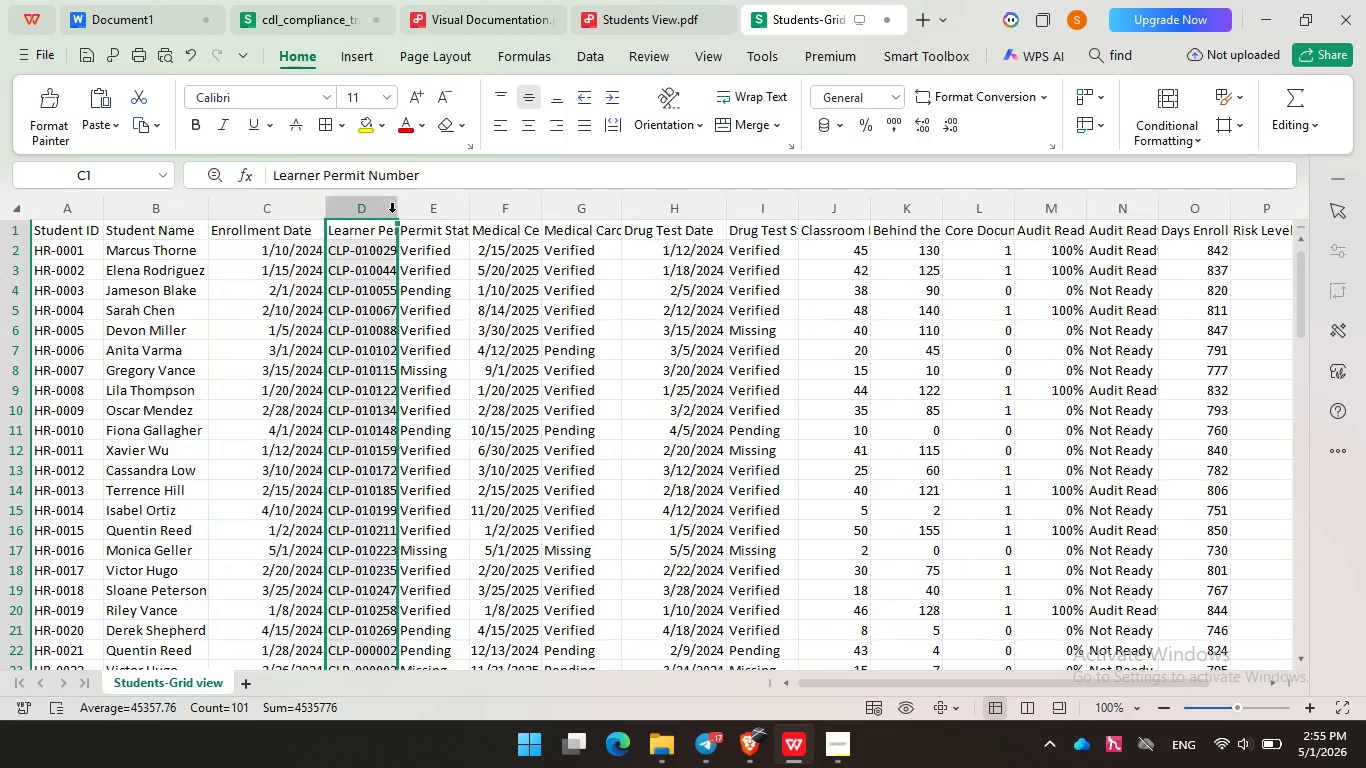 
double_click([392, 213])
 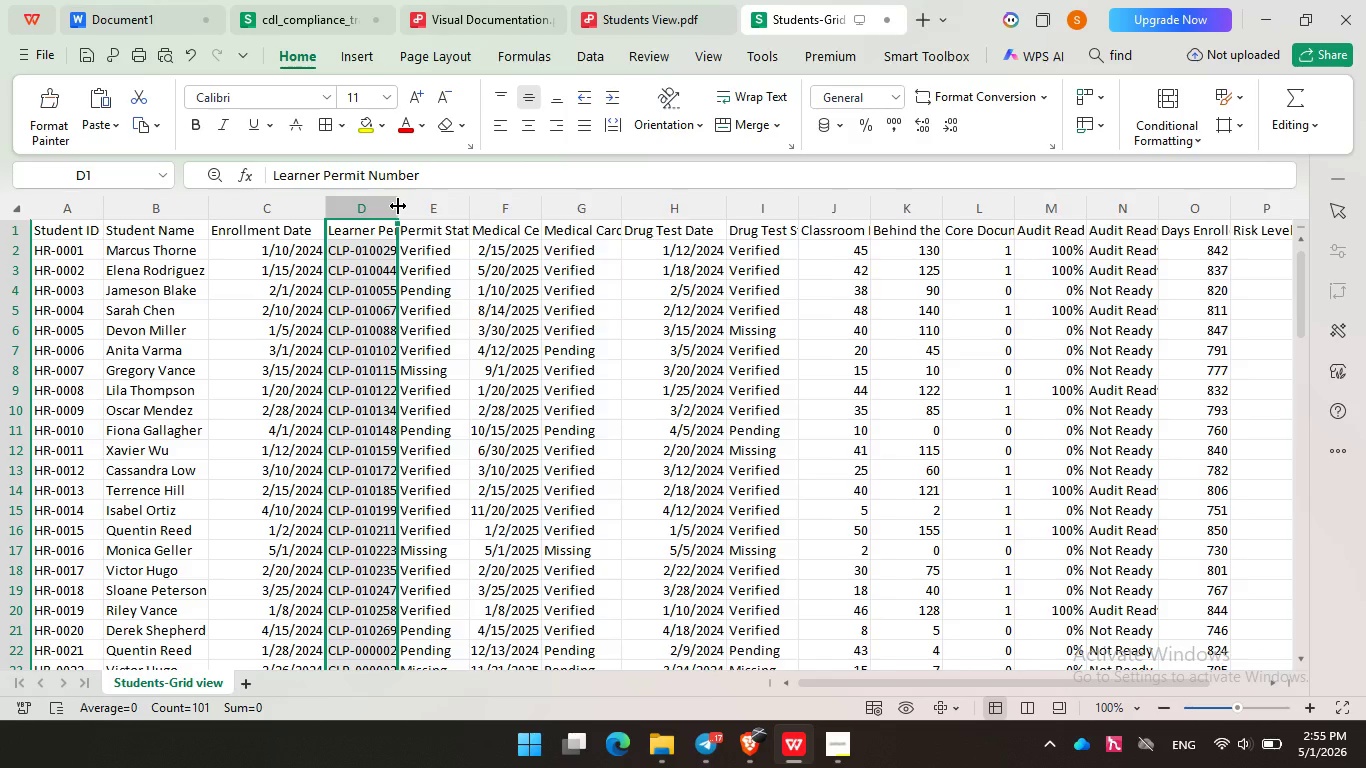 
double_click([397, 206])
 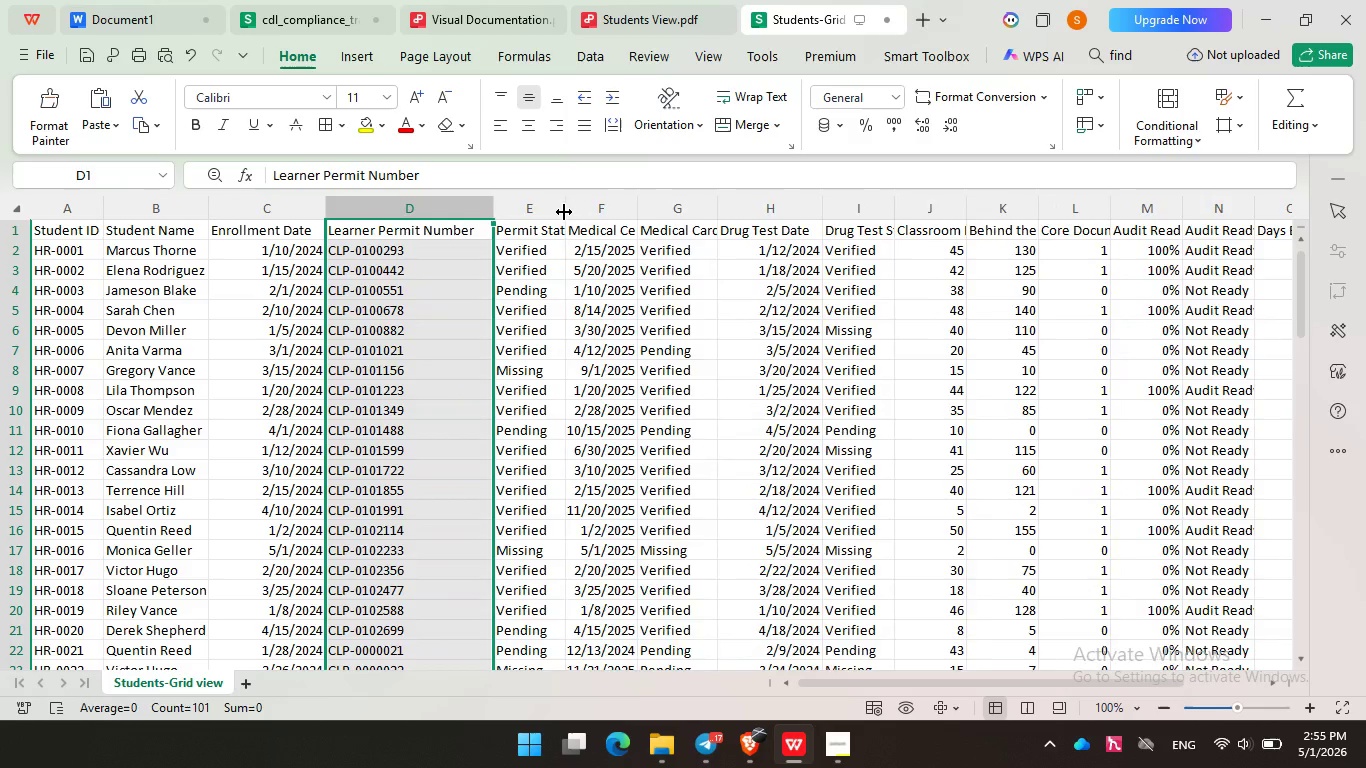 
double_click([563, 212])
 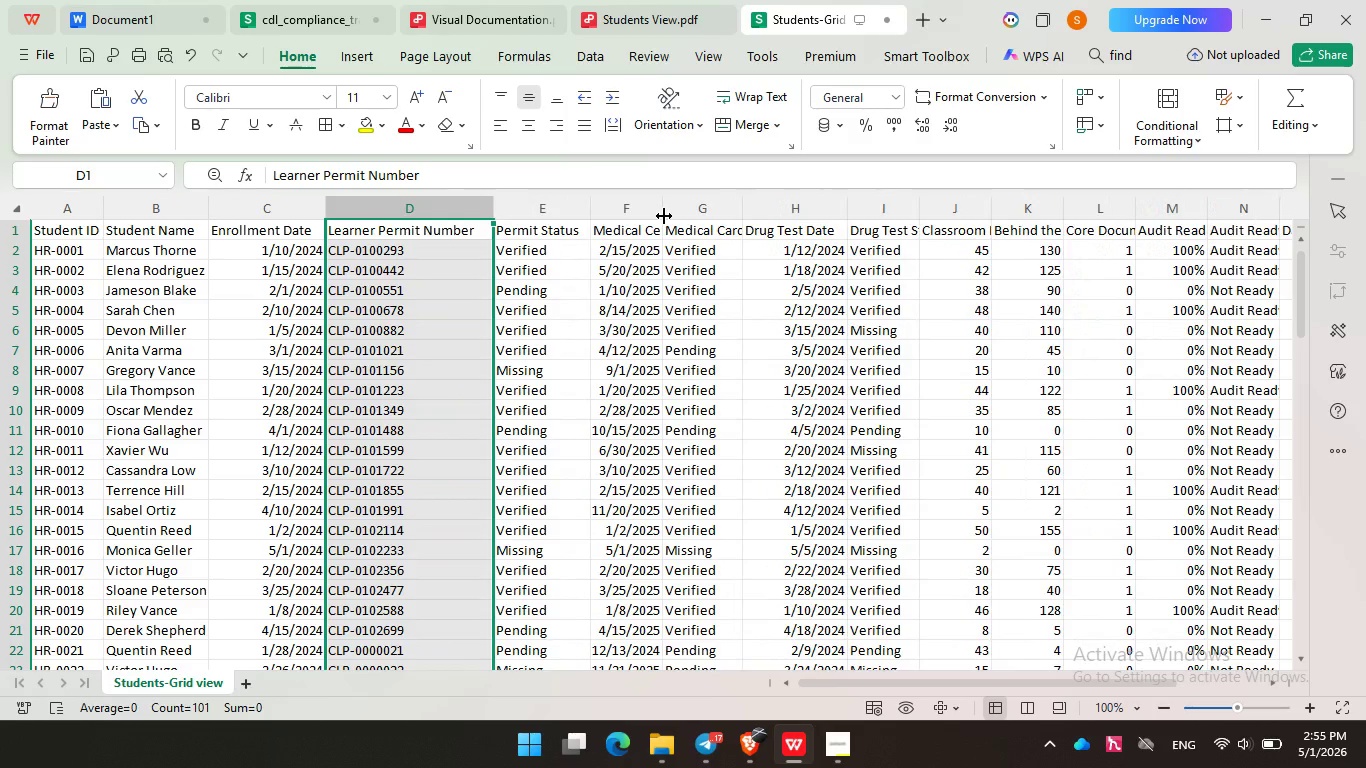 
double_click([663, 216])
 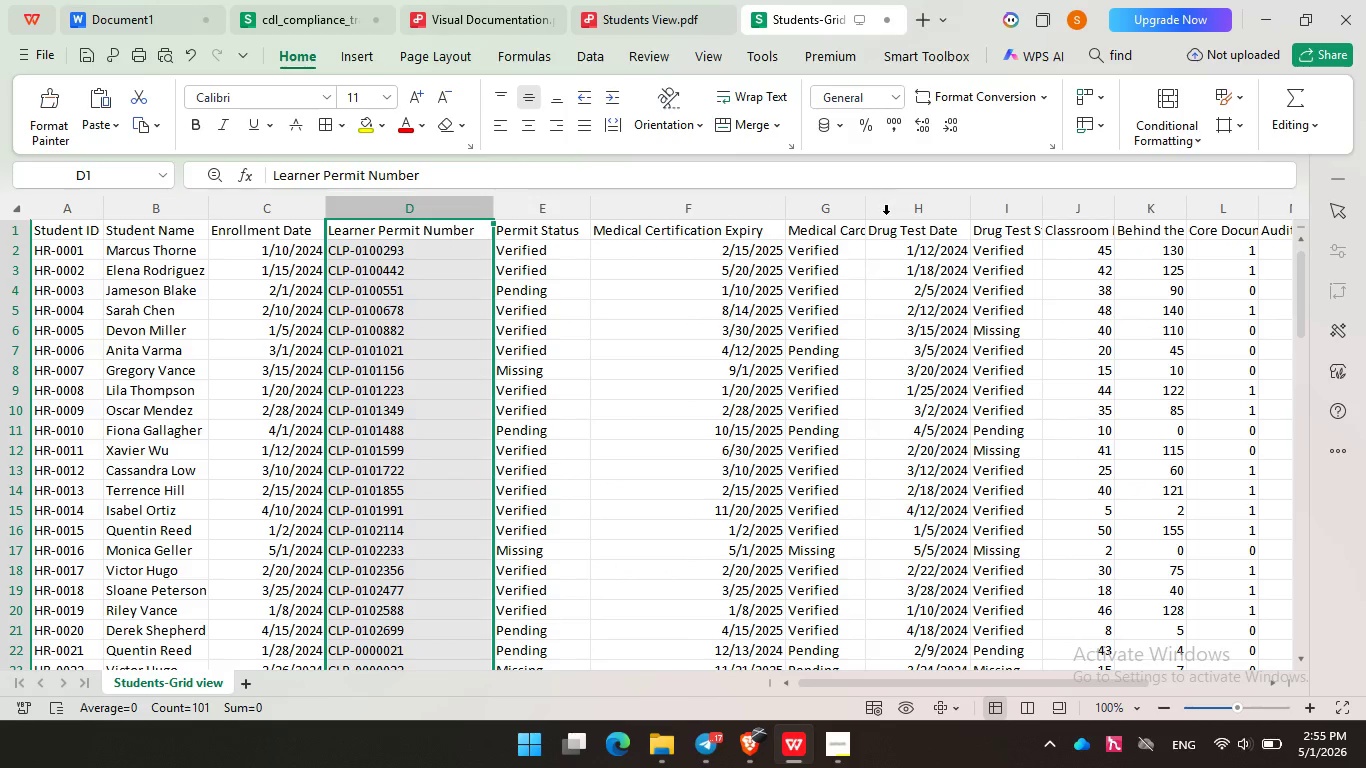 
double_click([868, 205])
 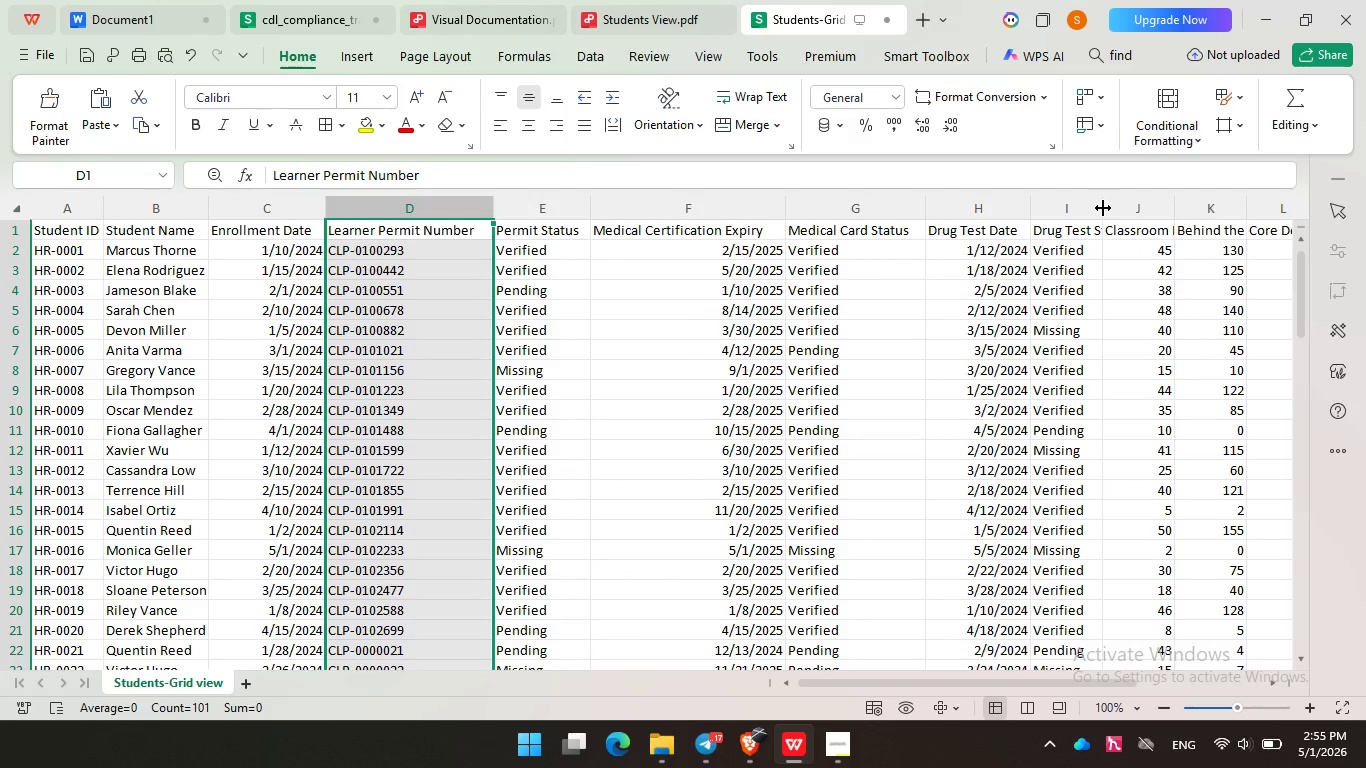 
double_click([1102, 207])
 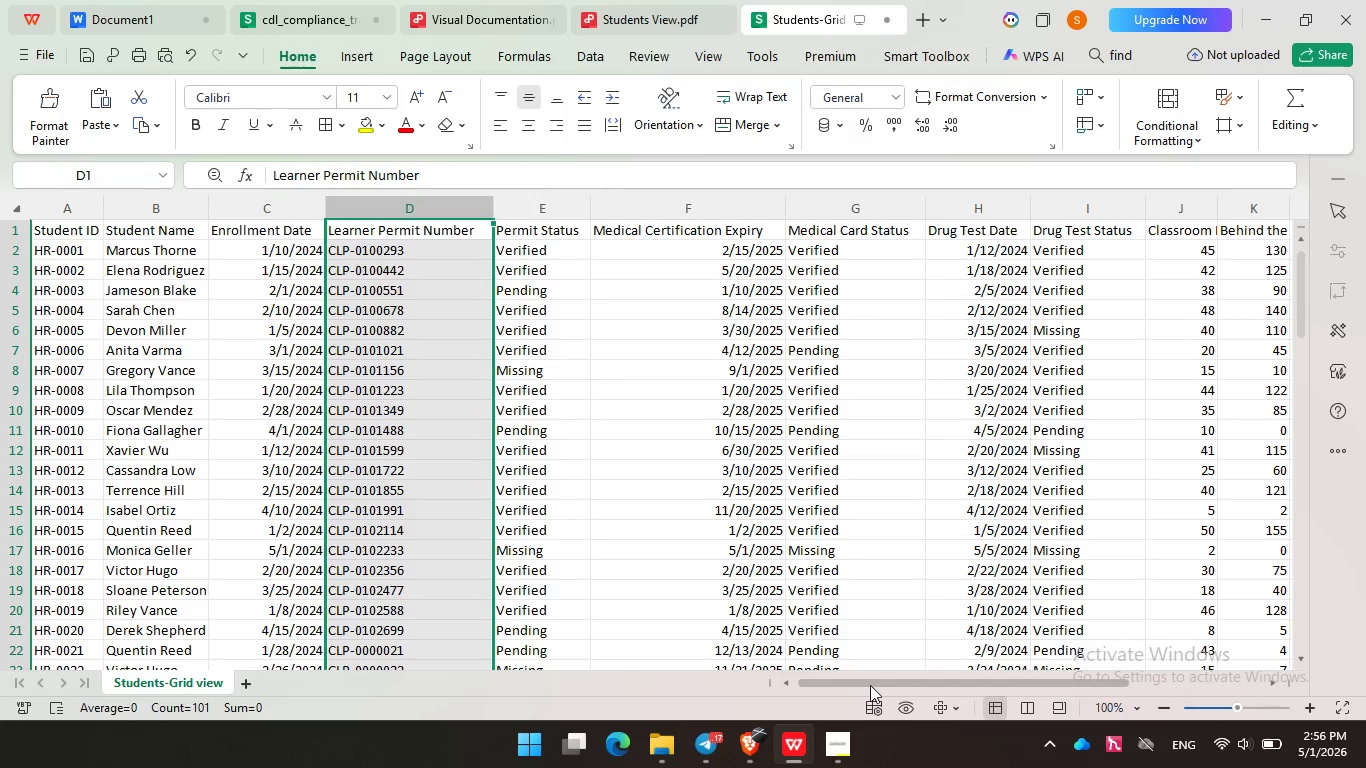 
left_click_drag(start_coordinate=[873, 683], to_coordinate=[1038, 710])
 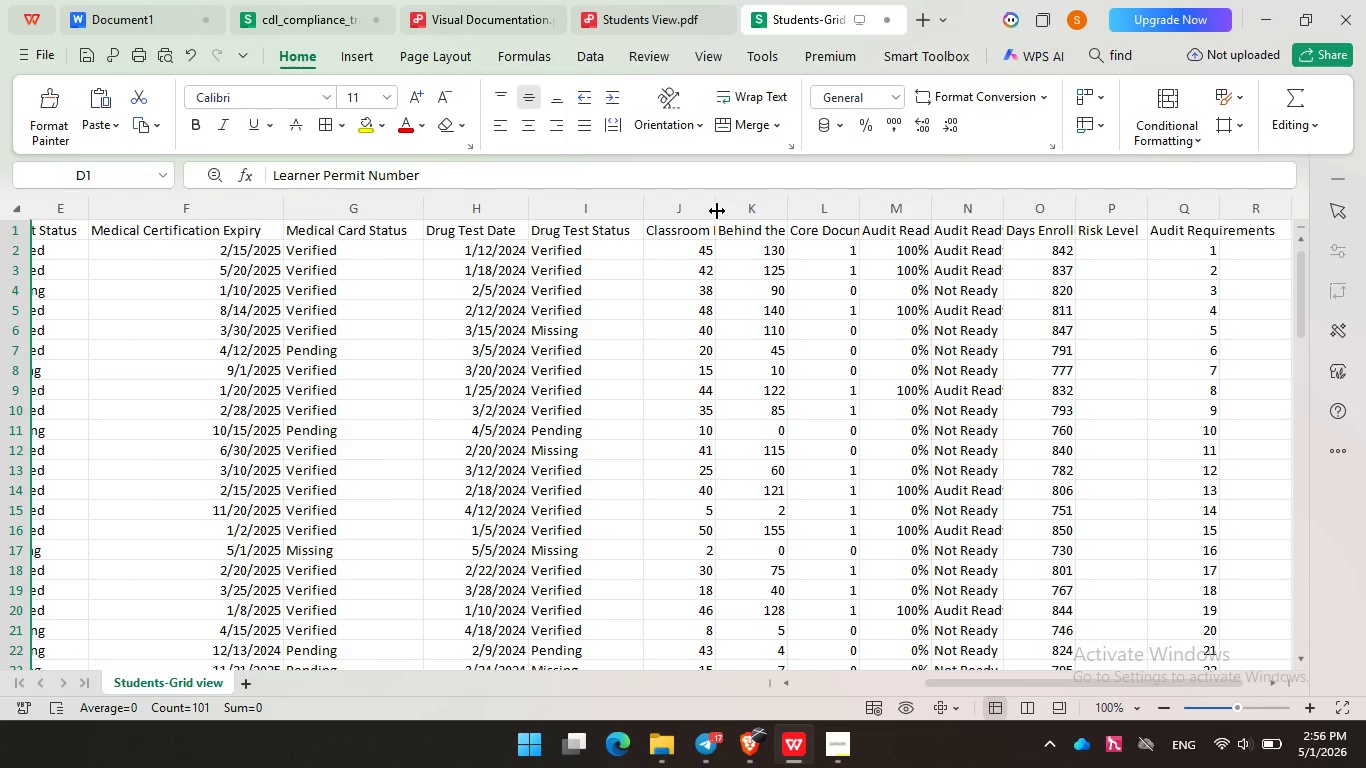 
double_click([716, 211])
 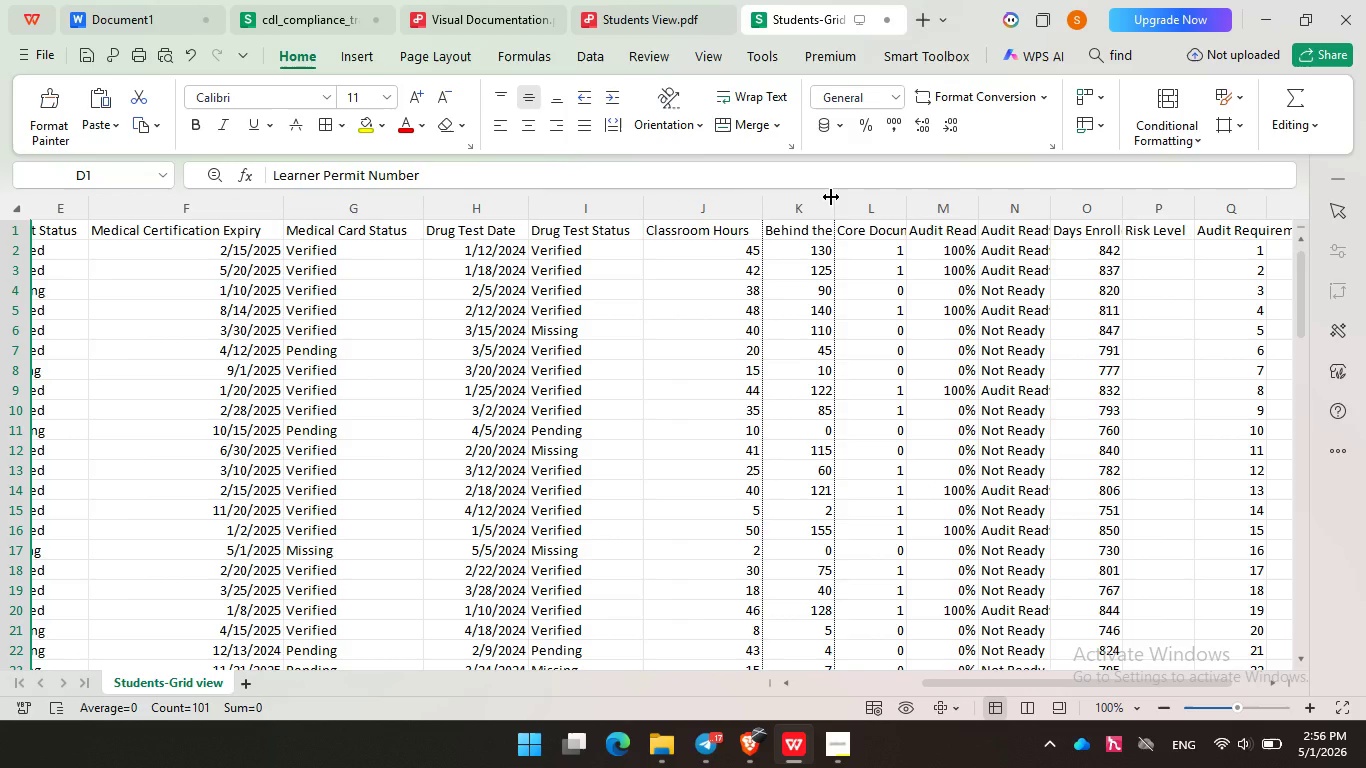 
double_click([830, 197])
 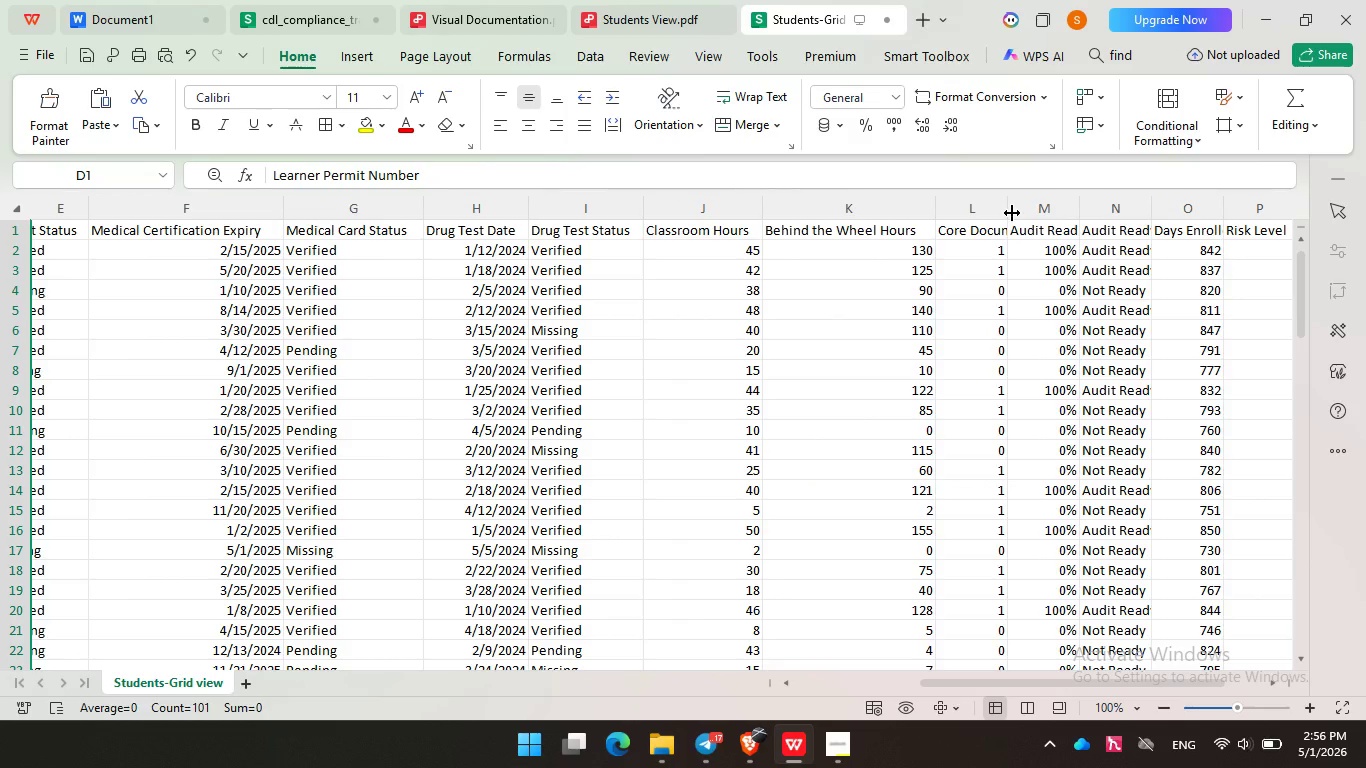 
double_click([1011, 213])
 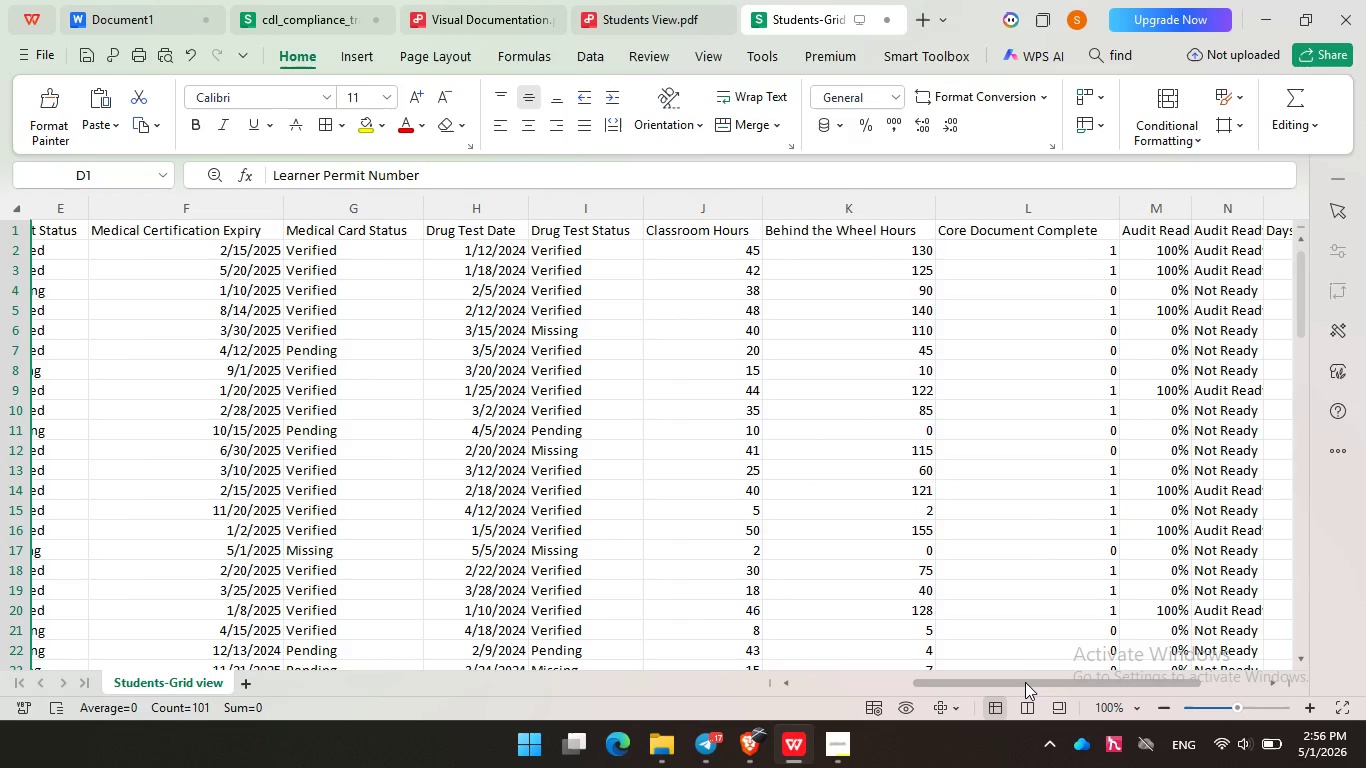 
left_click_drag(start_coordinate=[1034, 682], to_coordinate=[1179, 684])
 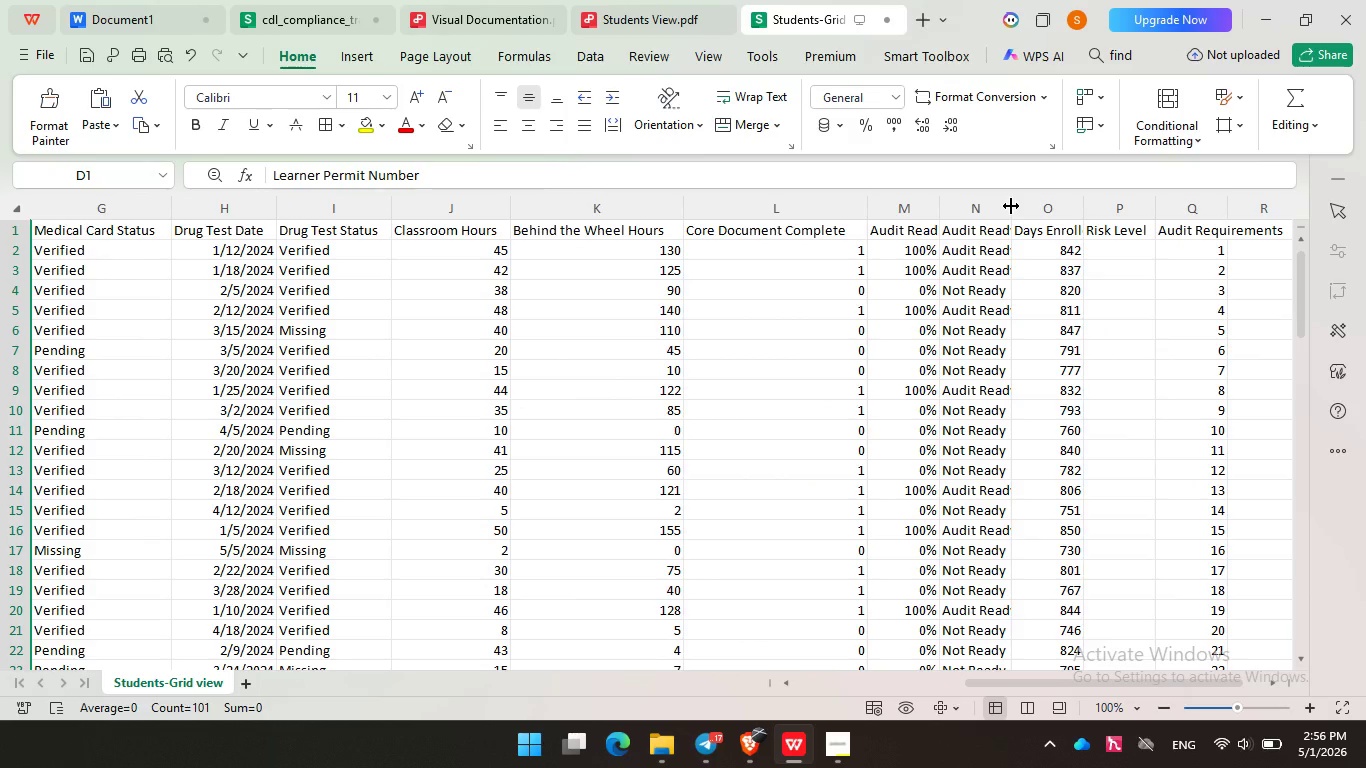 
double_click([1010, 206])
 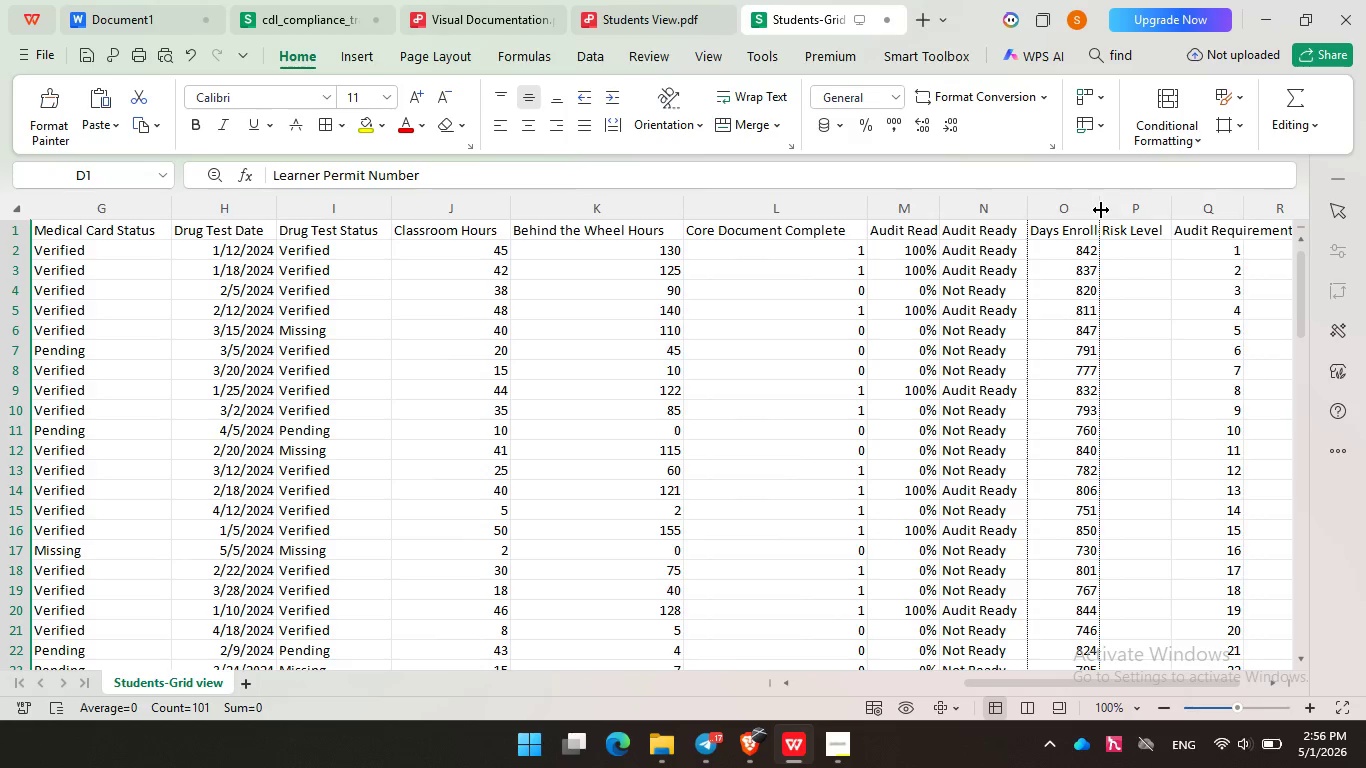 
double_click([1100, 210])
 